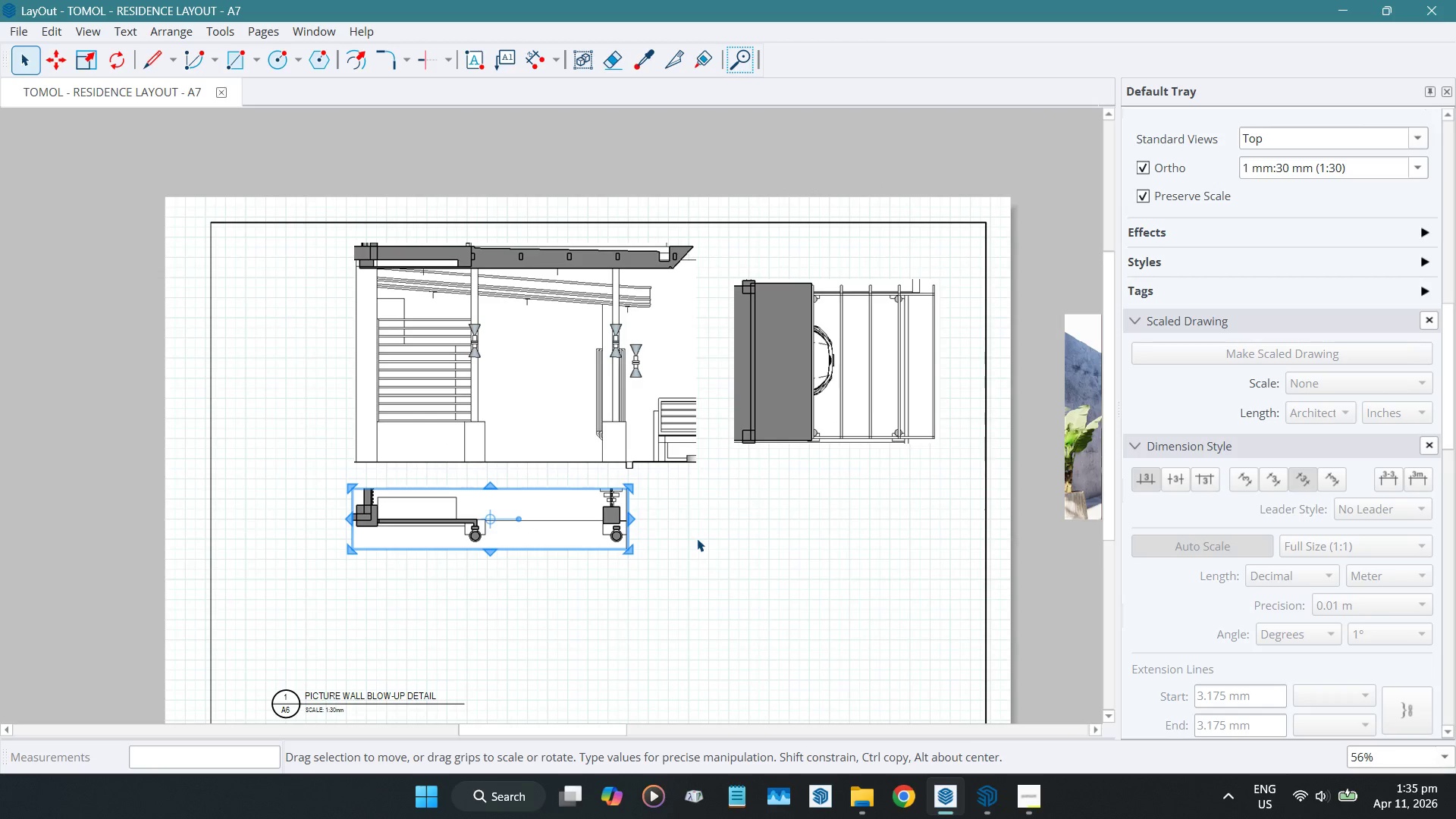 
key(ArrowRight)
 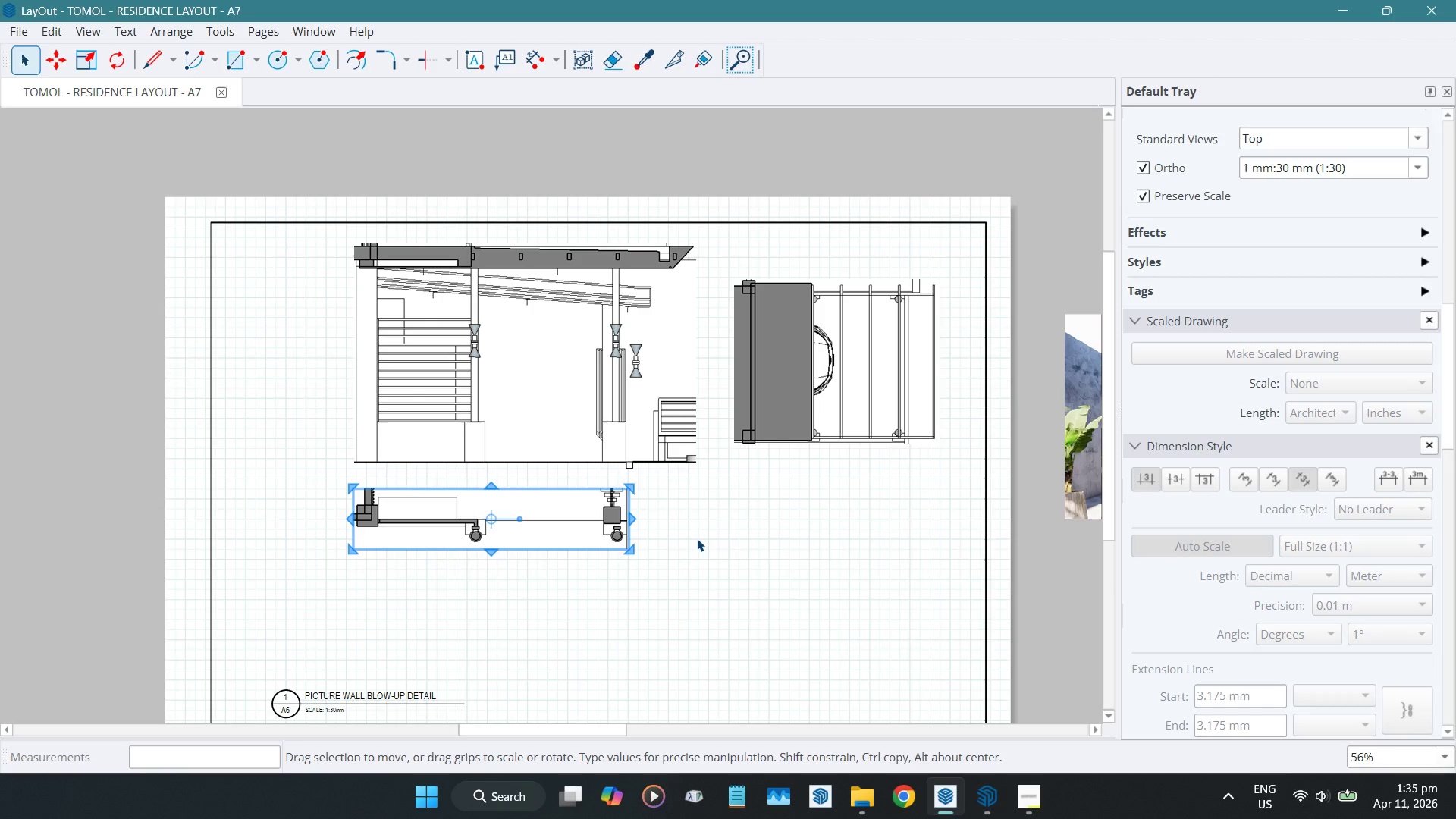 
key(ArrowLeft)
 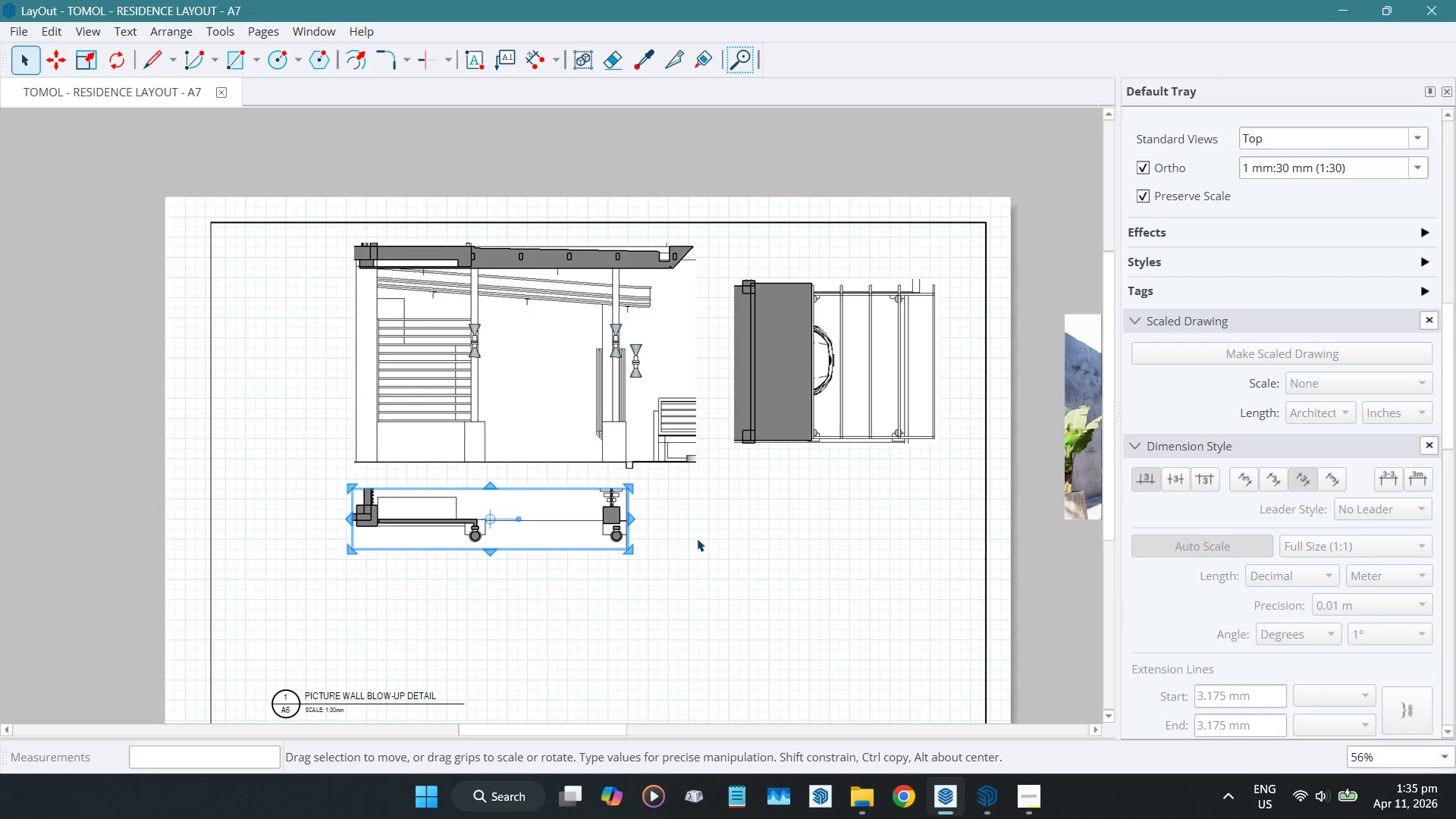 
hold_key(key=ArrowDown, duration=1.14)
 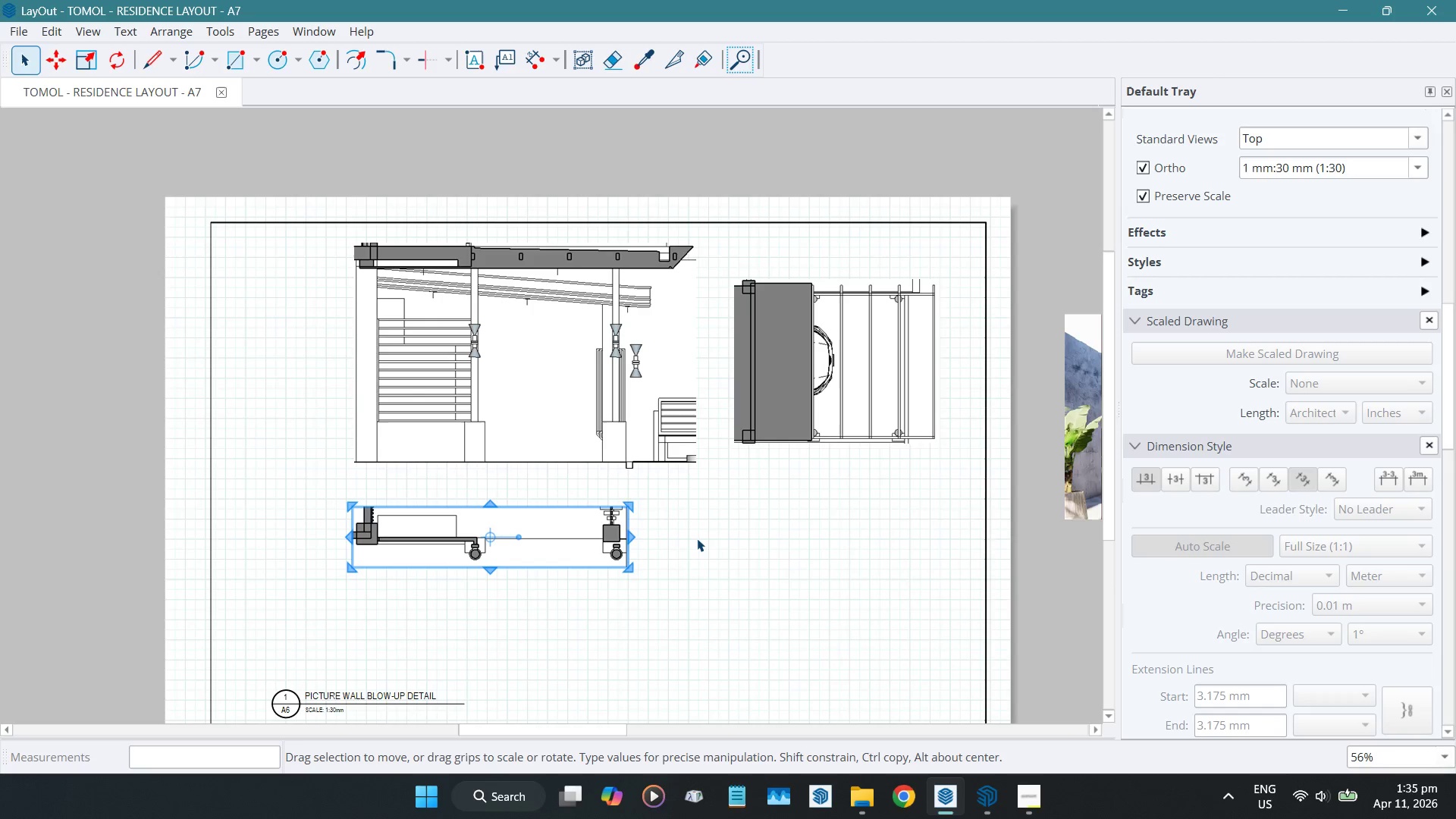 
left_click([697, 538])
 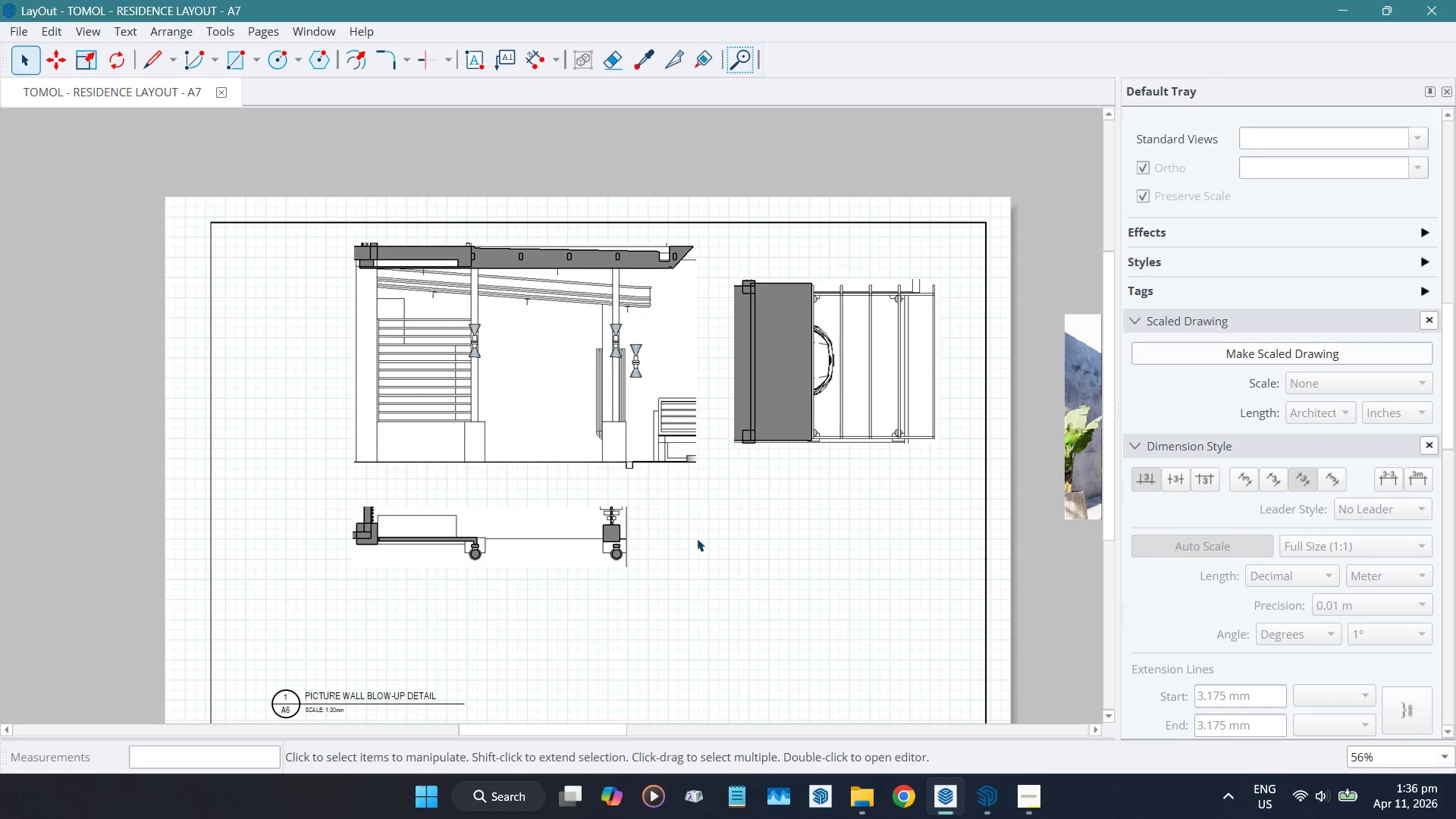 
wait(35.49)
 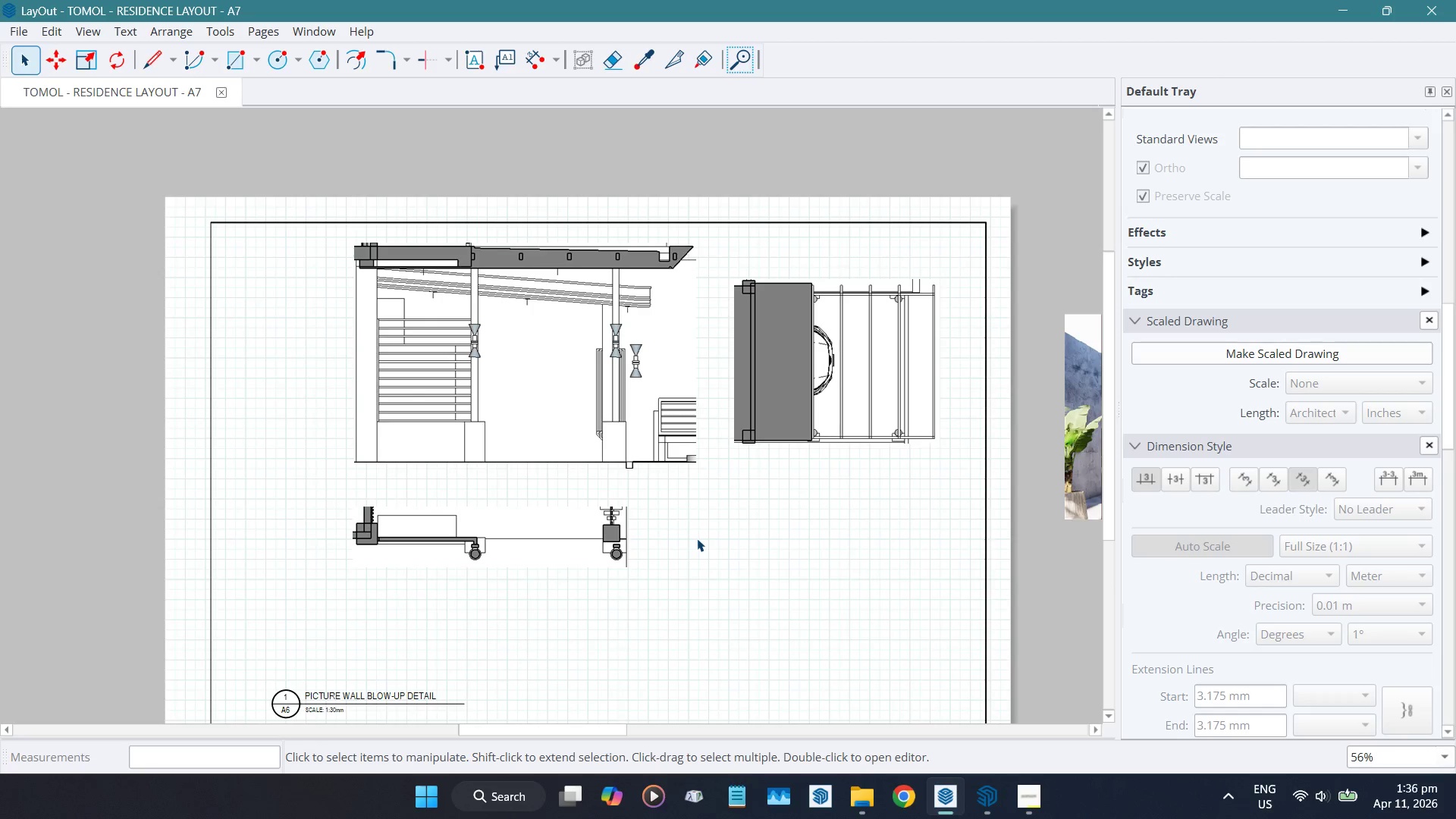 
scroll: coordinate [380, 399], scroll_direction: down, amount: 3.0
 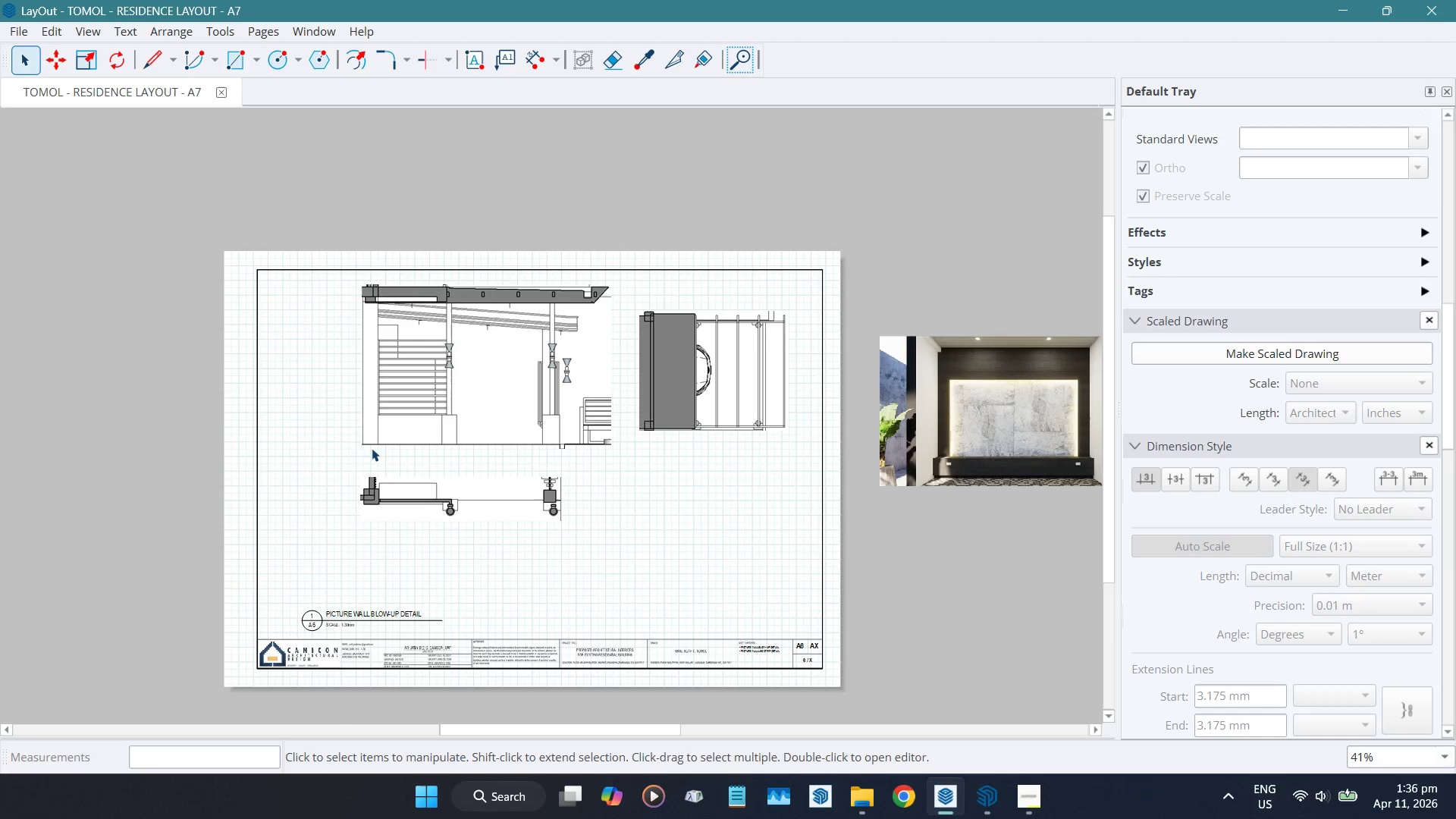 
scroll: coordinate [388, 449], scroll_direction: up, amount: 3.0
 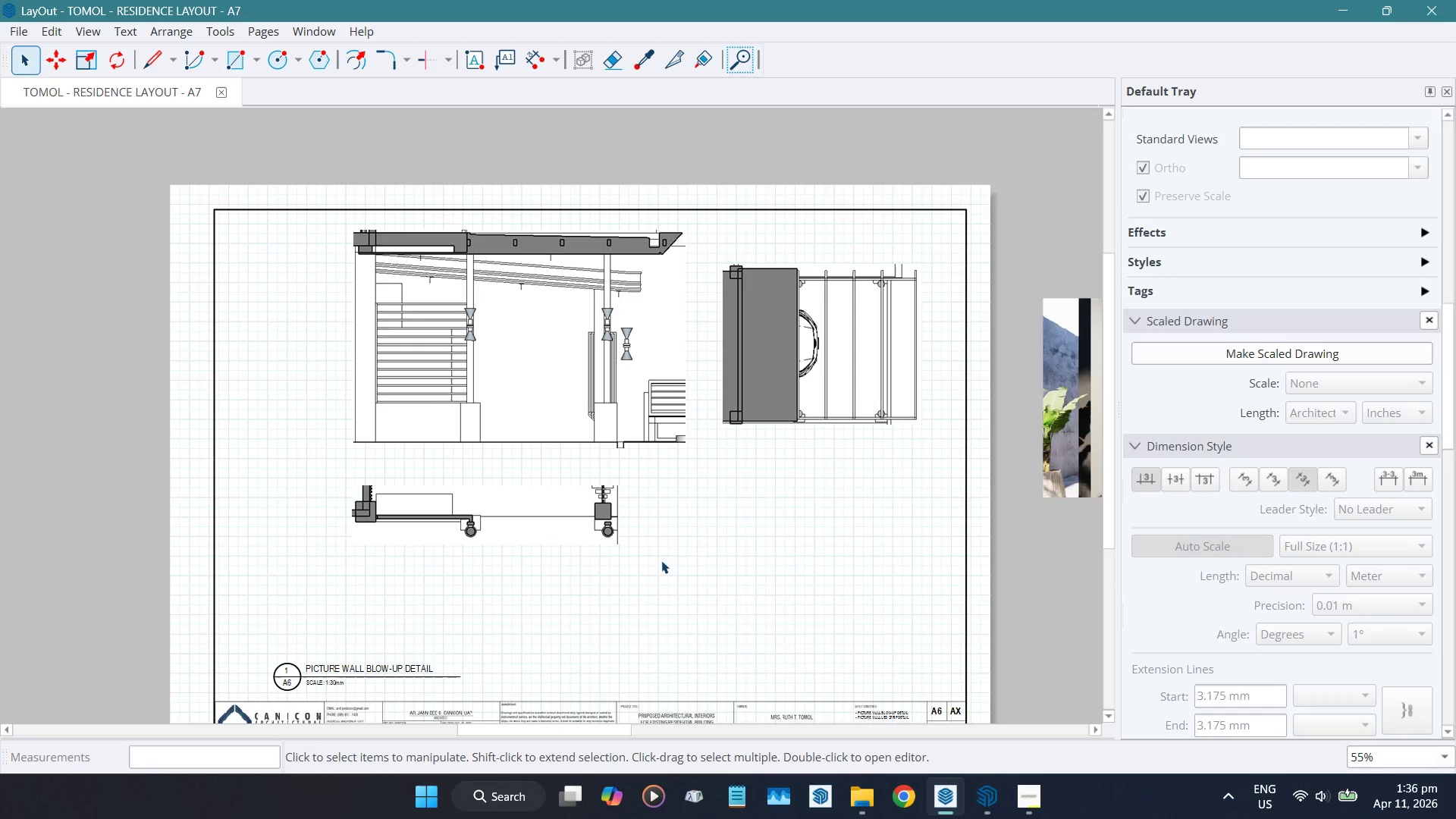 
wait(16.4)
 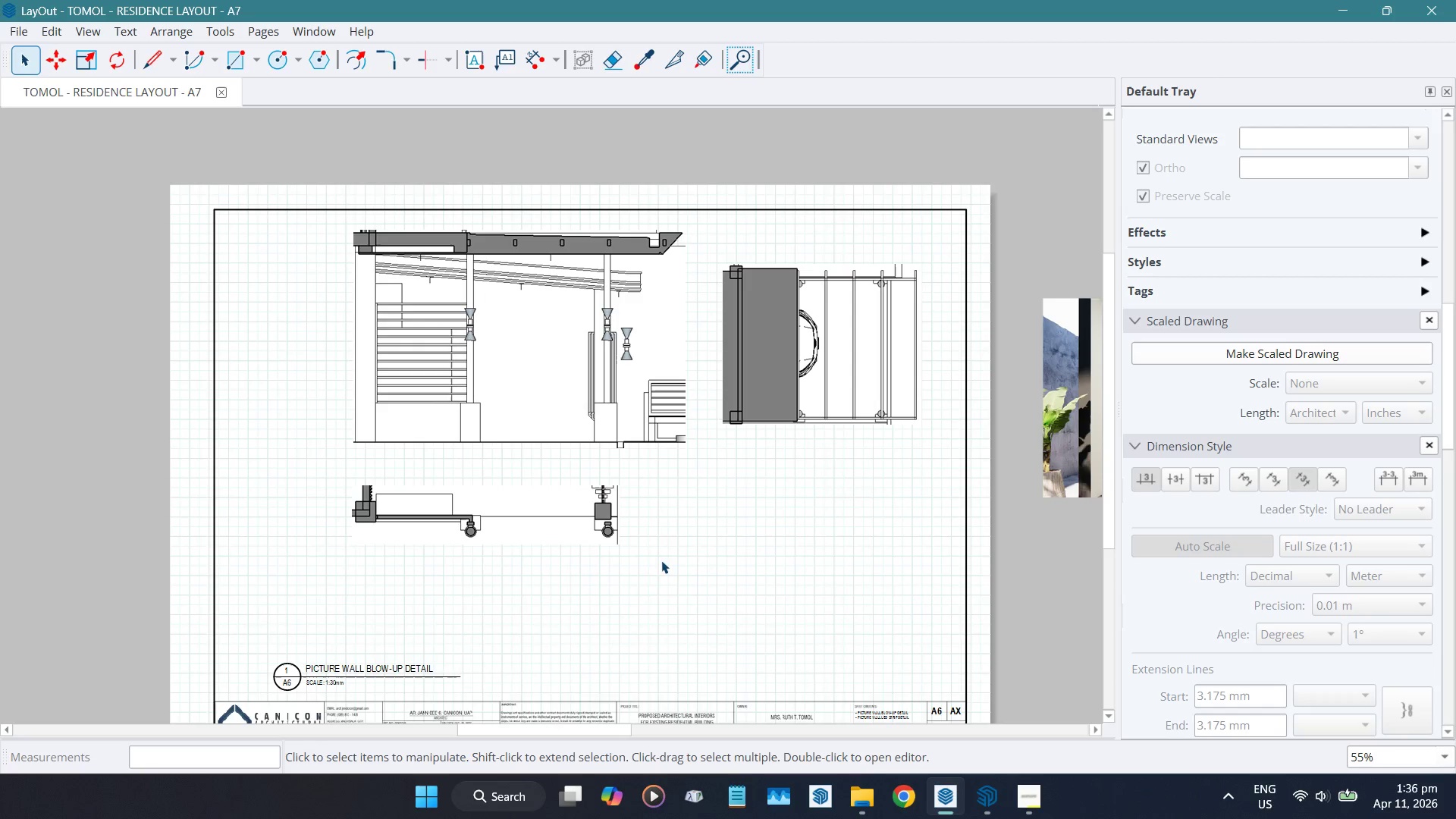 
left_click([761, 588])
 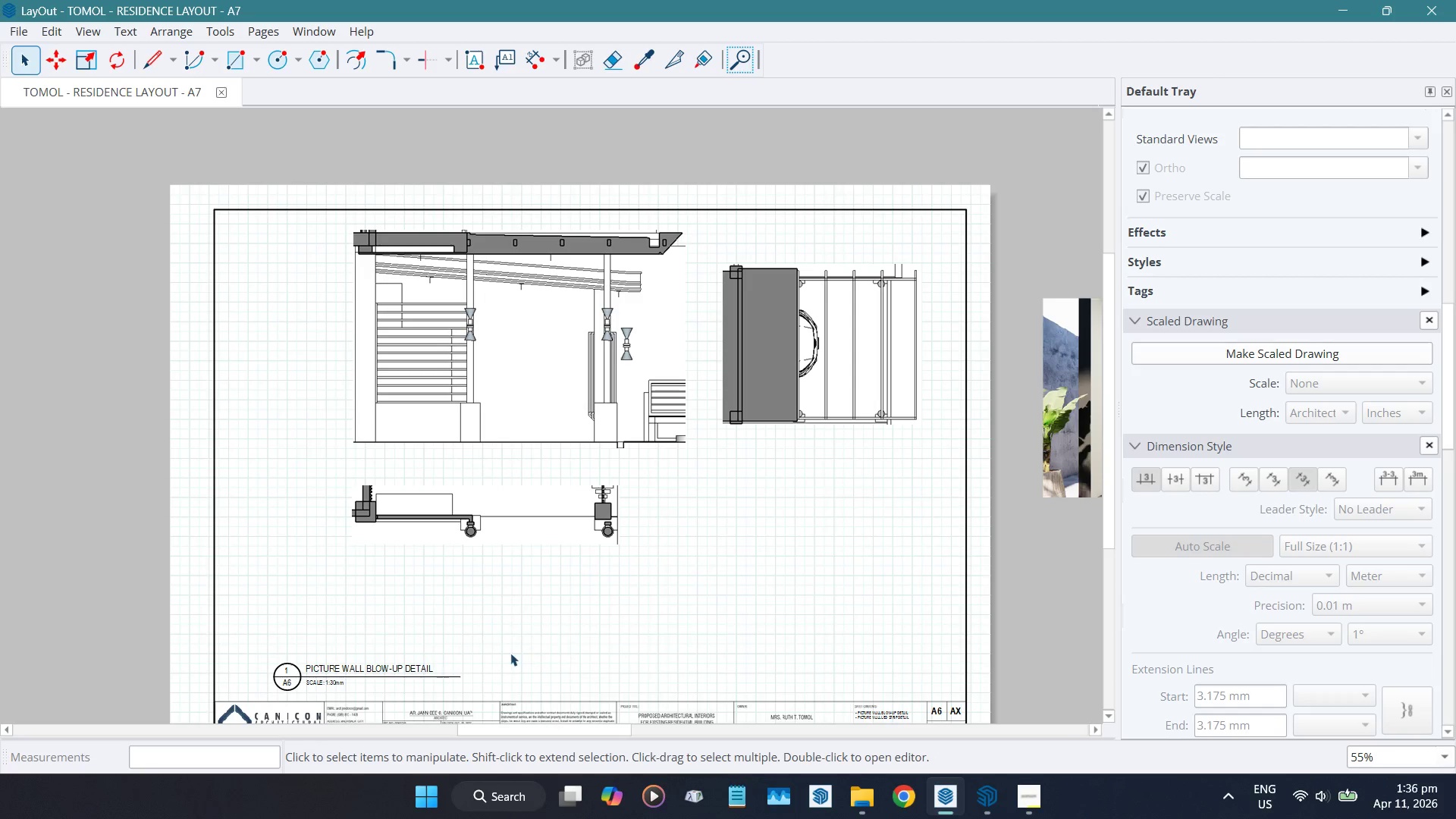 
left_click_drag(start_coordinate=[667, 611], to_coordinate=[290, 322])
 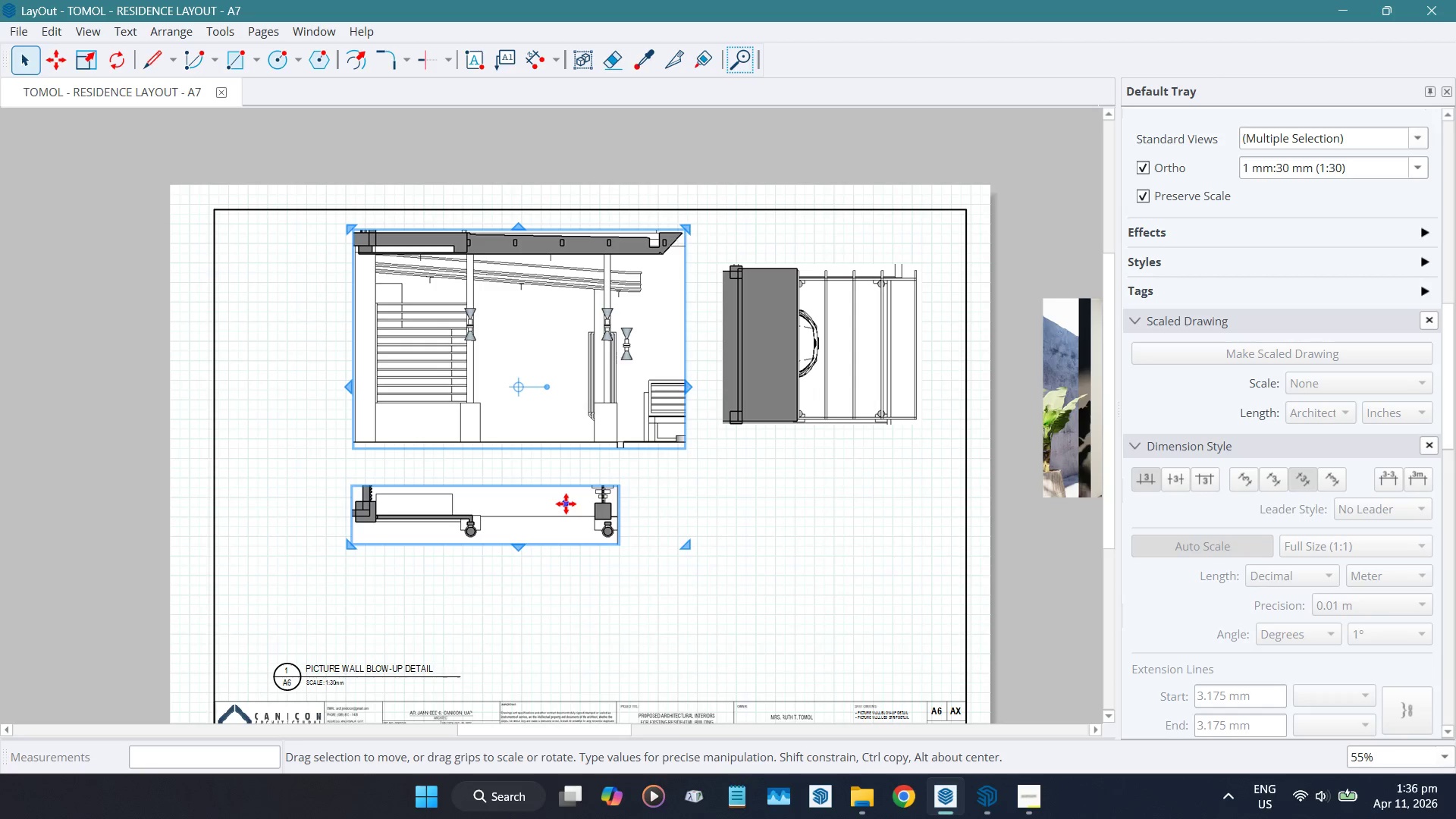 
wait(5.42)
 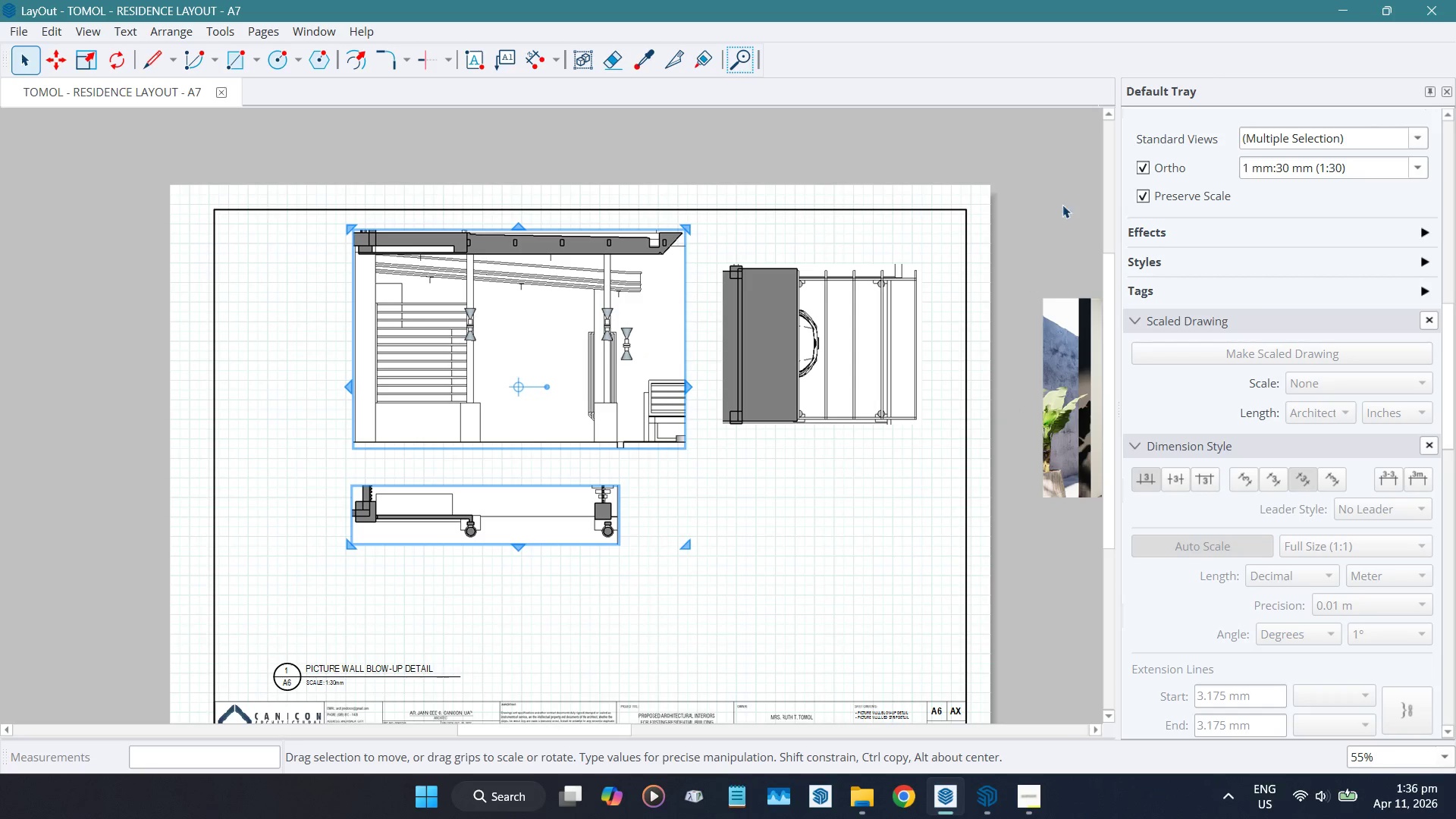 
hold_key(key=ArrowLeft, duration=1.52)
 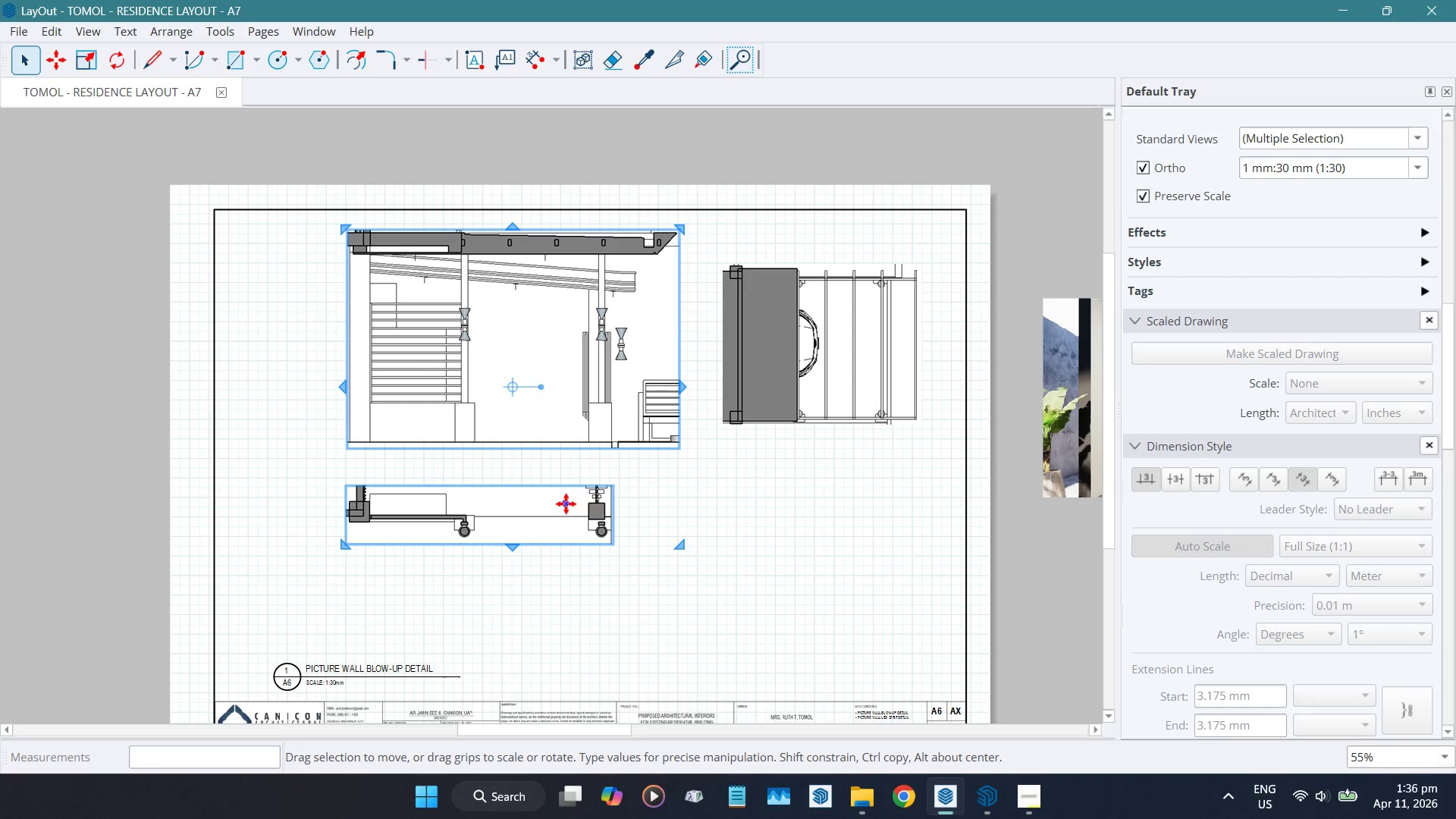 
hold_key(key=ArrowLeft, duration=0.55)
 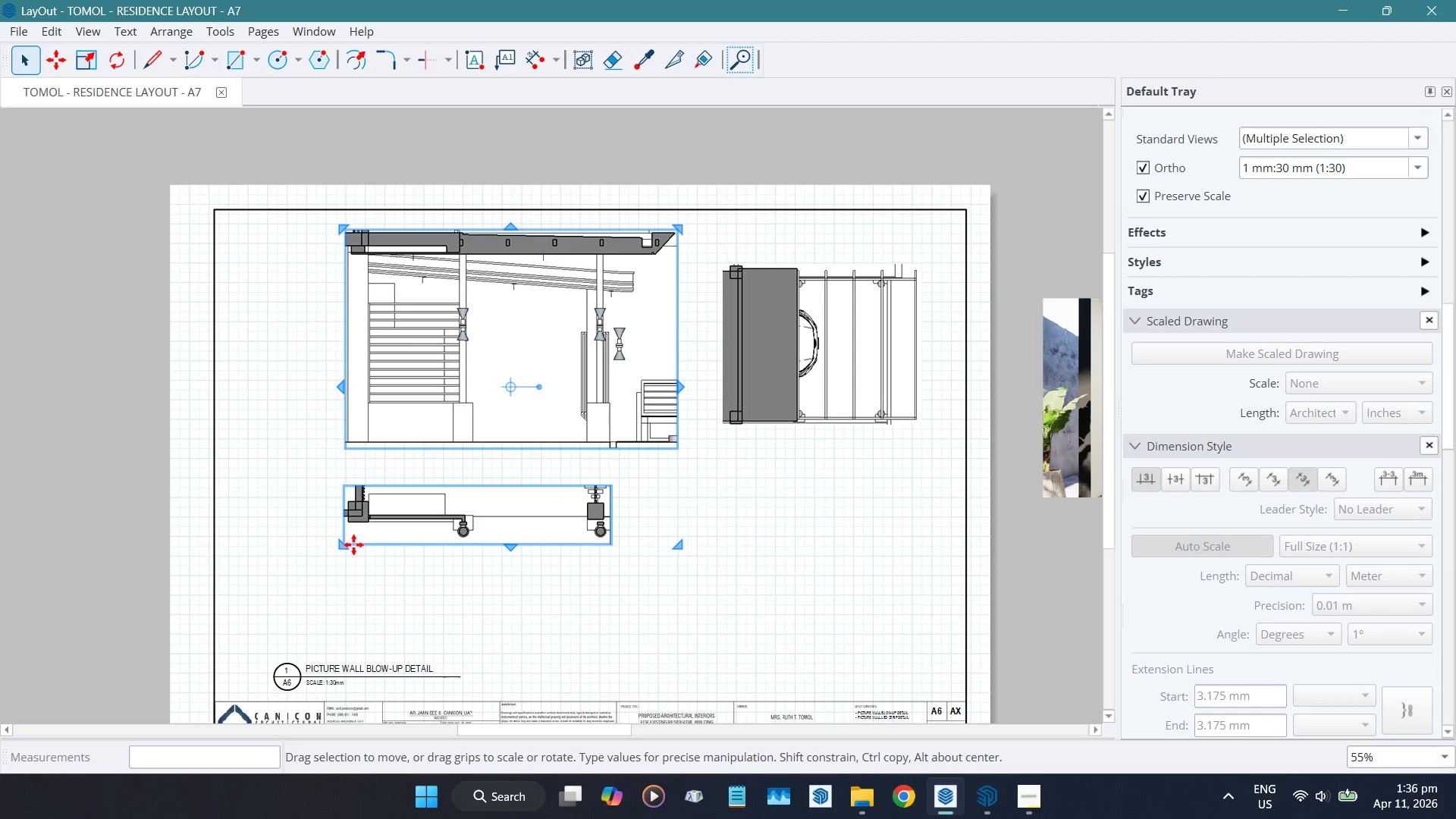 
left_click_drag(start_coordinate=[355, 542], to_coordinate=[285, 545])
 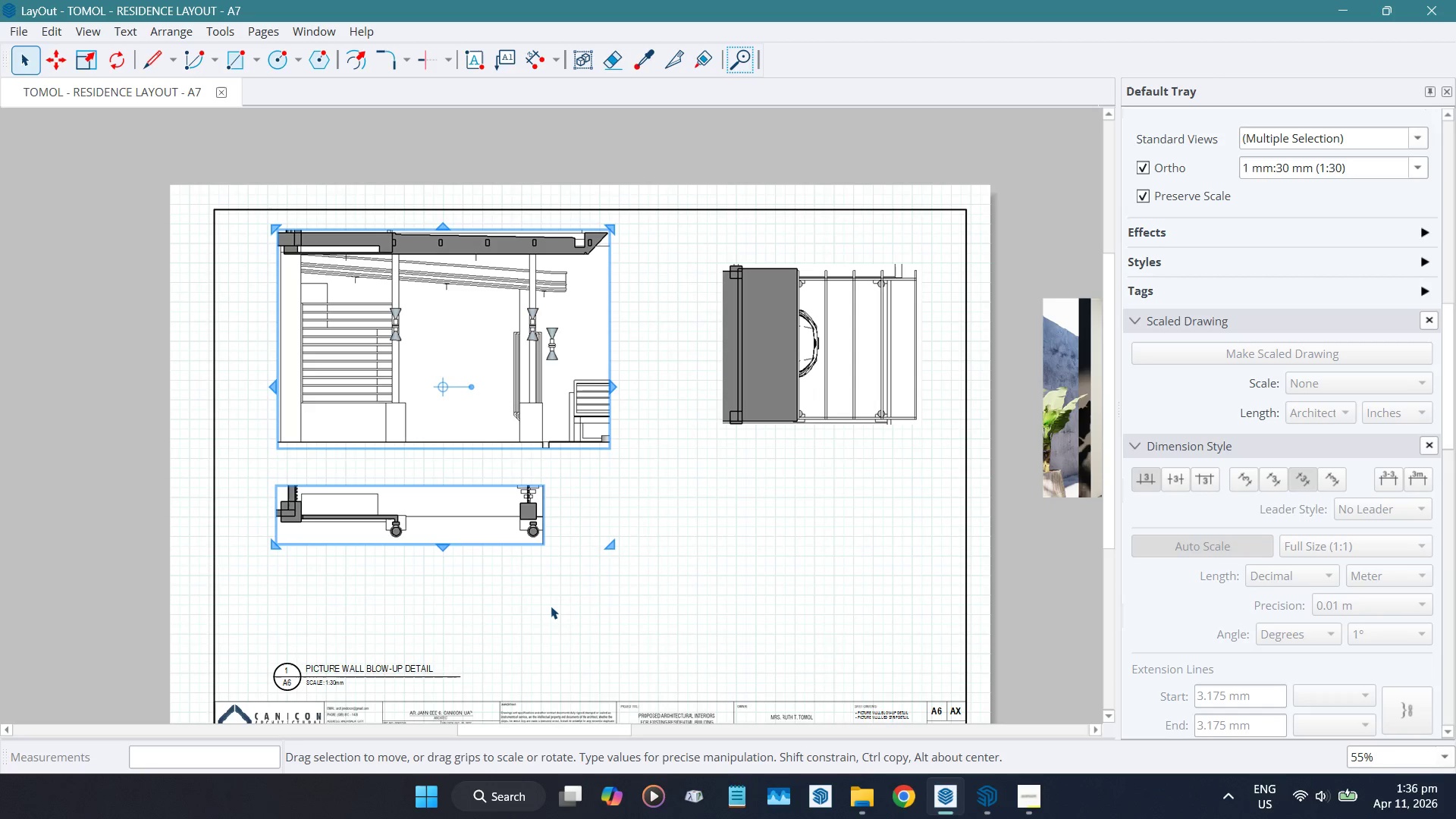 
wait(6.94)
 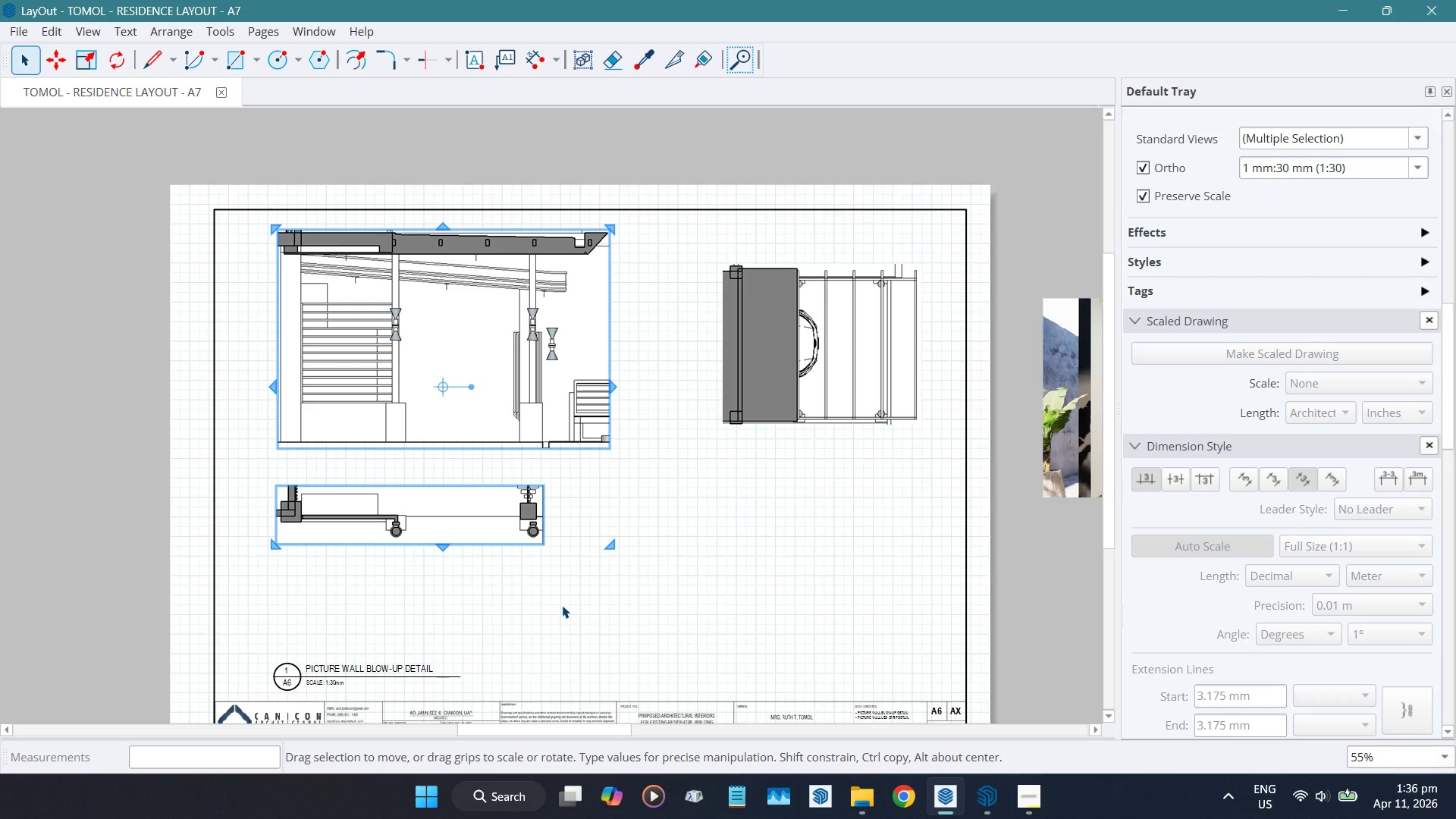 
left_click([551, 606])
 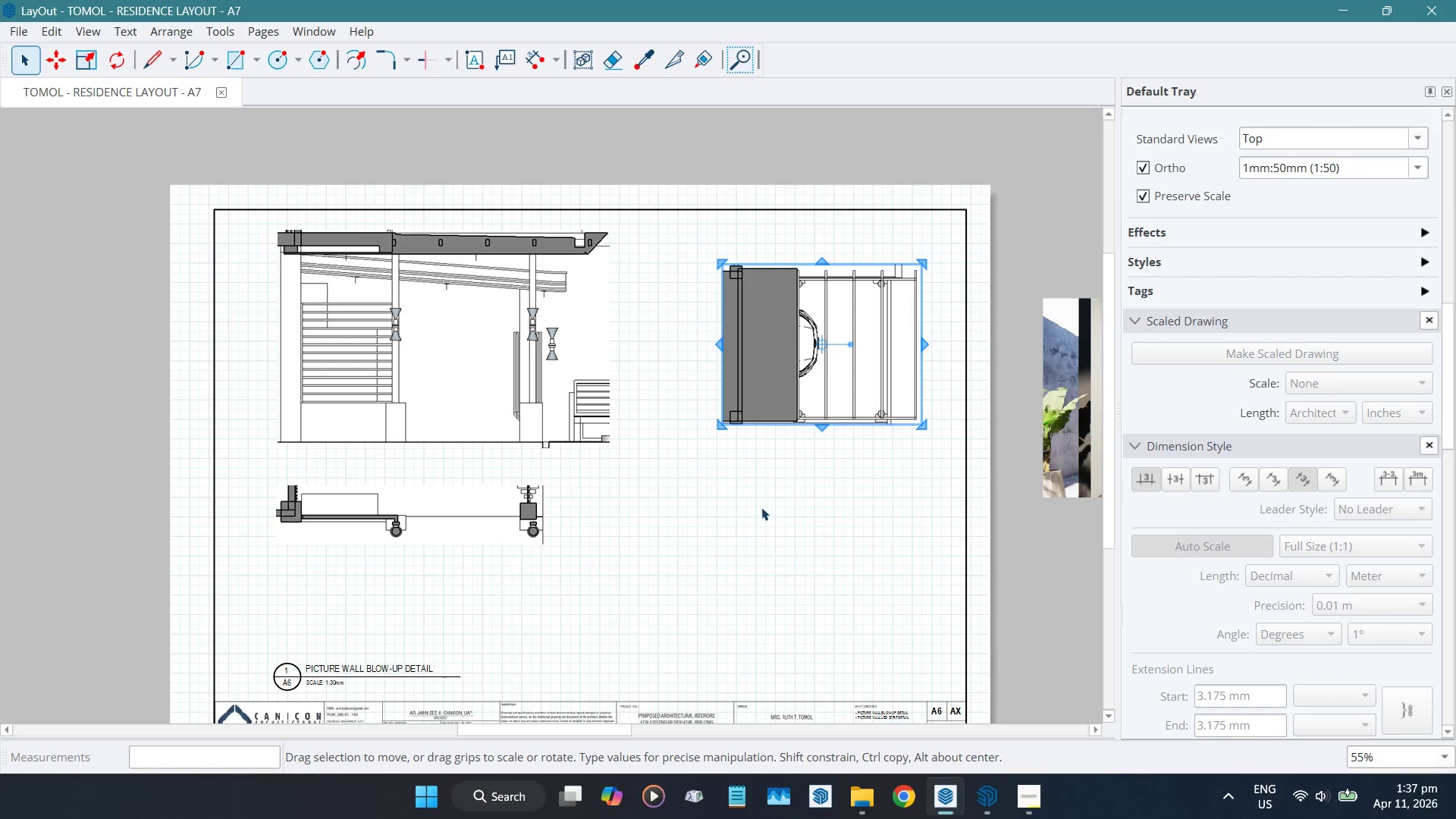 
scroll: coordinate [482, 275], scroll_direction: down, amount: 4.0
 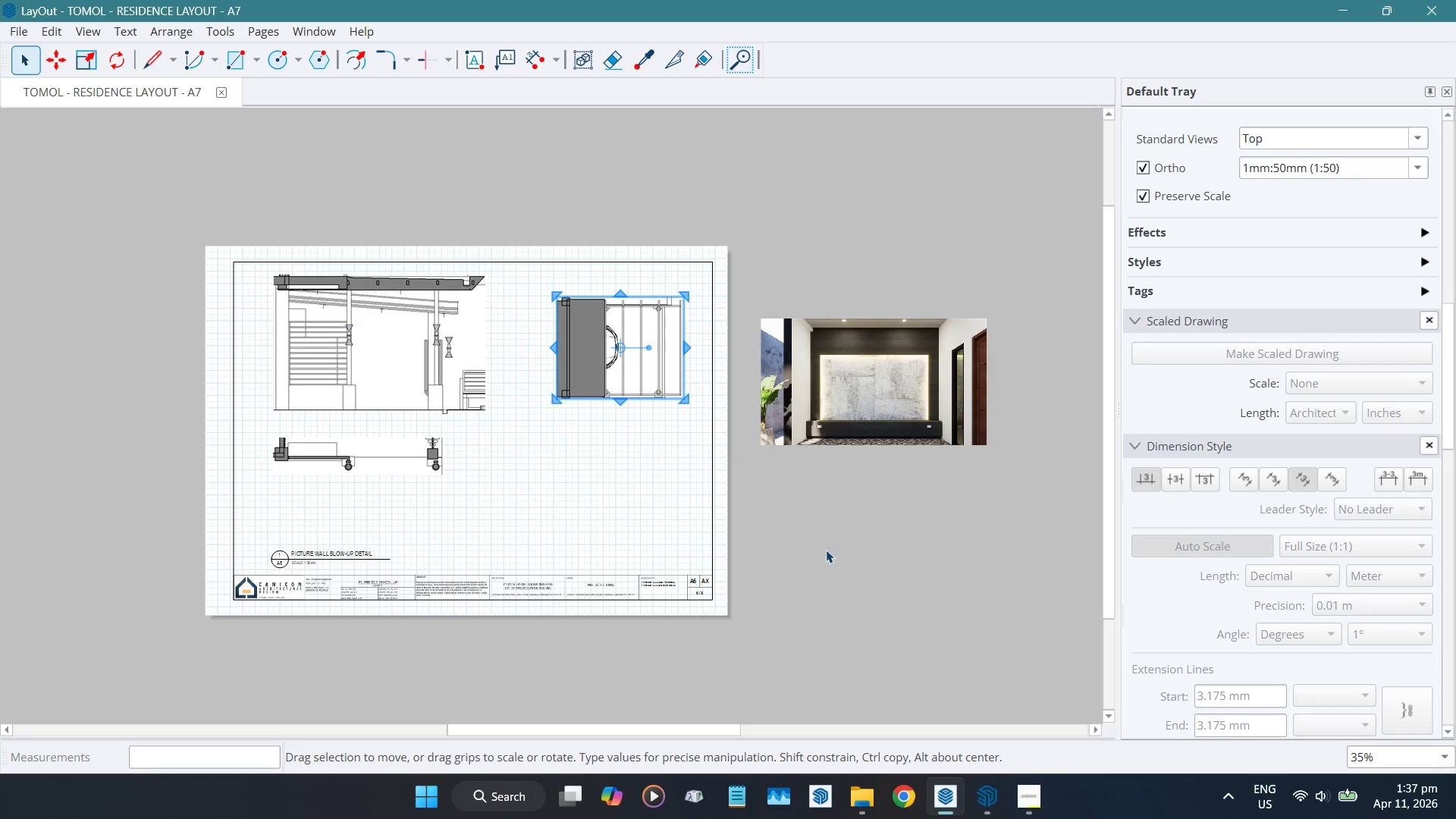 
left_click([826, 550])
 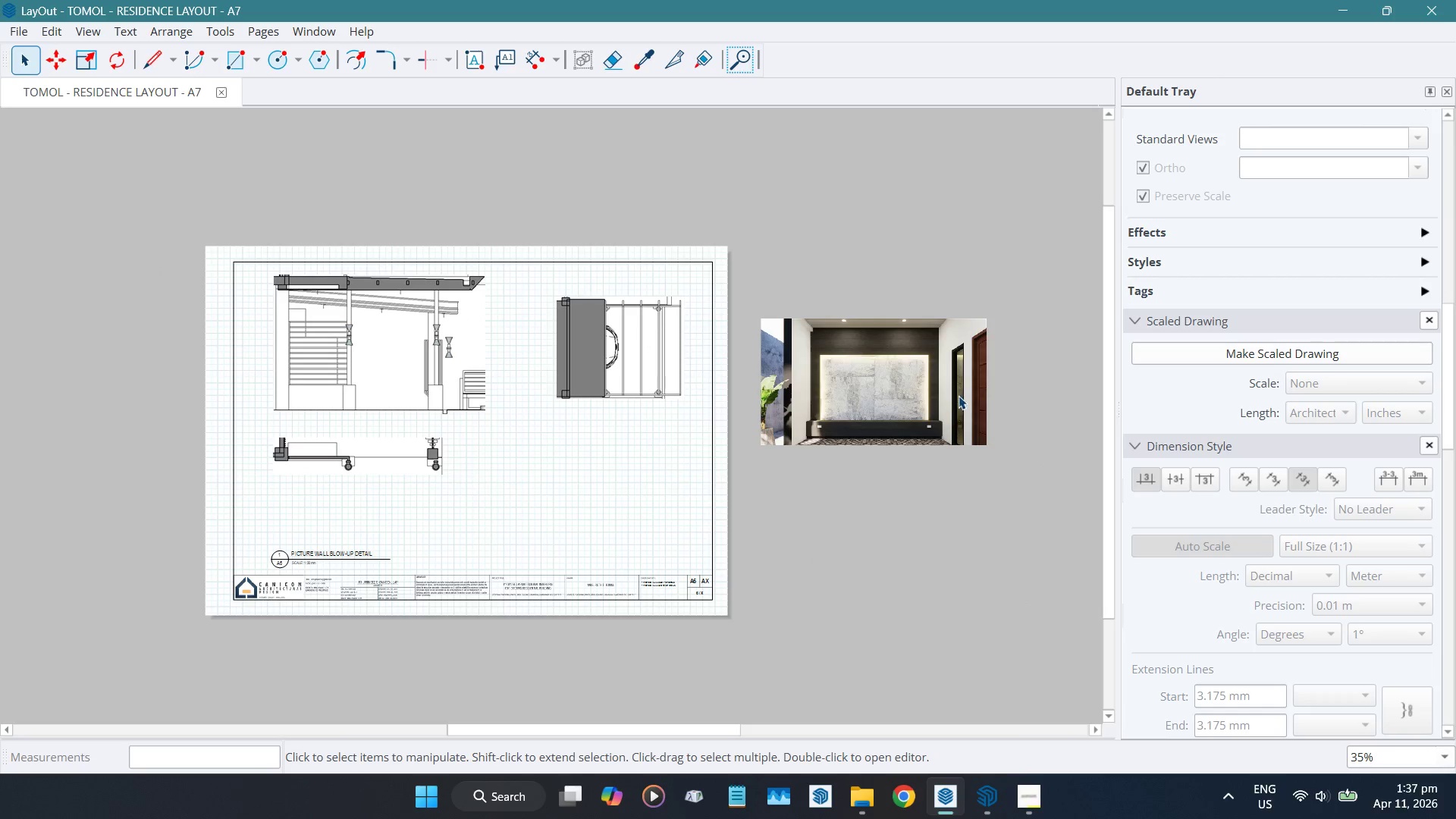 
left_click([958, 395])
 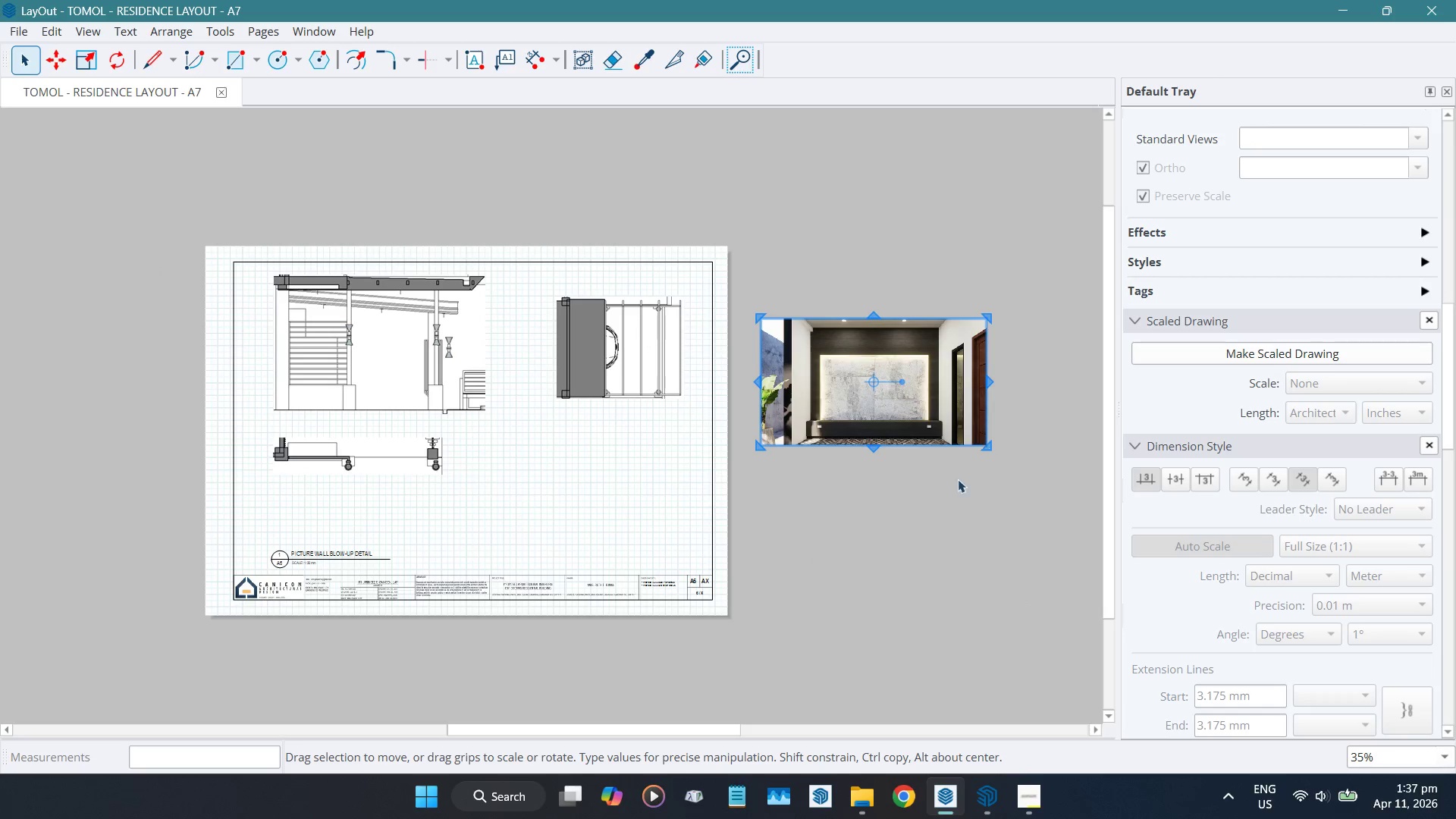 
left_click([905, 567])
 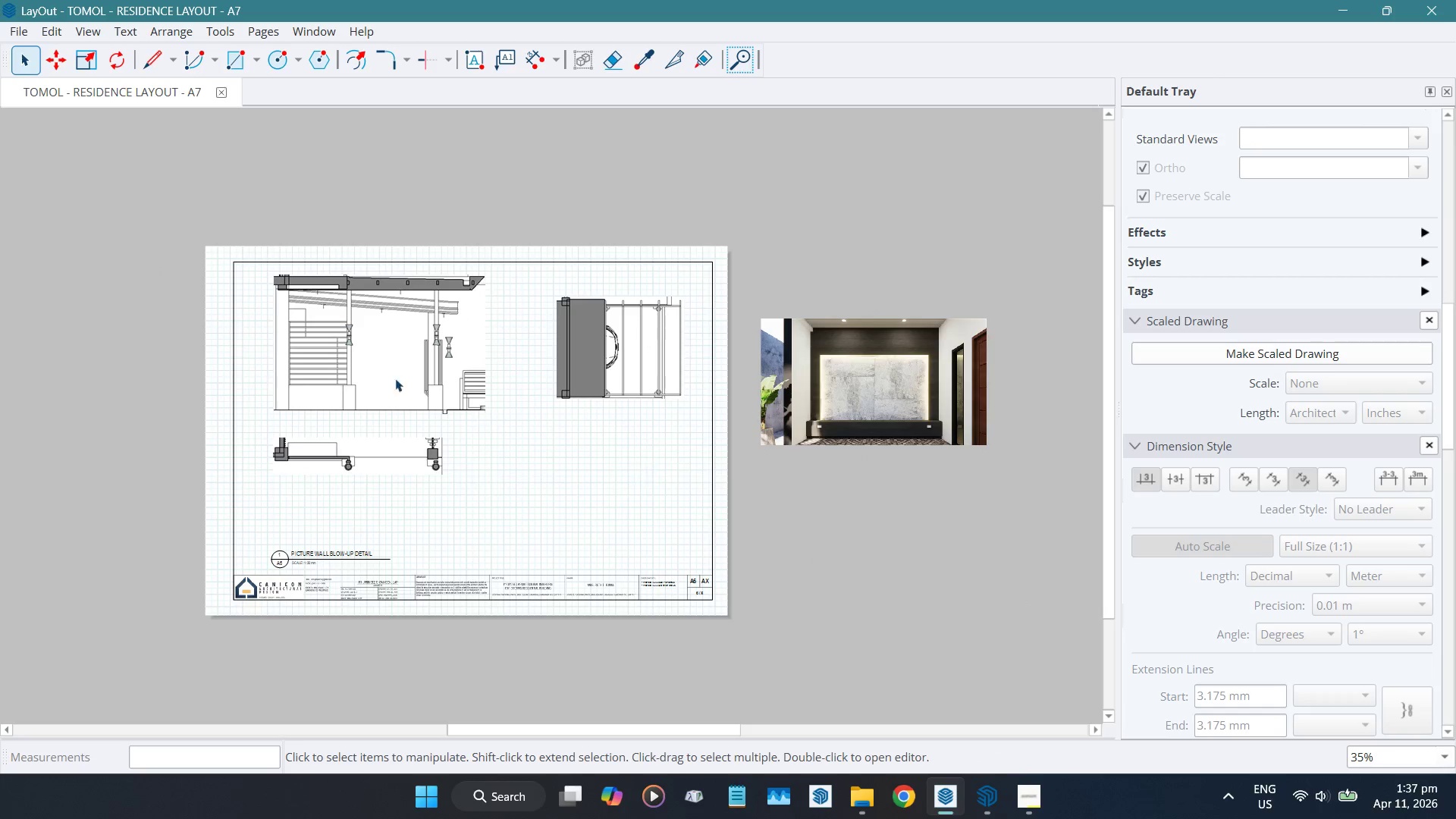 
scroll: coordinate [364, 367], scroll_direction: up, amount: 2.0
 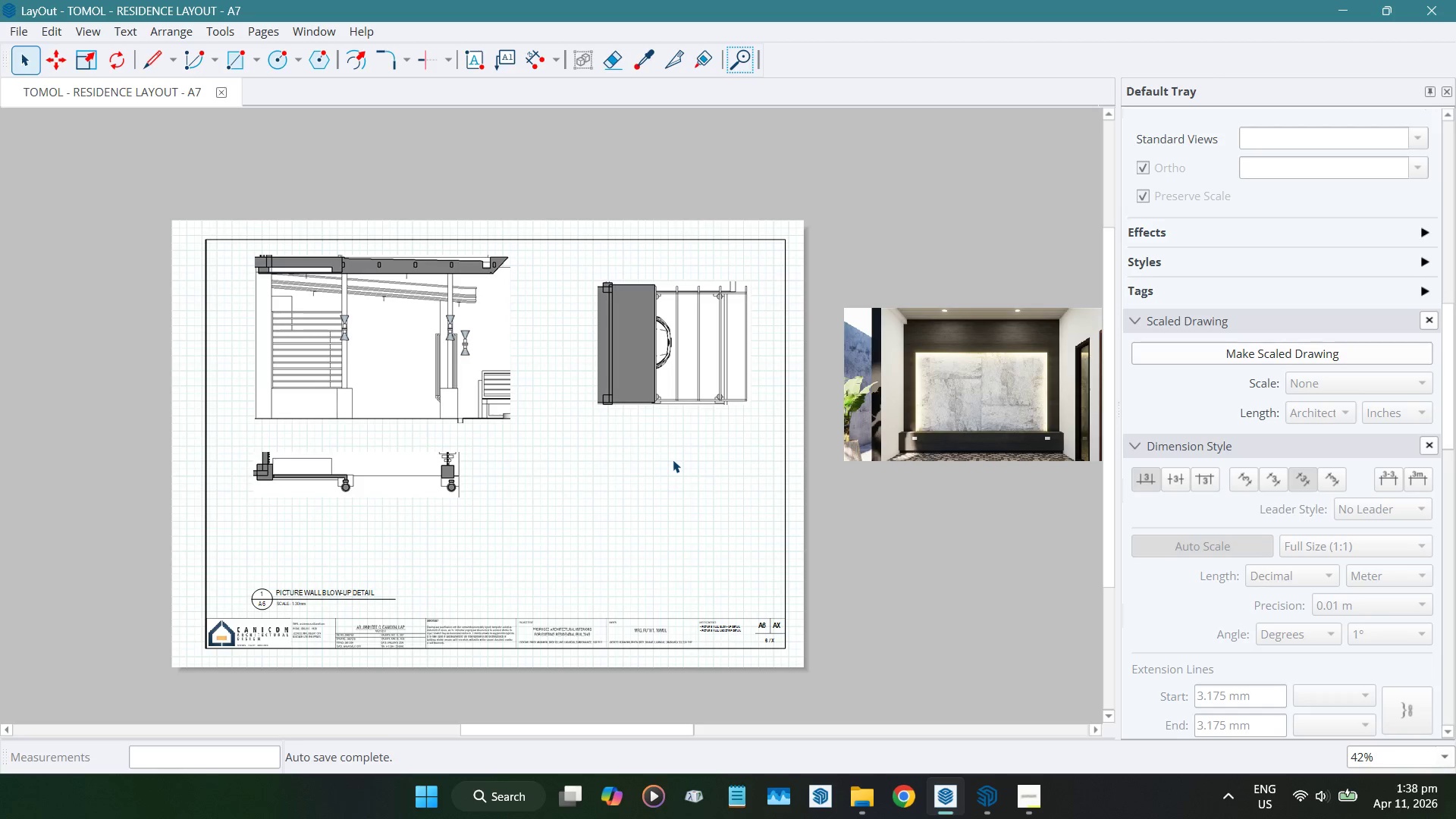 
wait(99.05)
 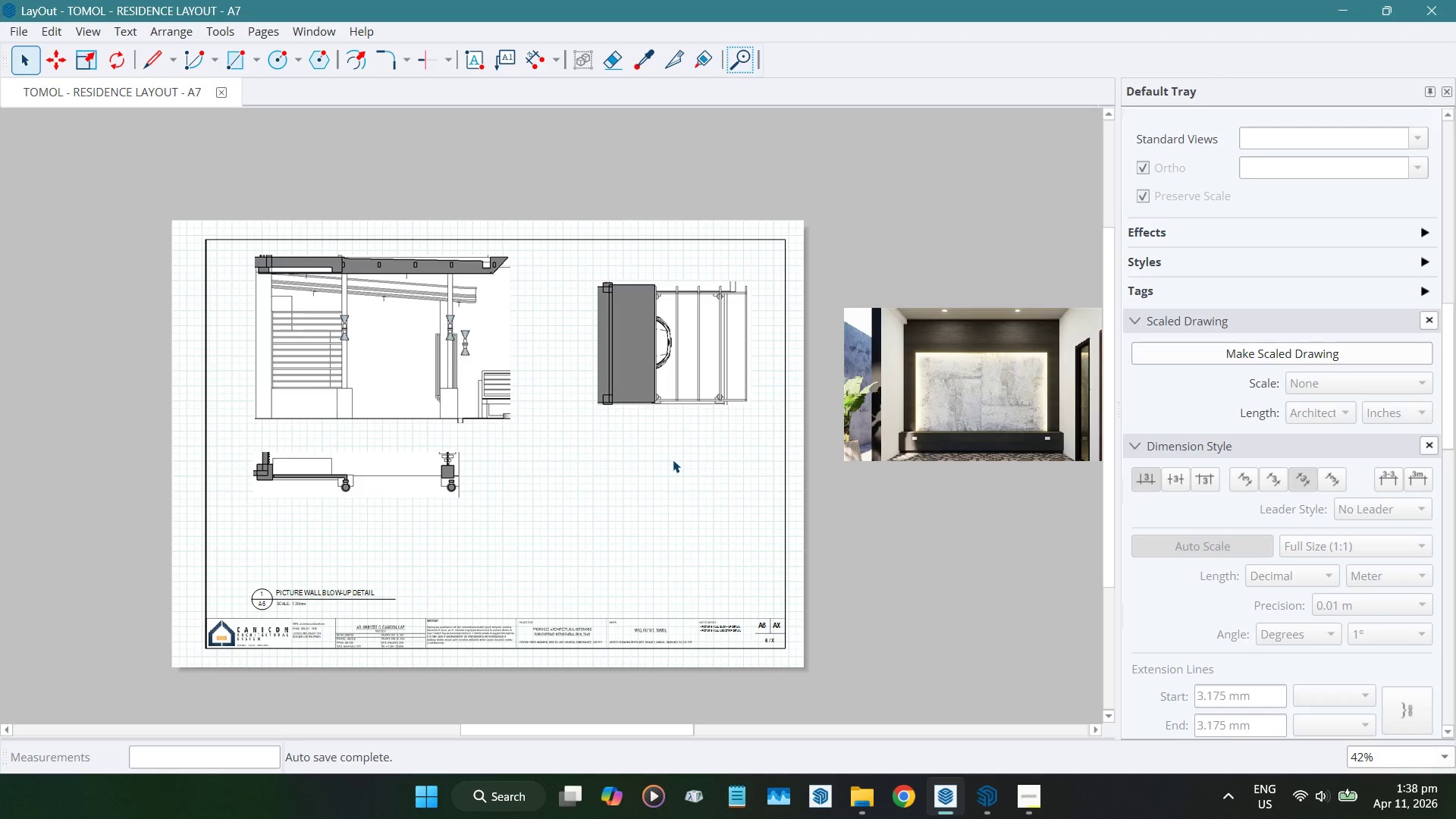 
left_click([1090, 690])
 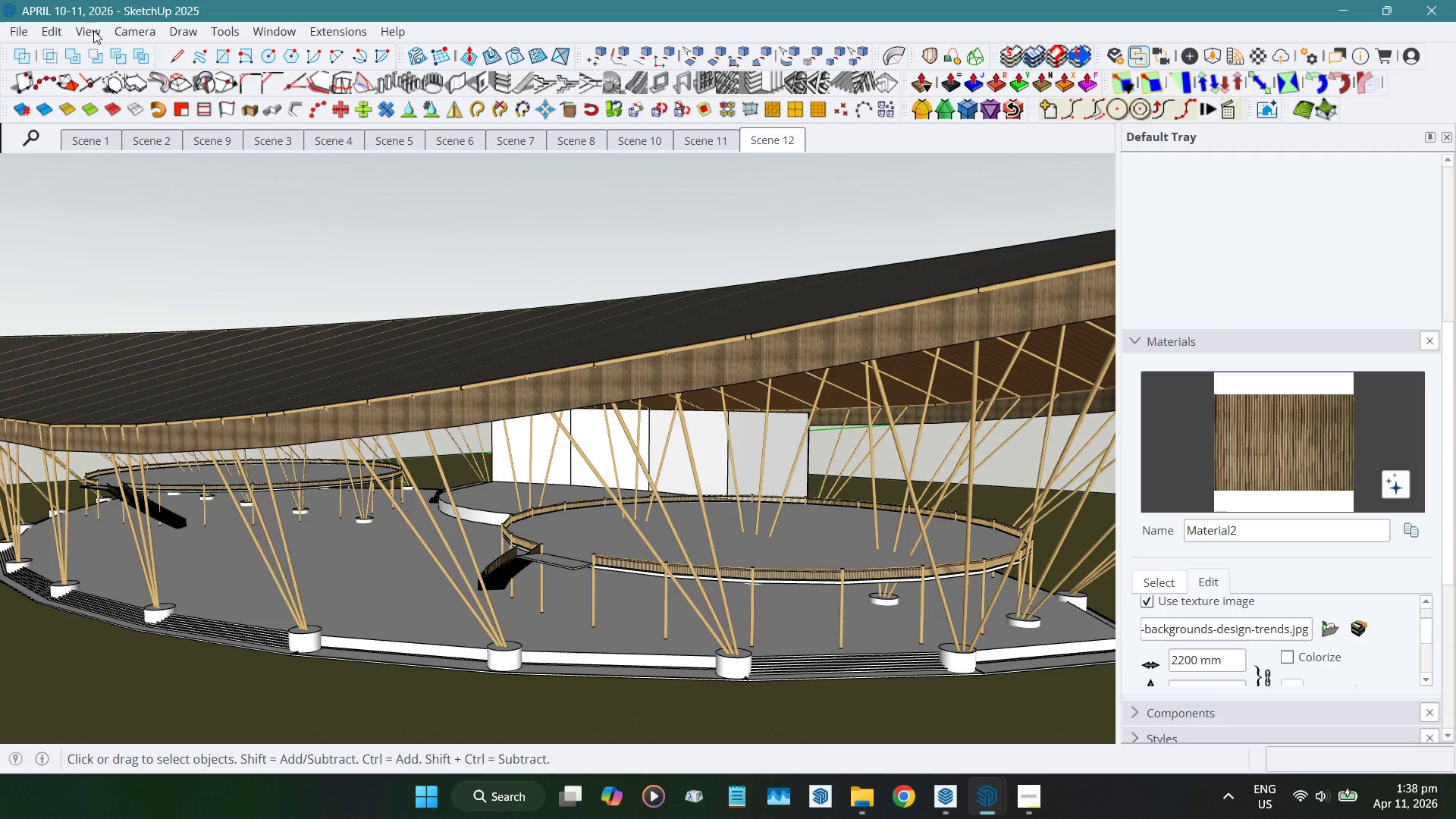 
left_click([89, 28])
 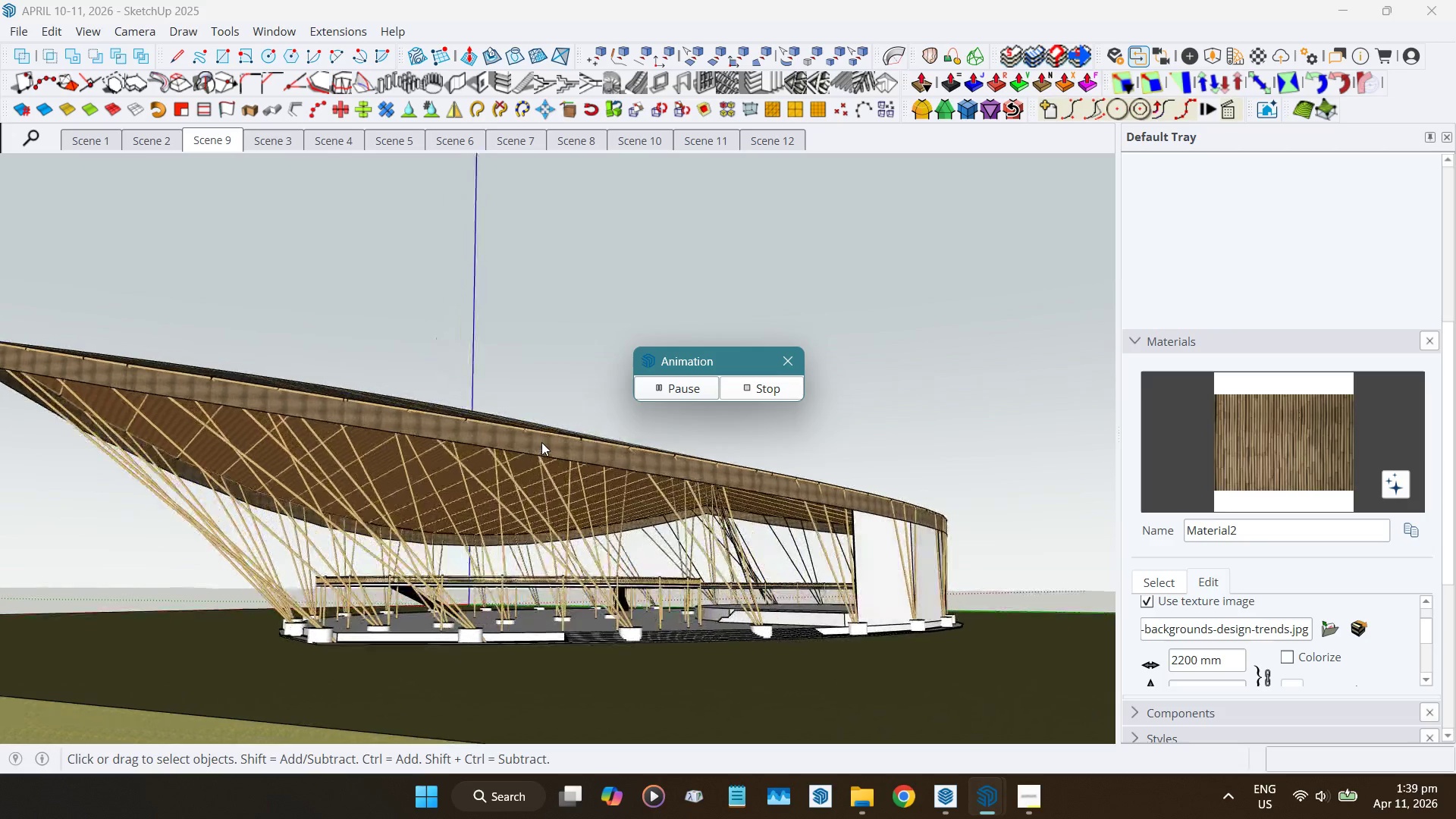 
wait(68.97)
 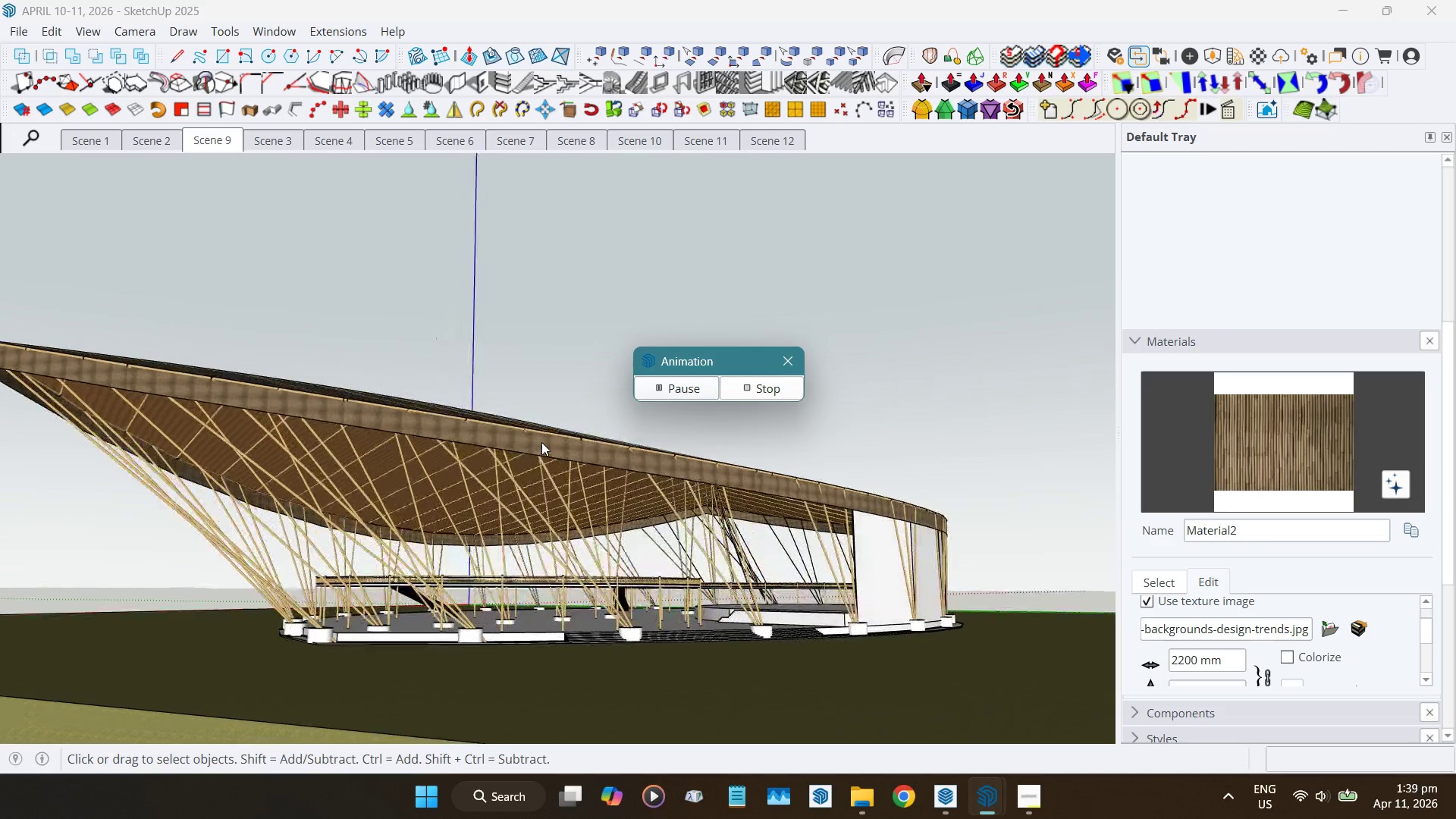 
left_click([770, 382])
 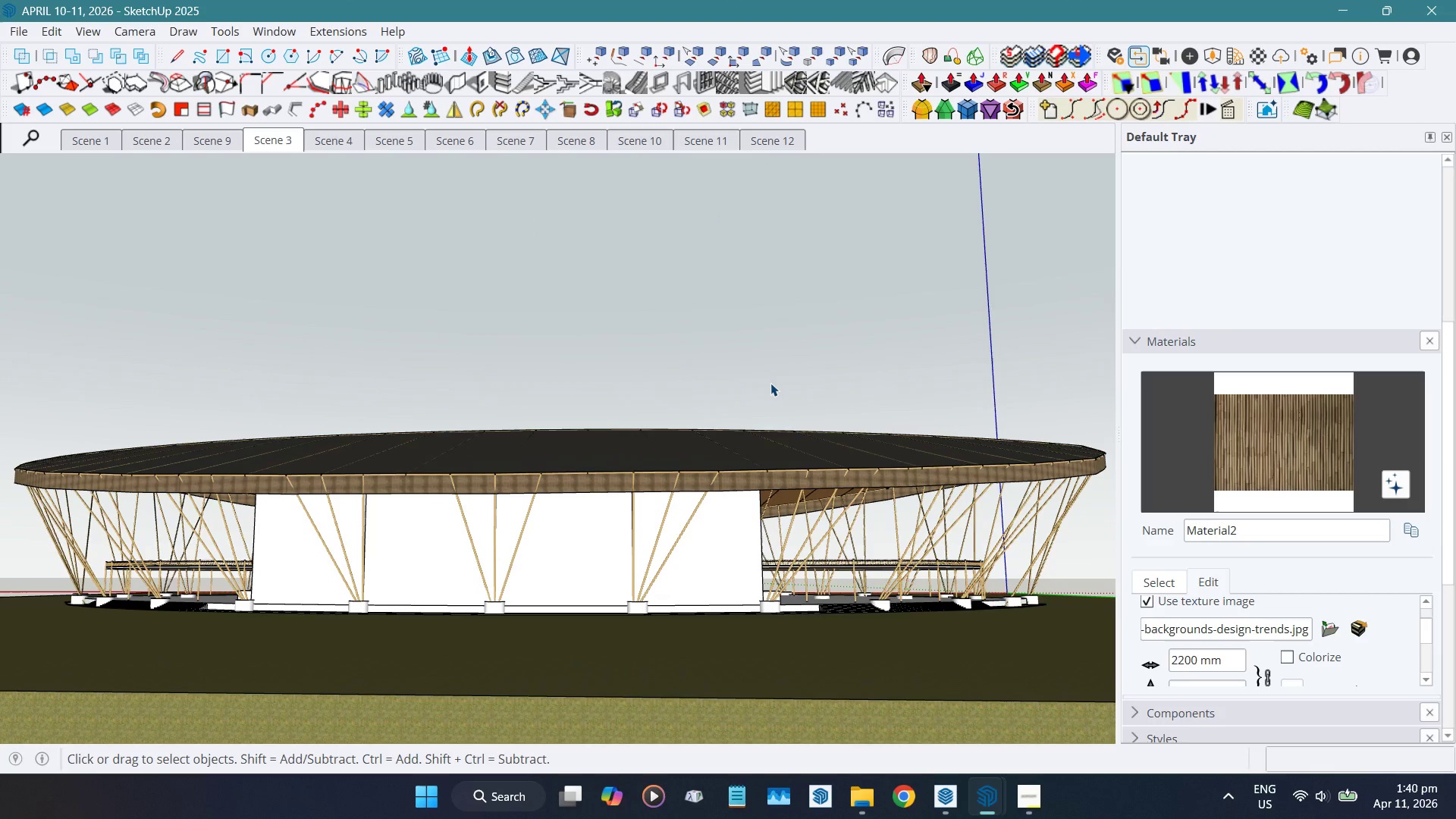 
wait(7.34)
 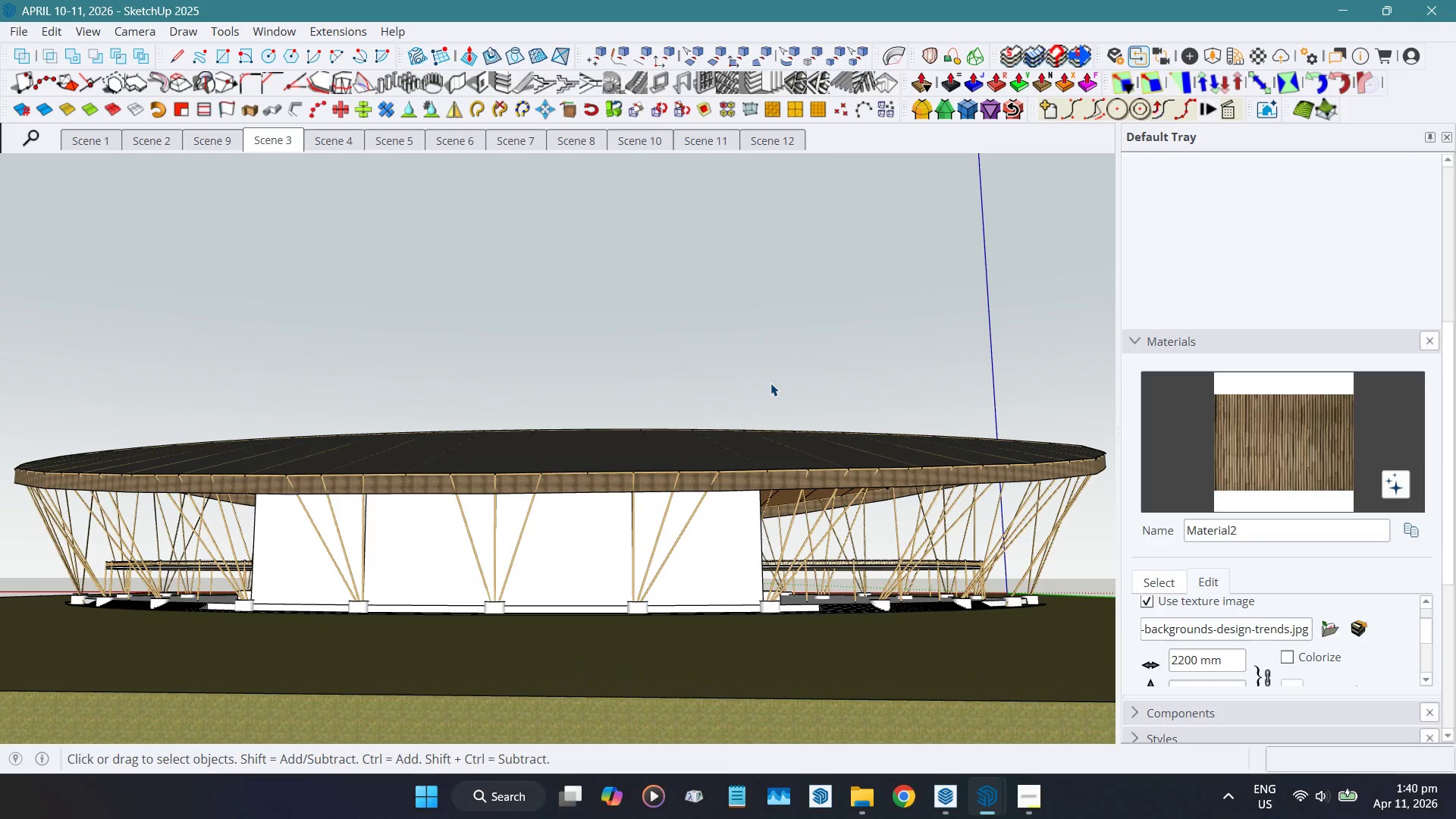 
left_click([85, 137])
 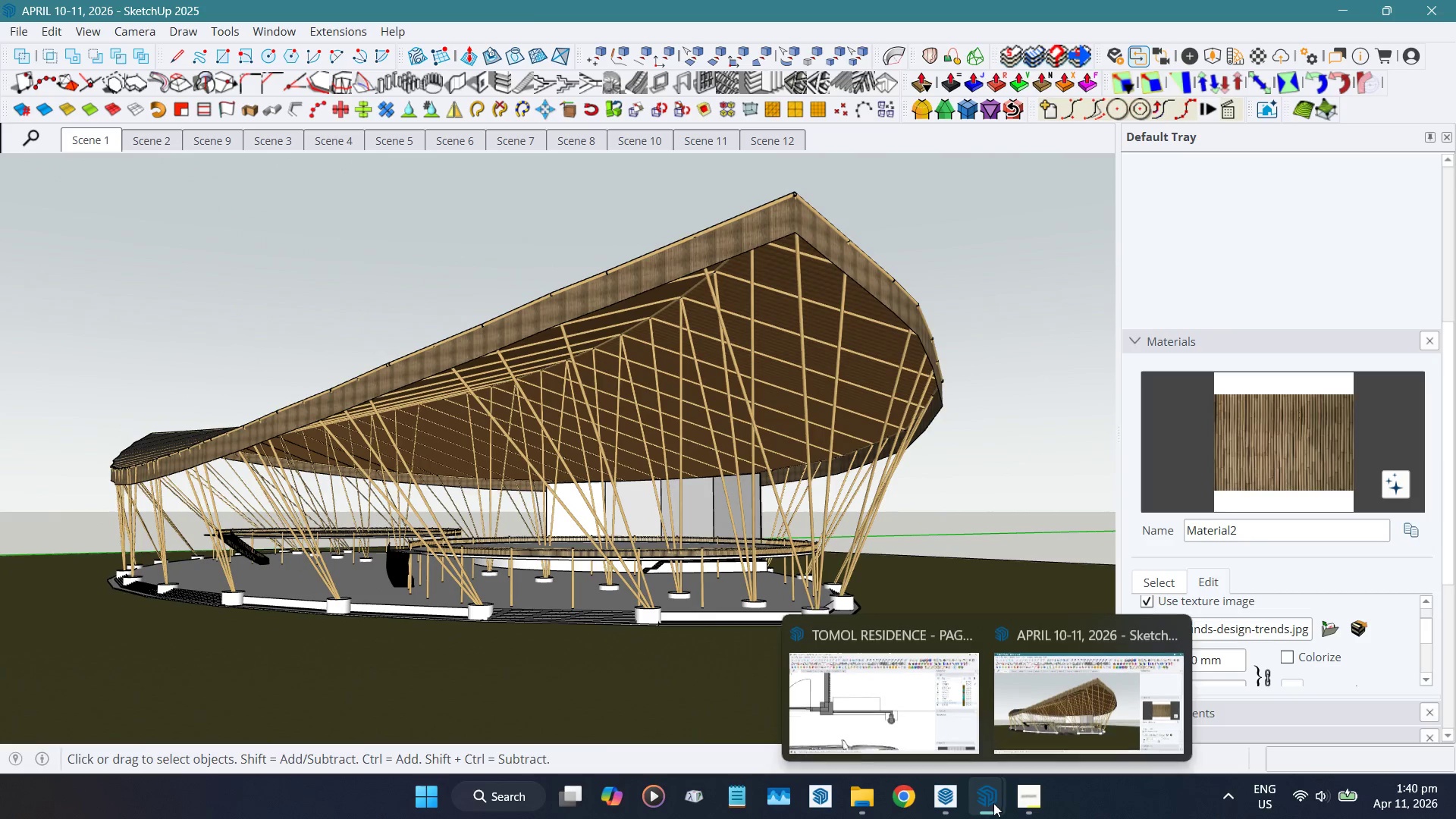 
wait(7.2)
 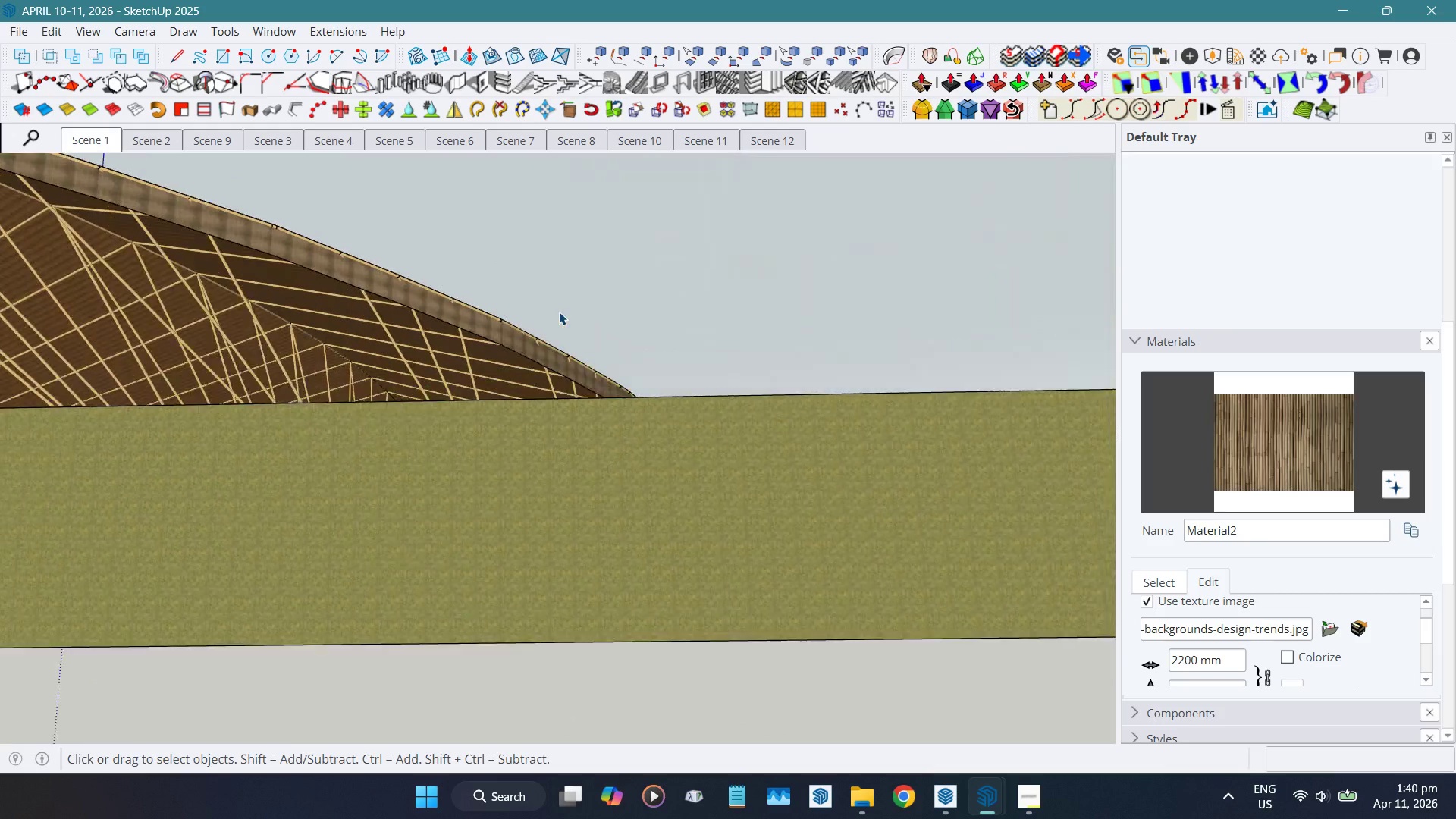 
left_click([915, 690])
 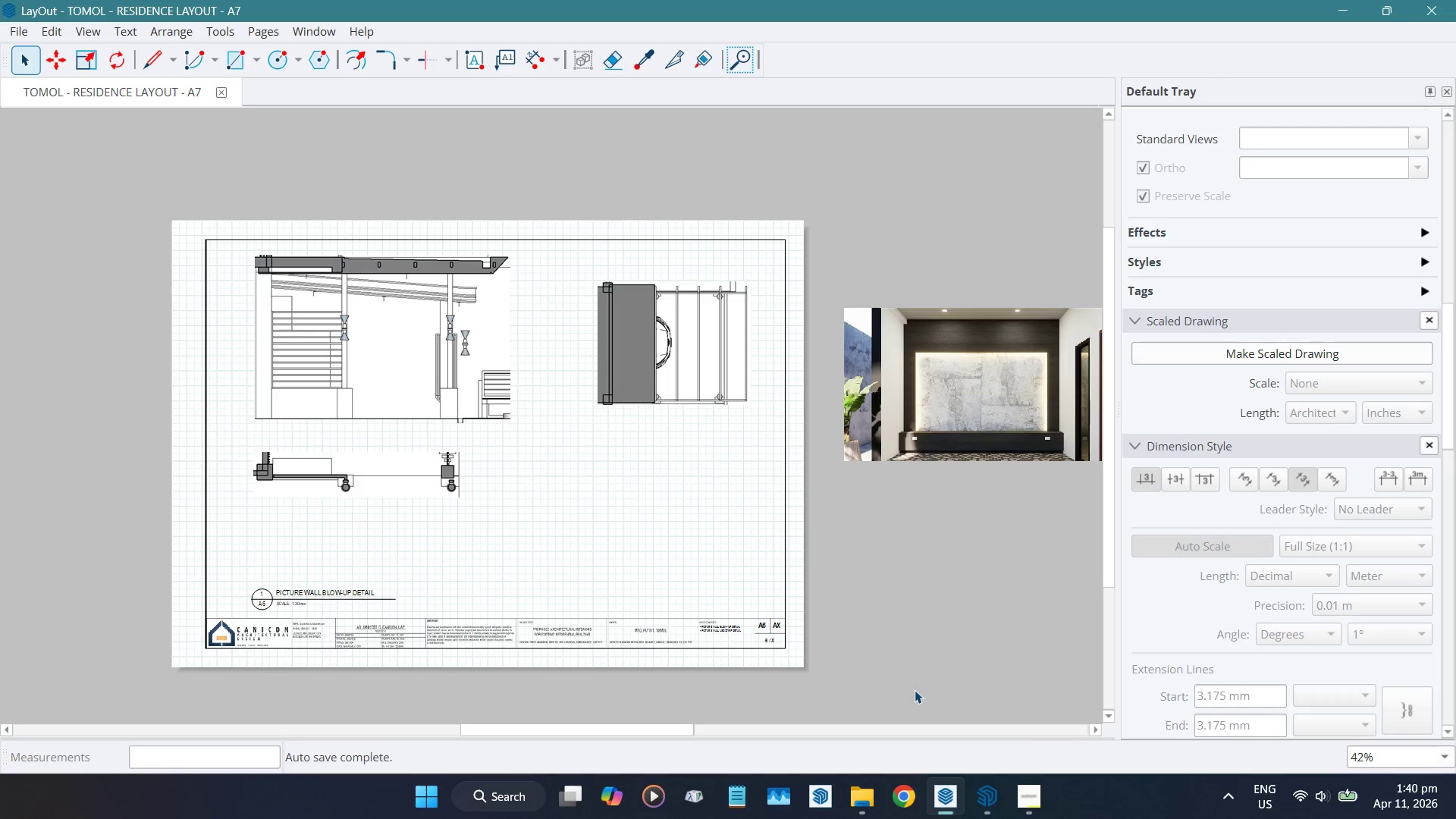 
scroll: coordinate [214, 314], scroll_direction: up, amount: 8.0
 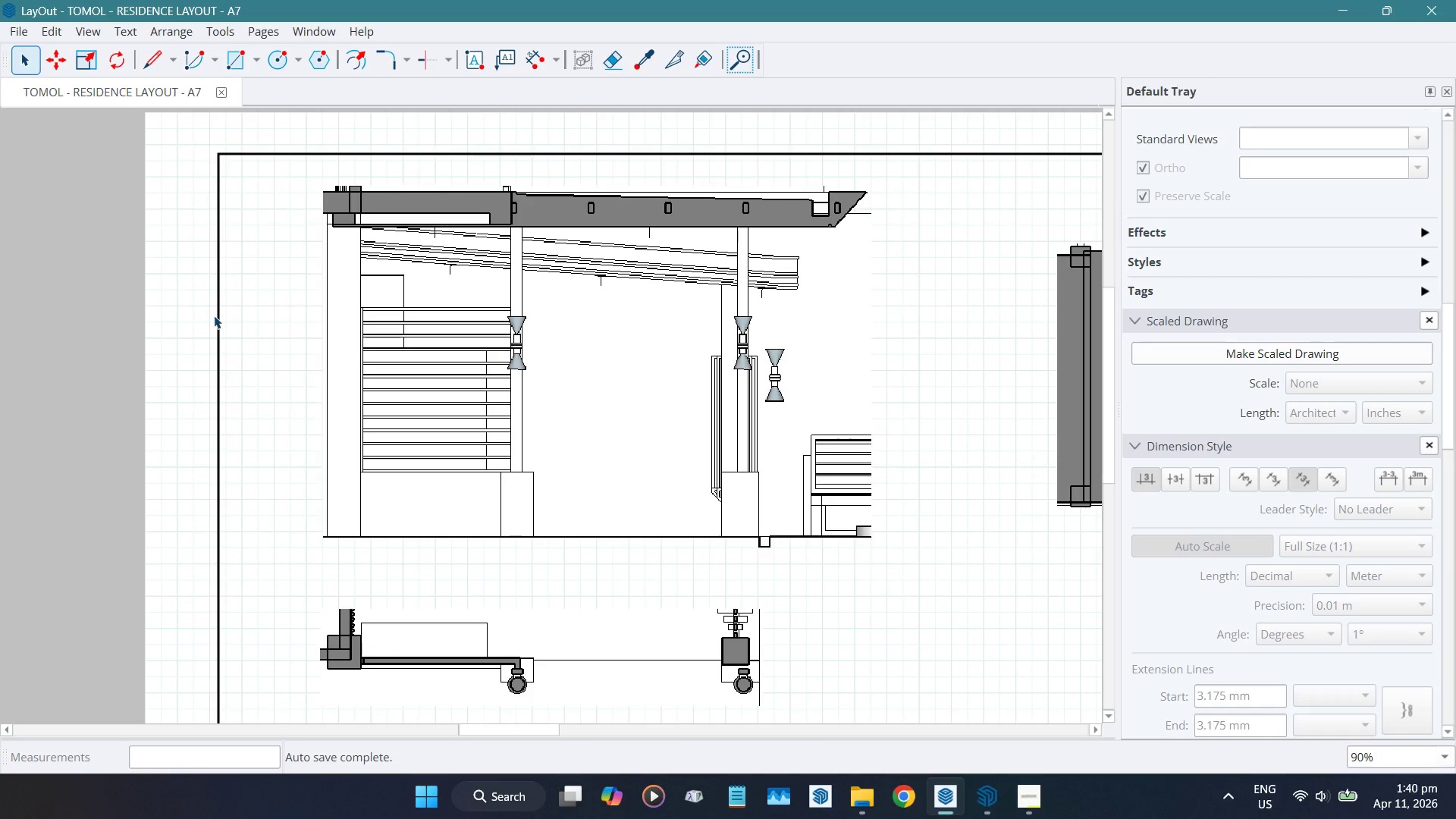 
wait(8.26)
 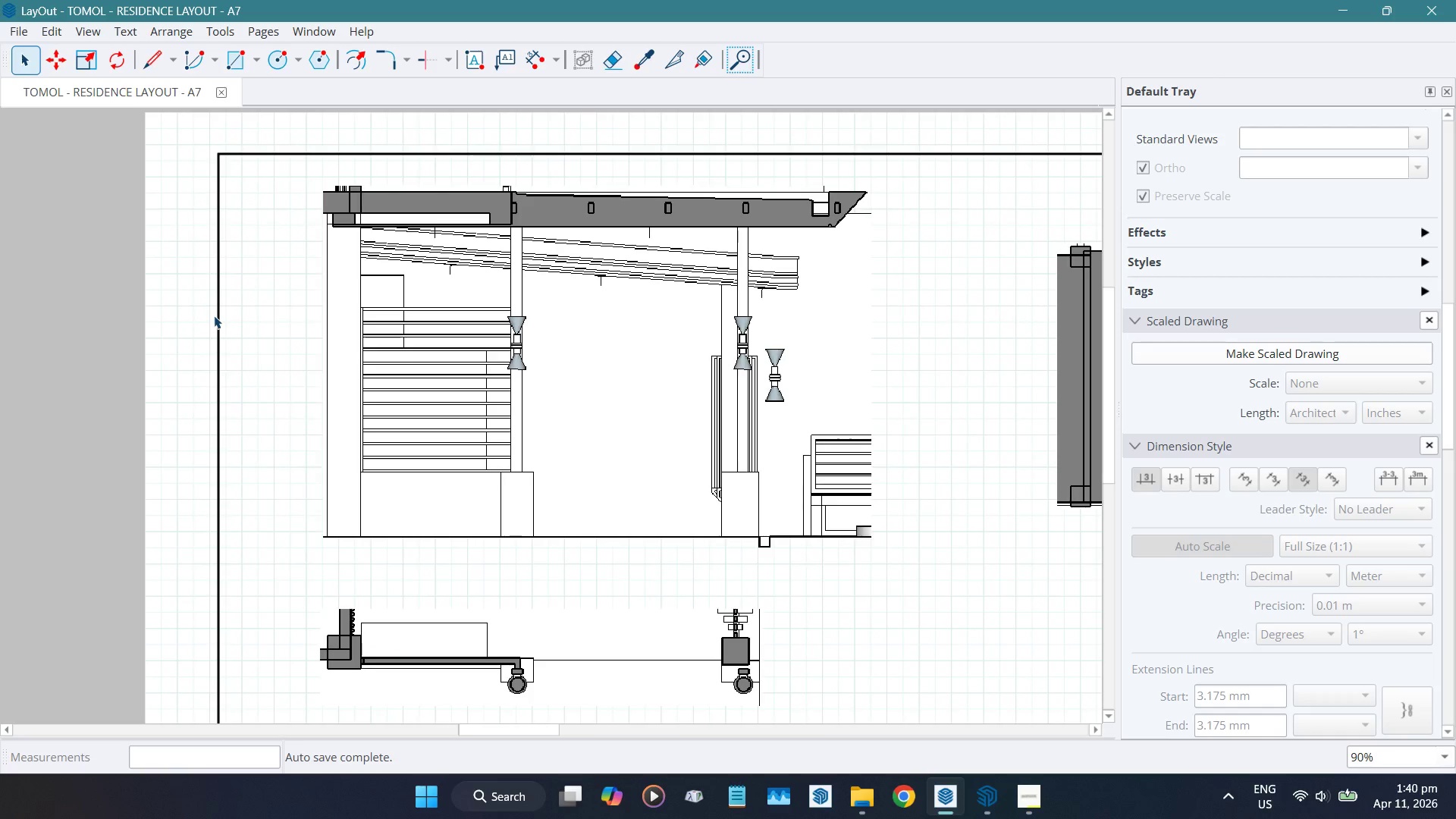 
scroll: coordinate [756, 360], scroll_direction: down, amount: 2.0
 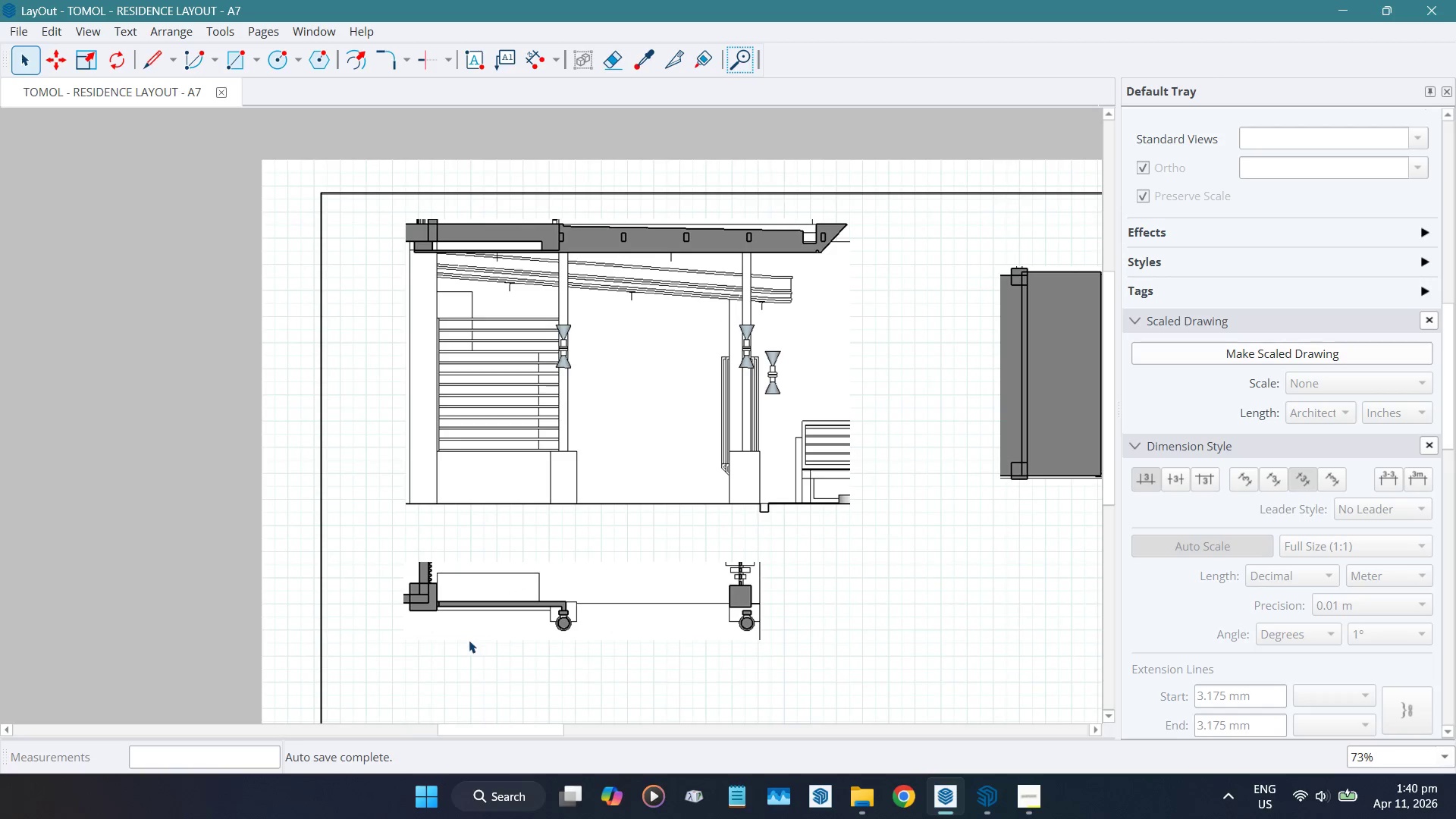 
scroll: coordinate [387, 553], scroll_direction: up, amount: 9.0
 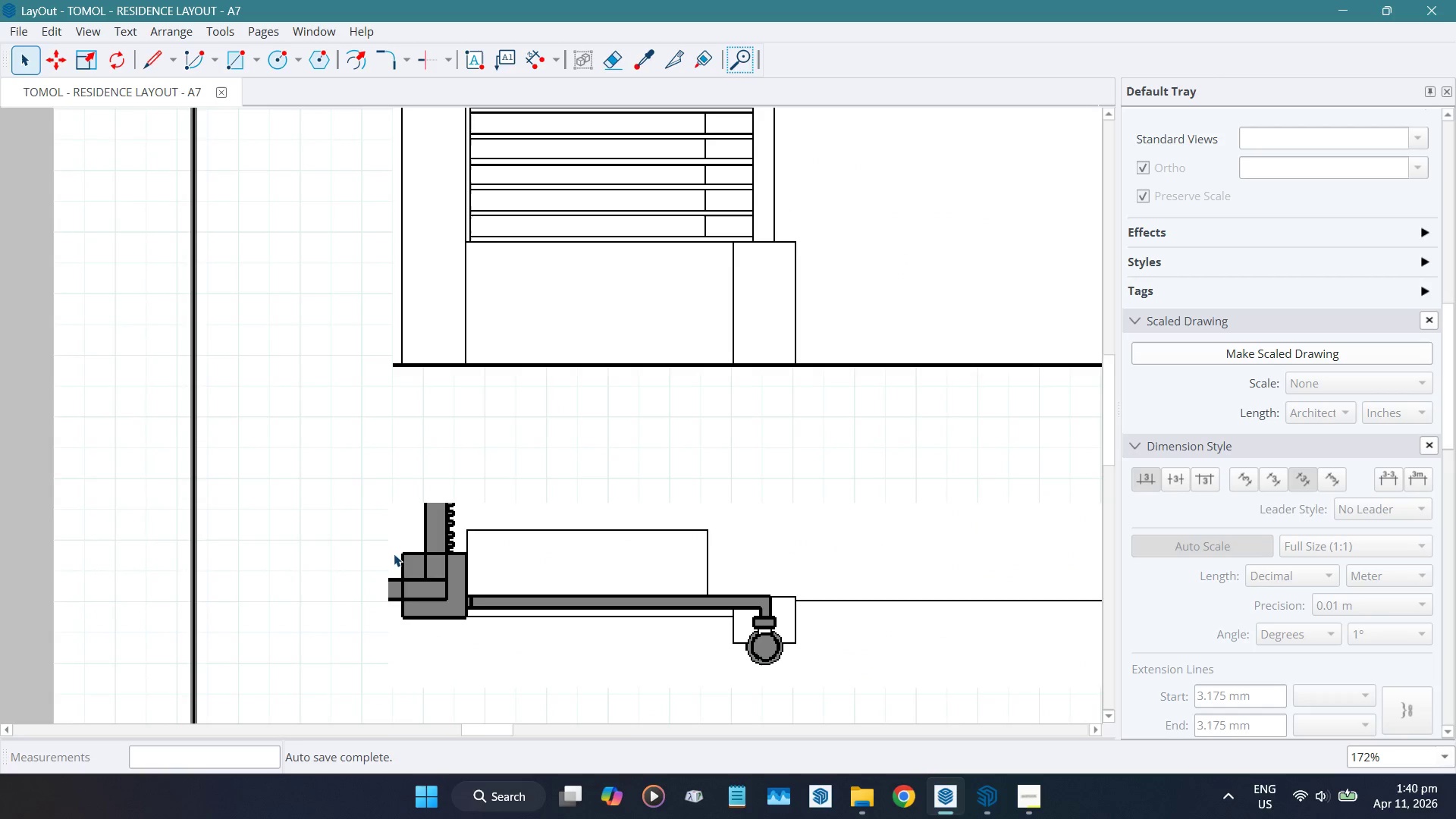 
key(R)
 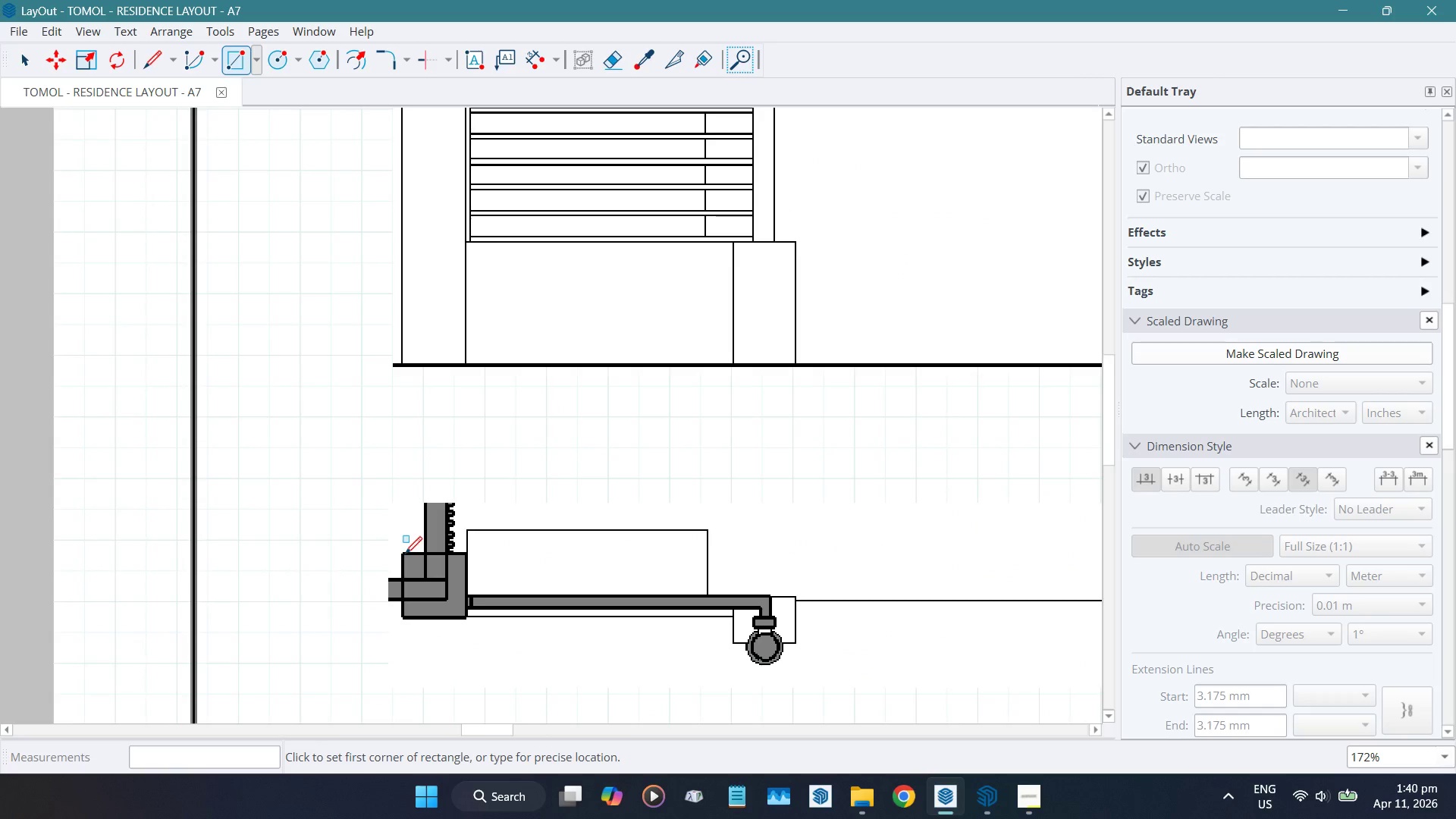 
mouse_move([420, 568])
 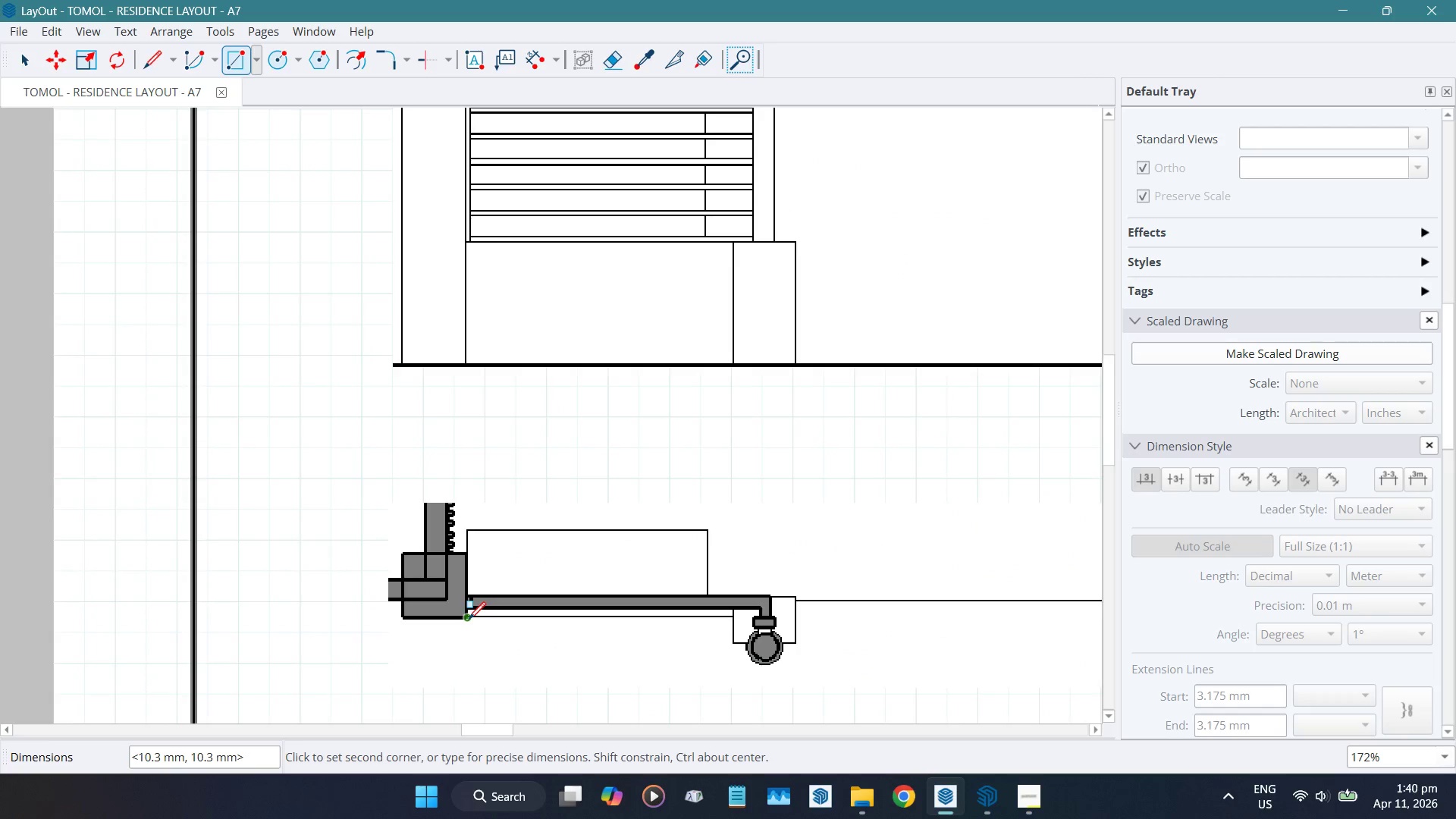 
left_click([468, 619])
 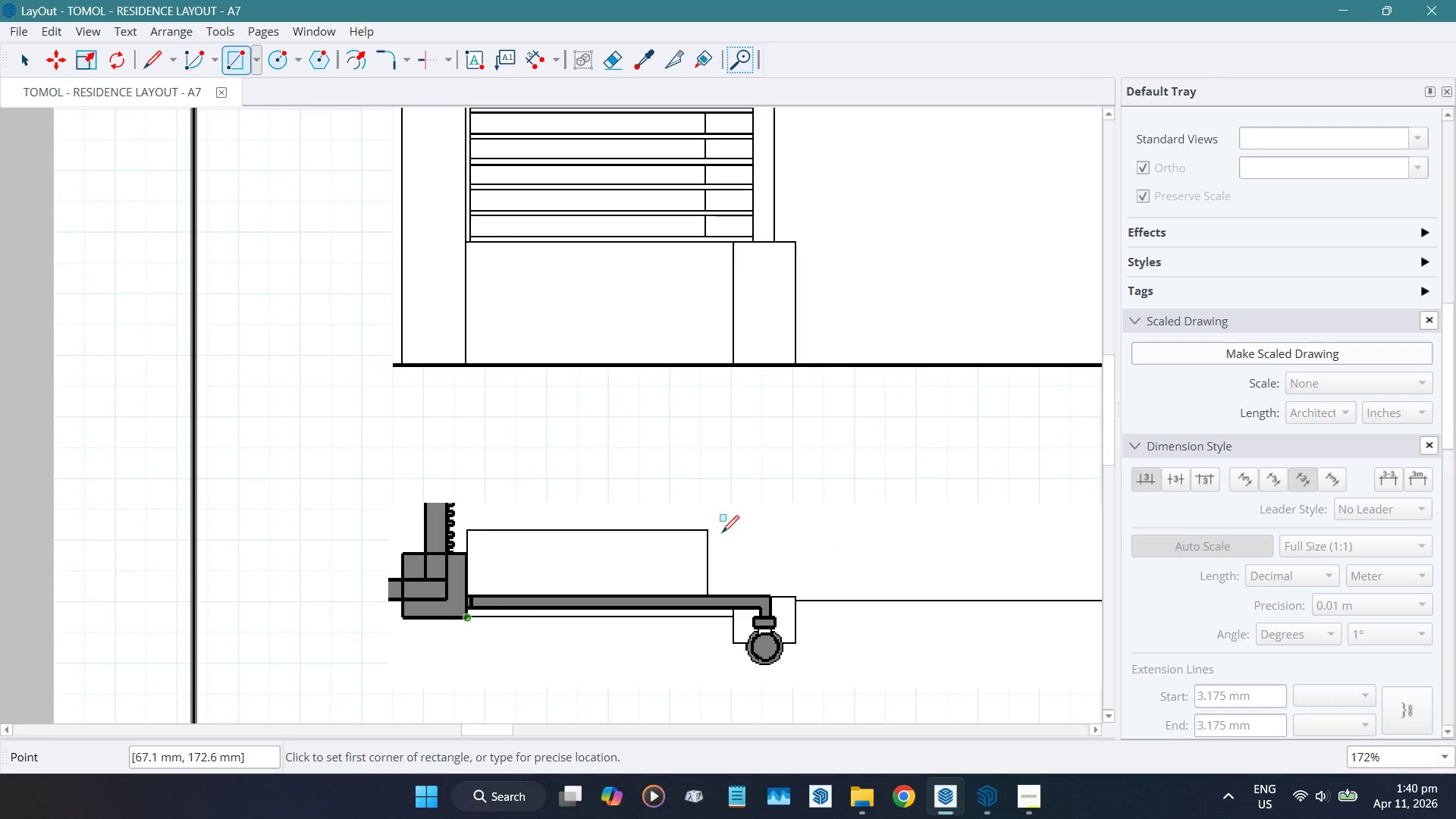 
scroll: coordinate [1252, 220], scroll_direction: up, amount: 15.0
 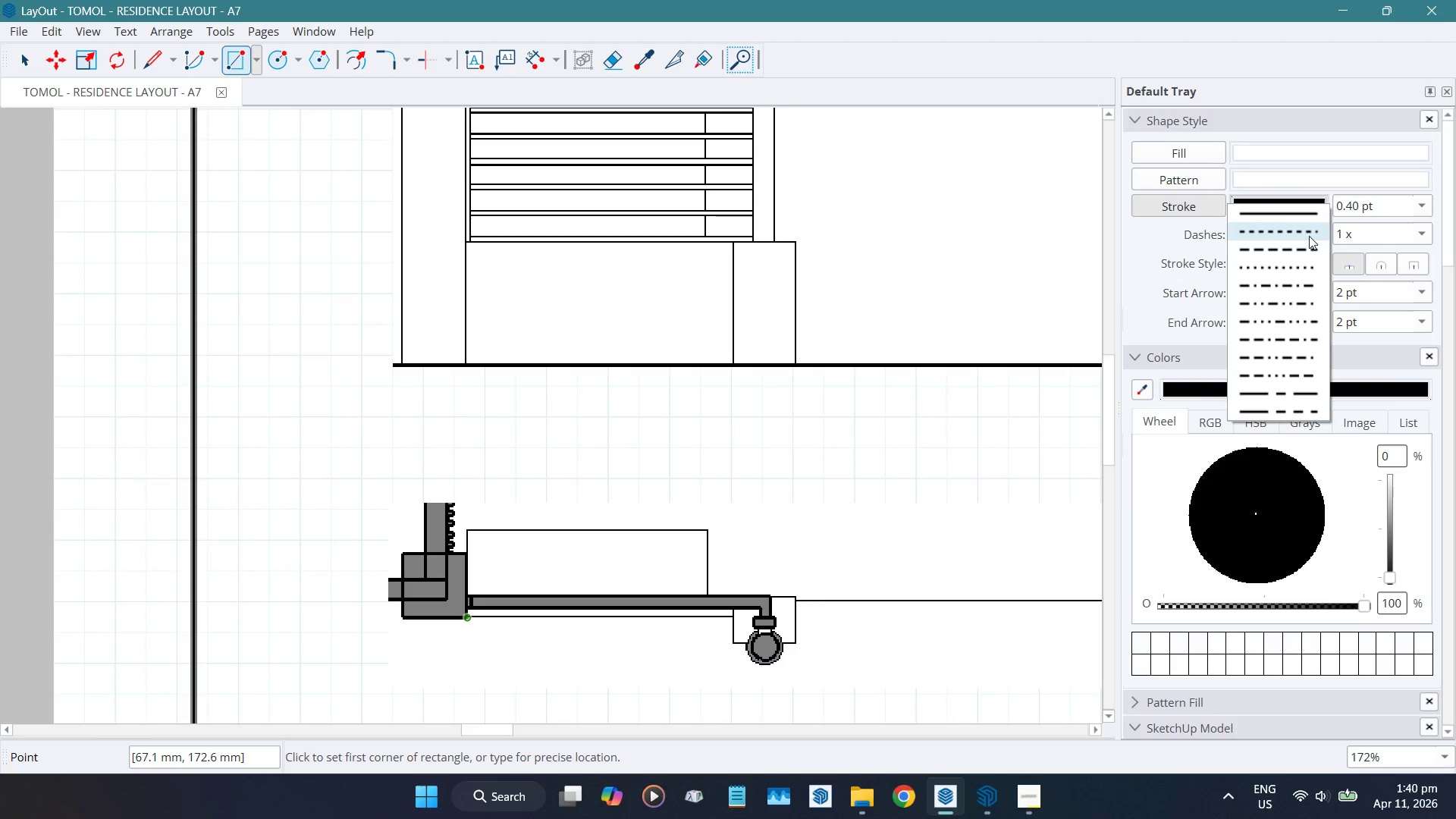 
left_click([1285, 218])
 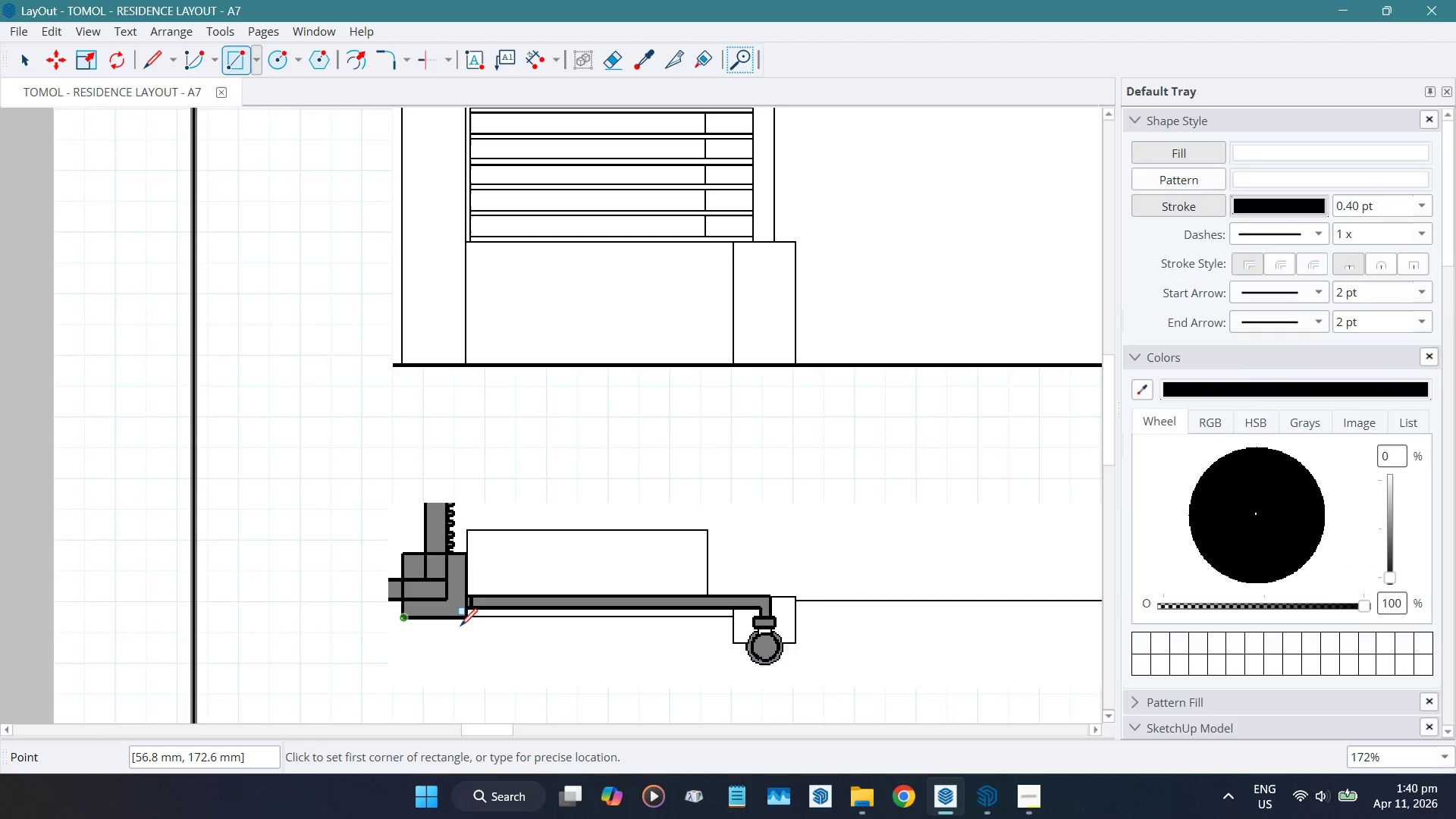 
key(Space)
 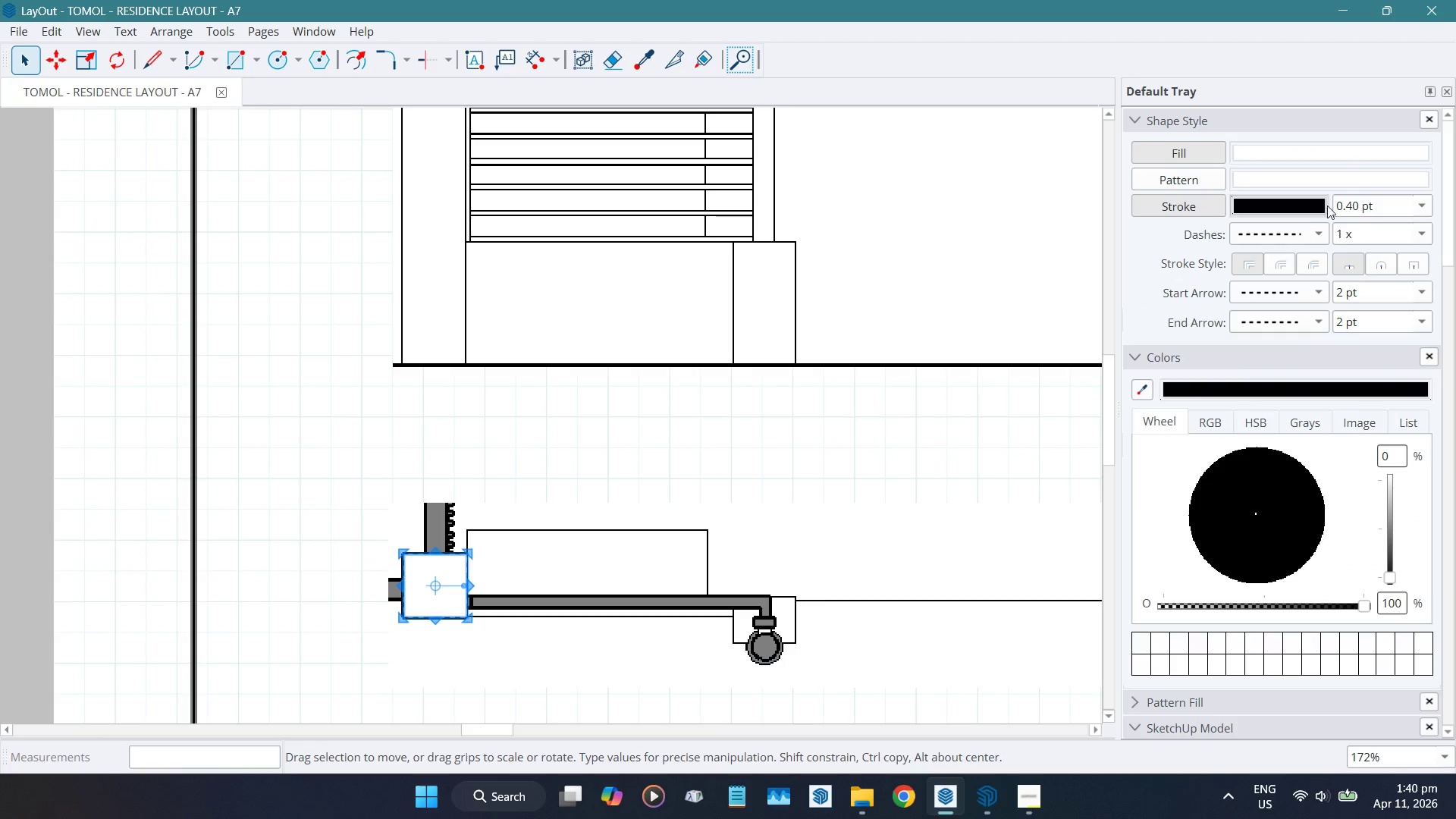 
wait(5.22)
 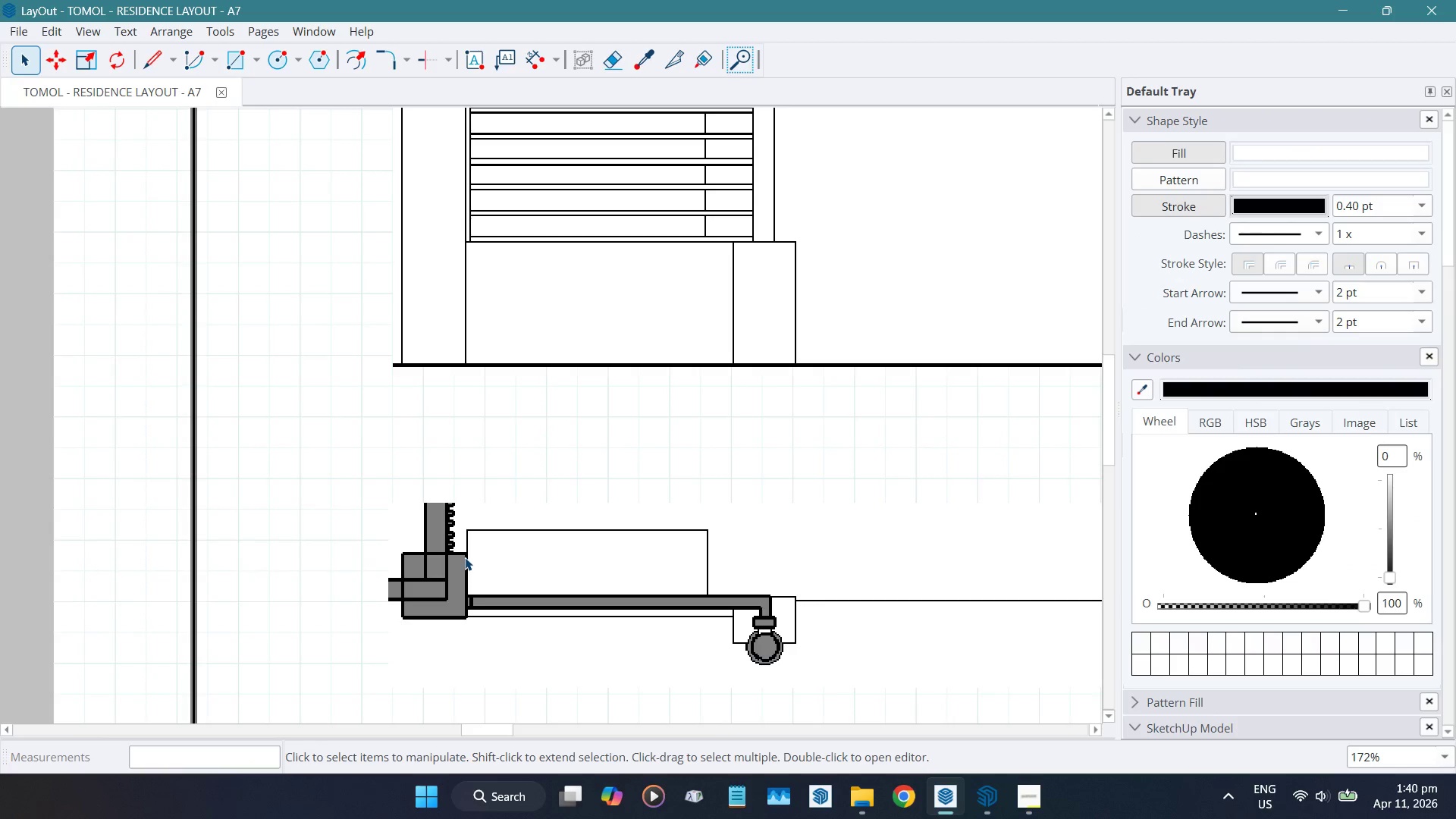 
left_click([1276, 147])
 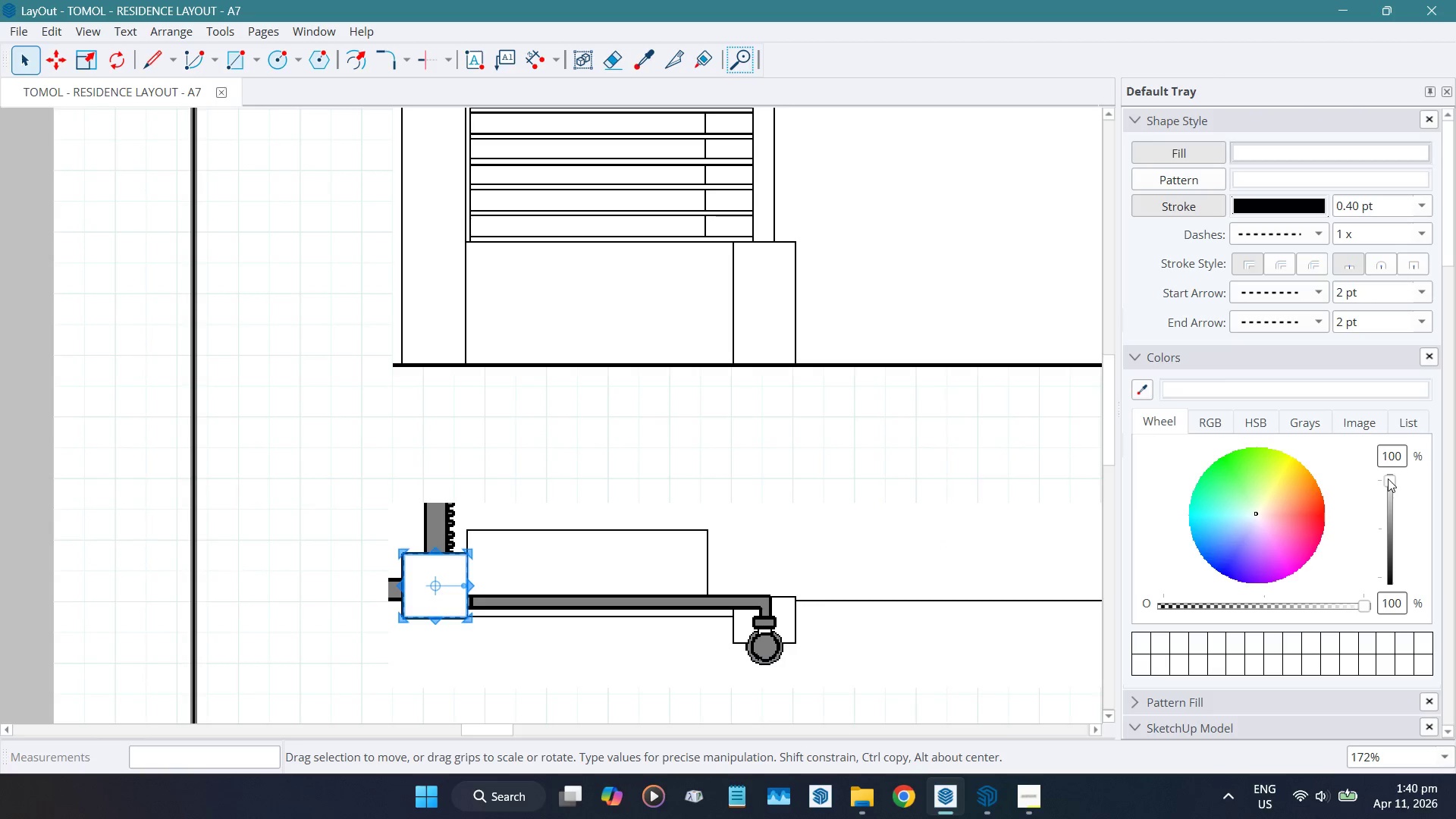 
wait(5.62)
 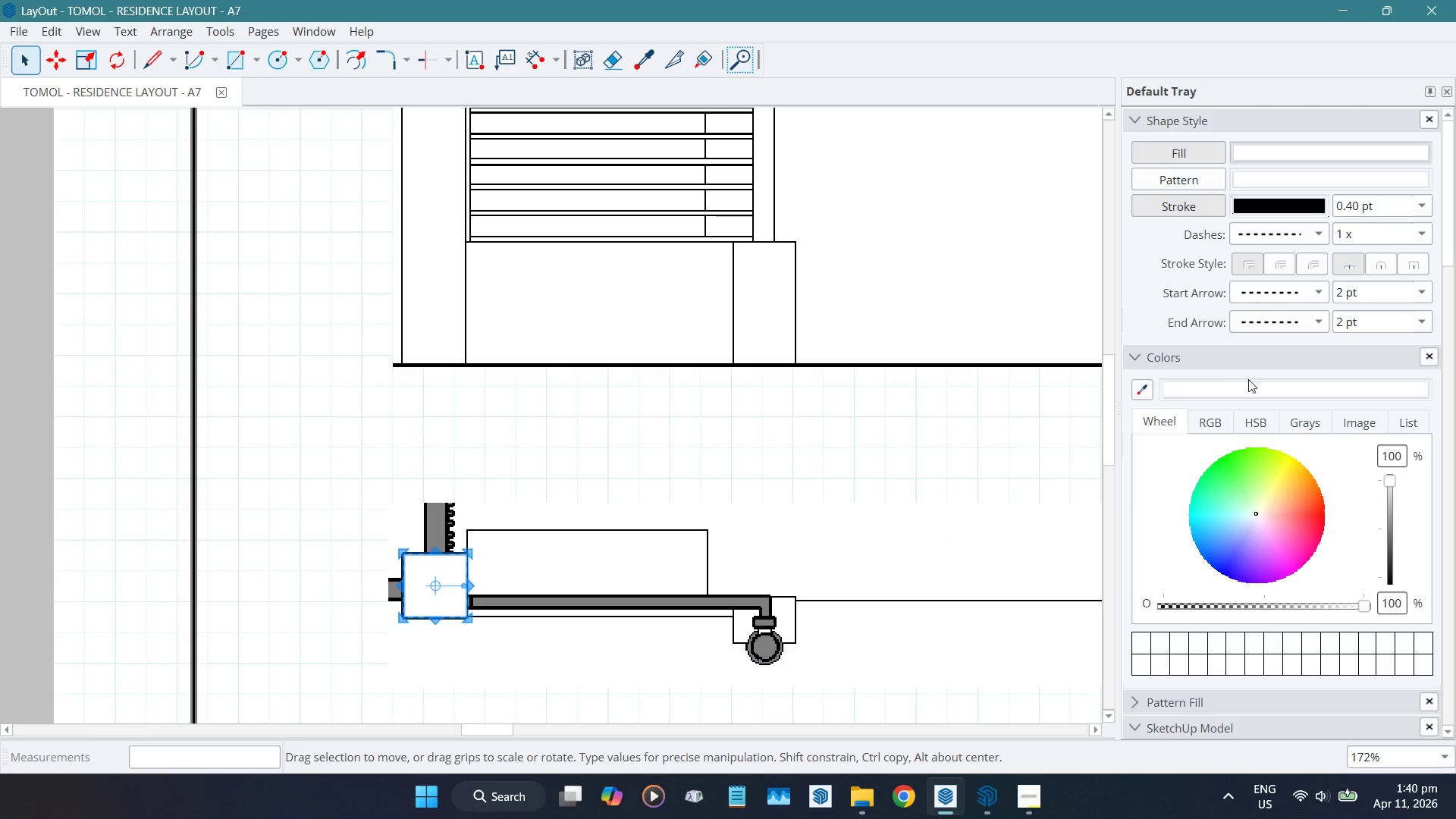 
left_click_drag(start_coordinate=[1392, 484], to_coordinate=[1398, 537])
 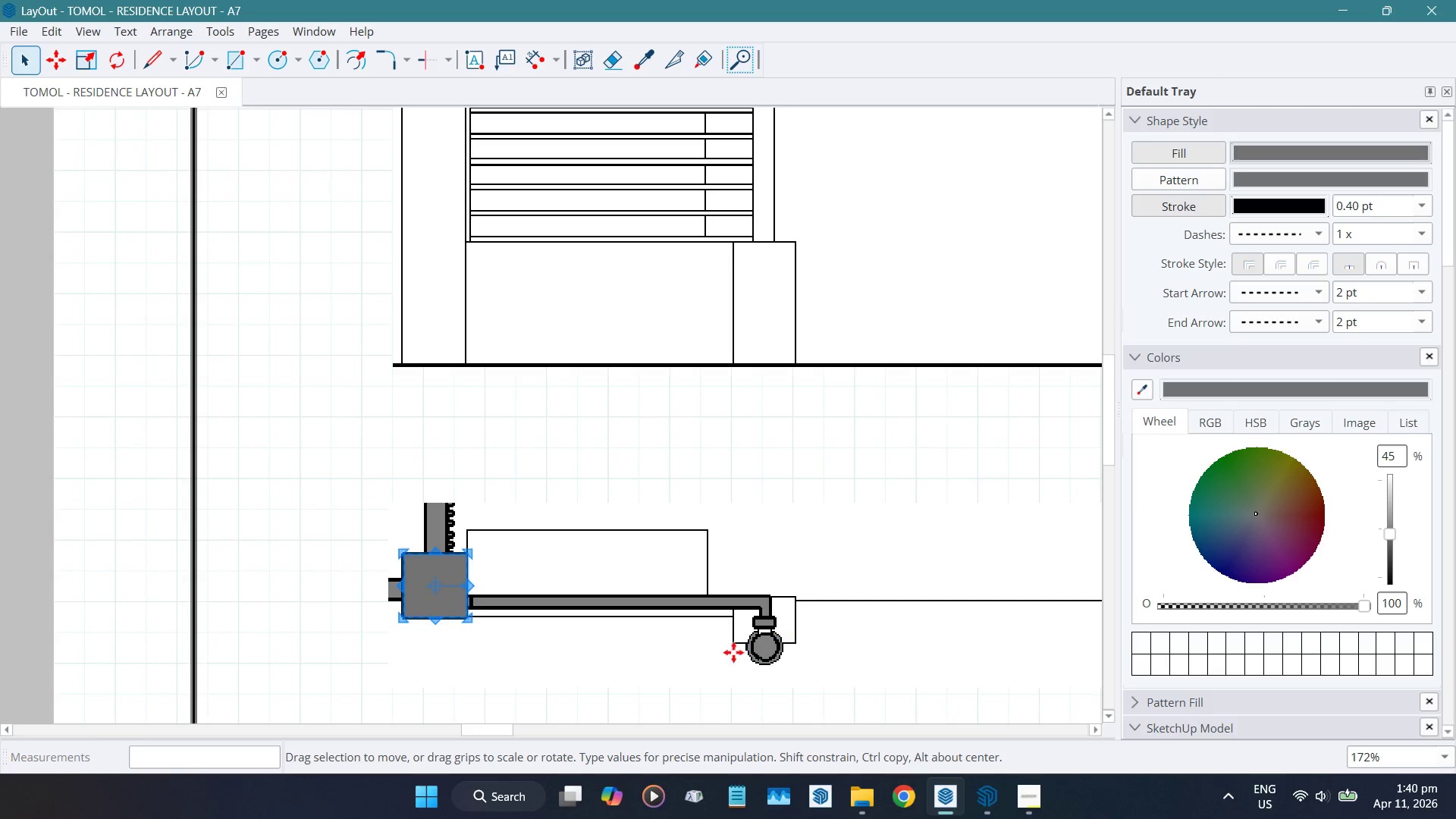 
left_click([931, 669])
 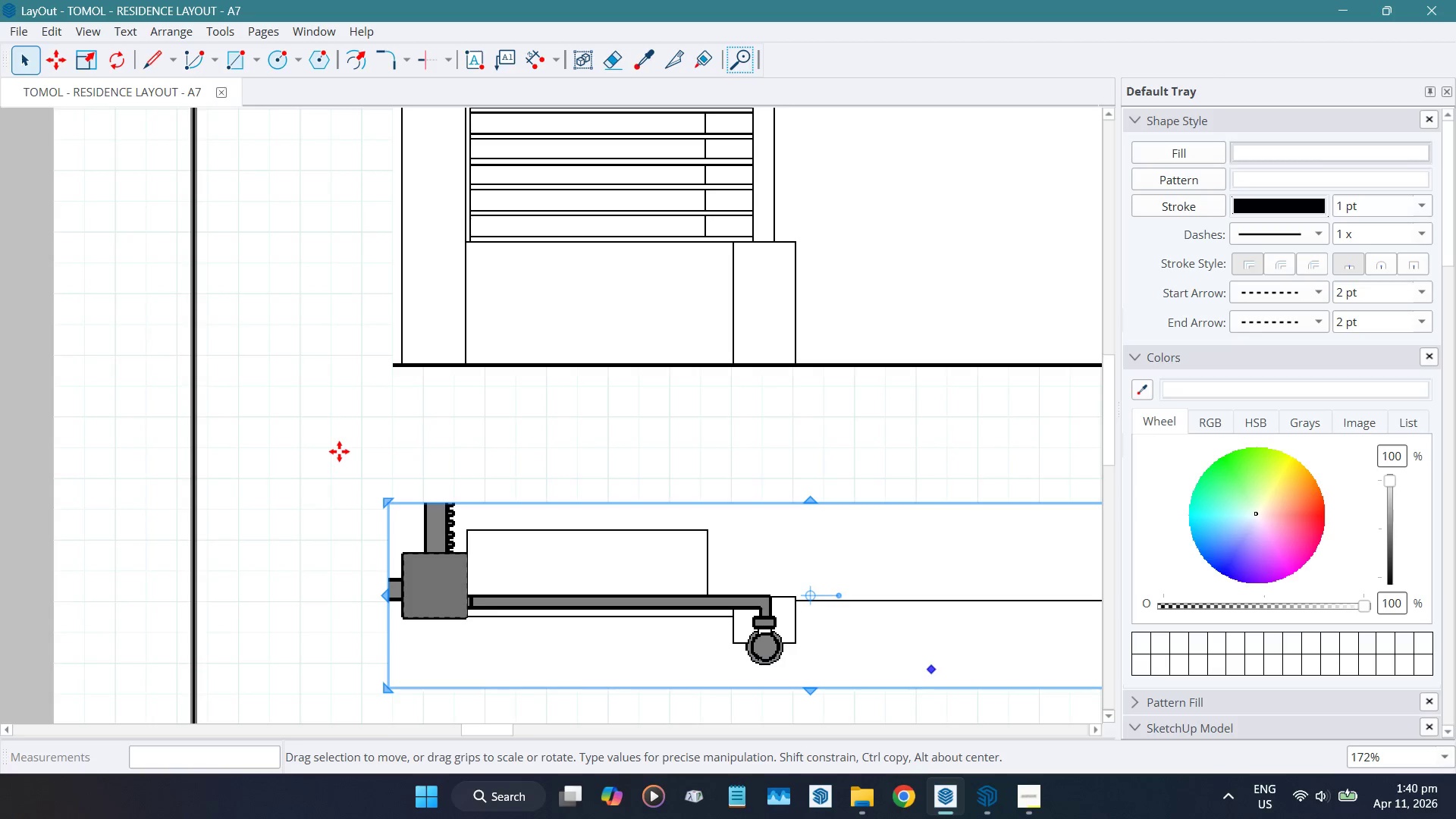 
key(Space)
 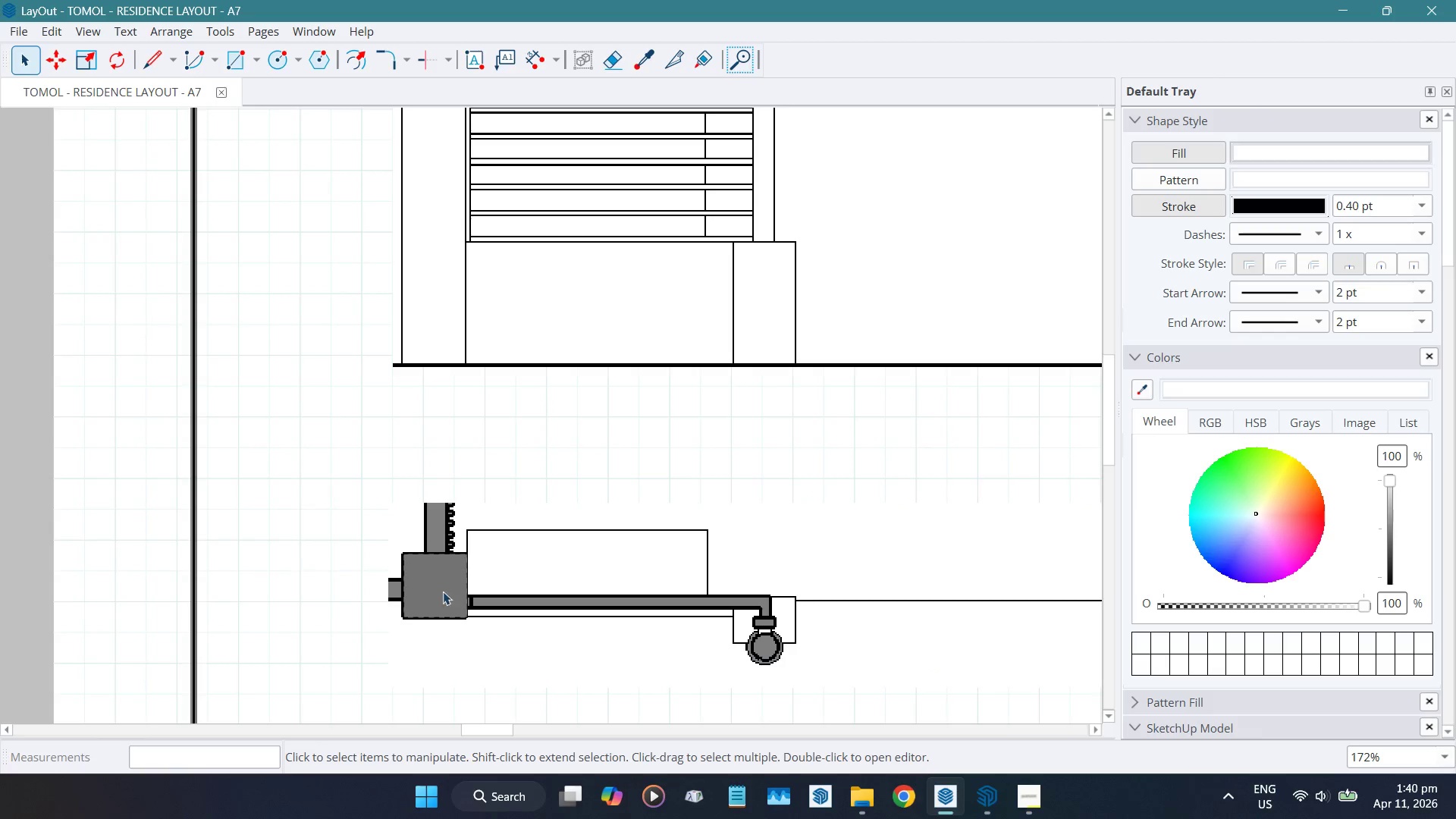 
left_click([435, 610])
 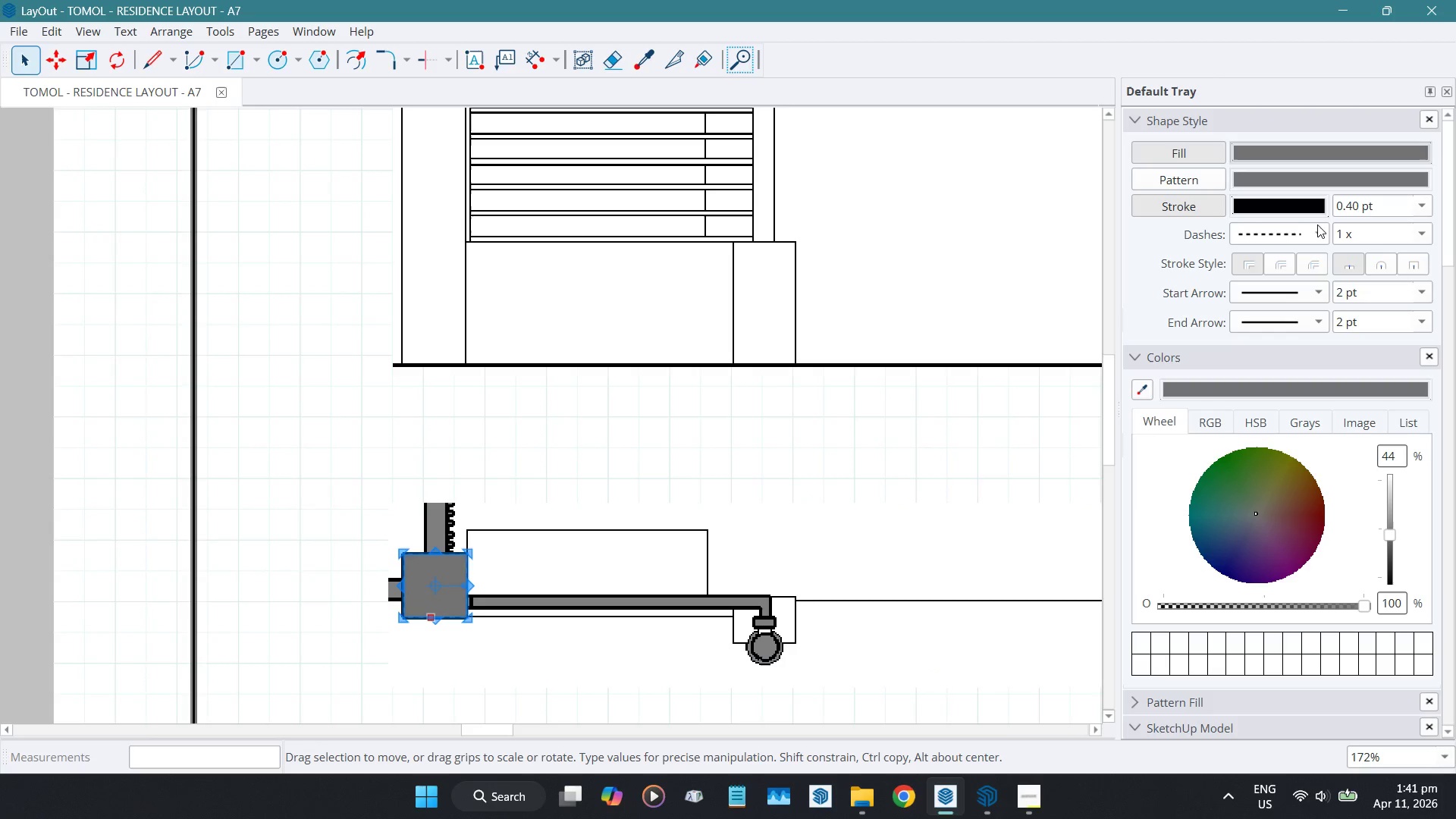 
left_click([1319, 230])
 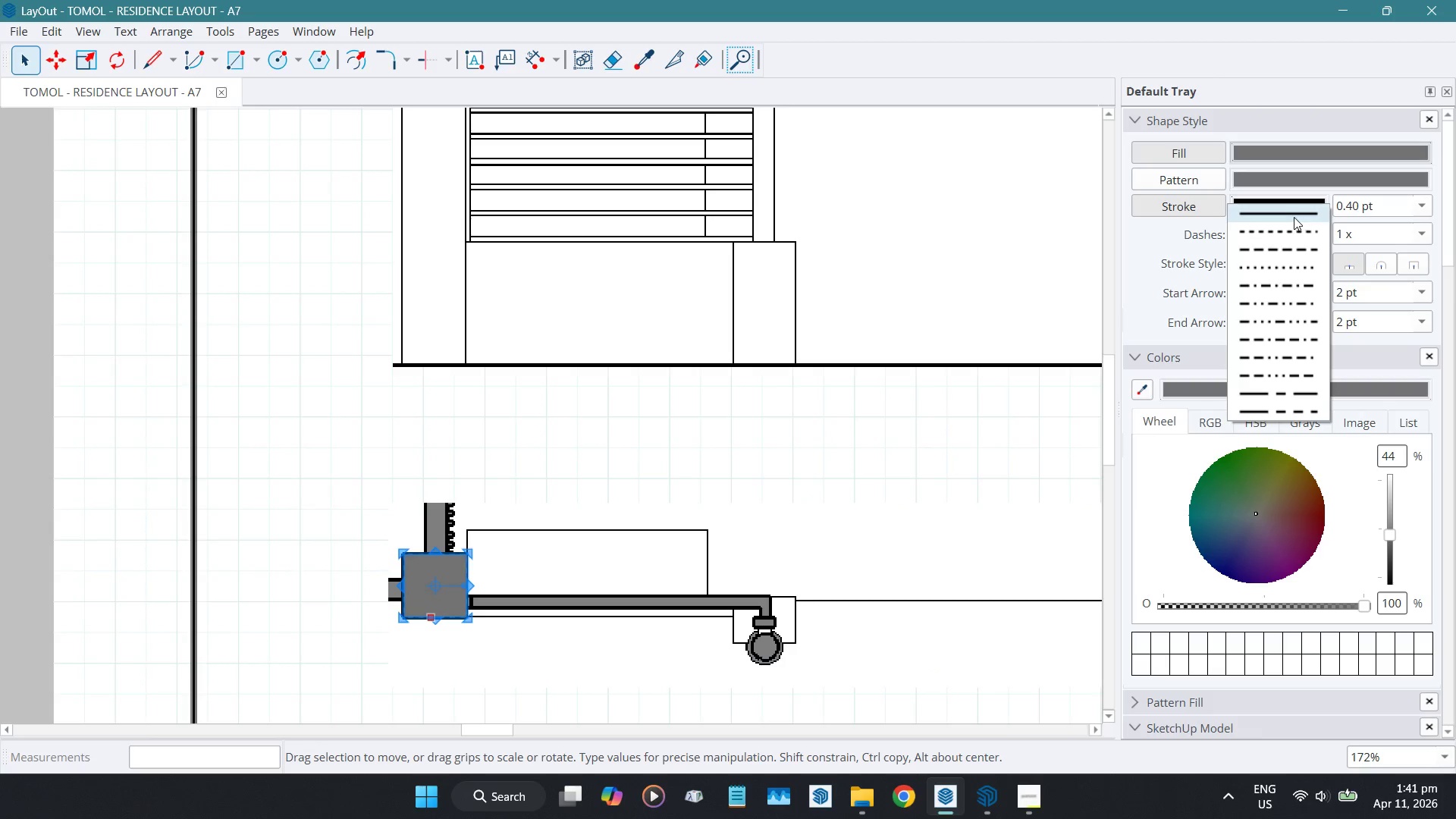 
left_click([1294, 217])
 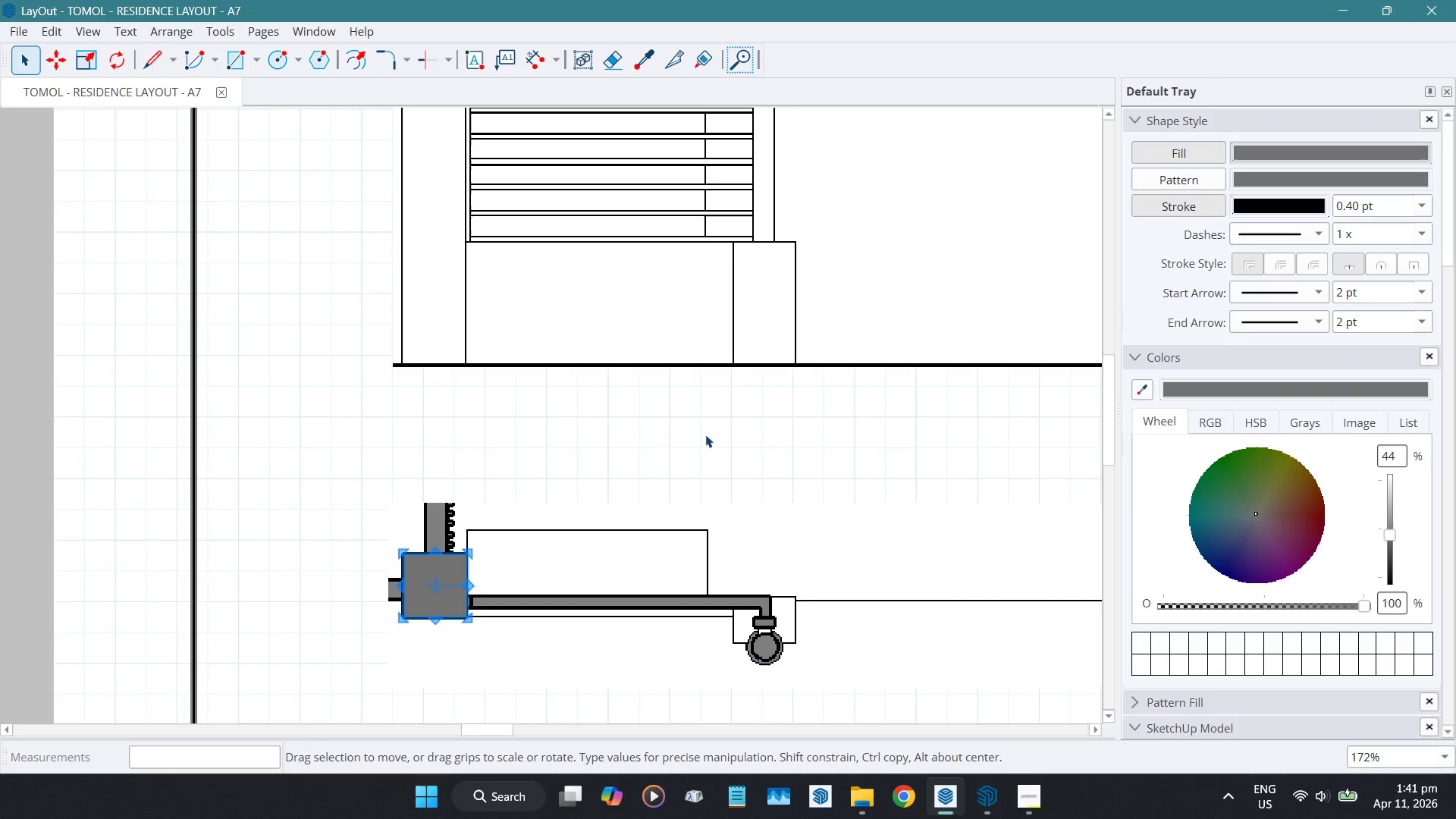 
left_click([705, 435])
 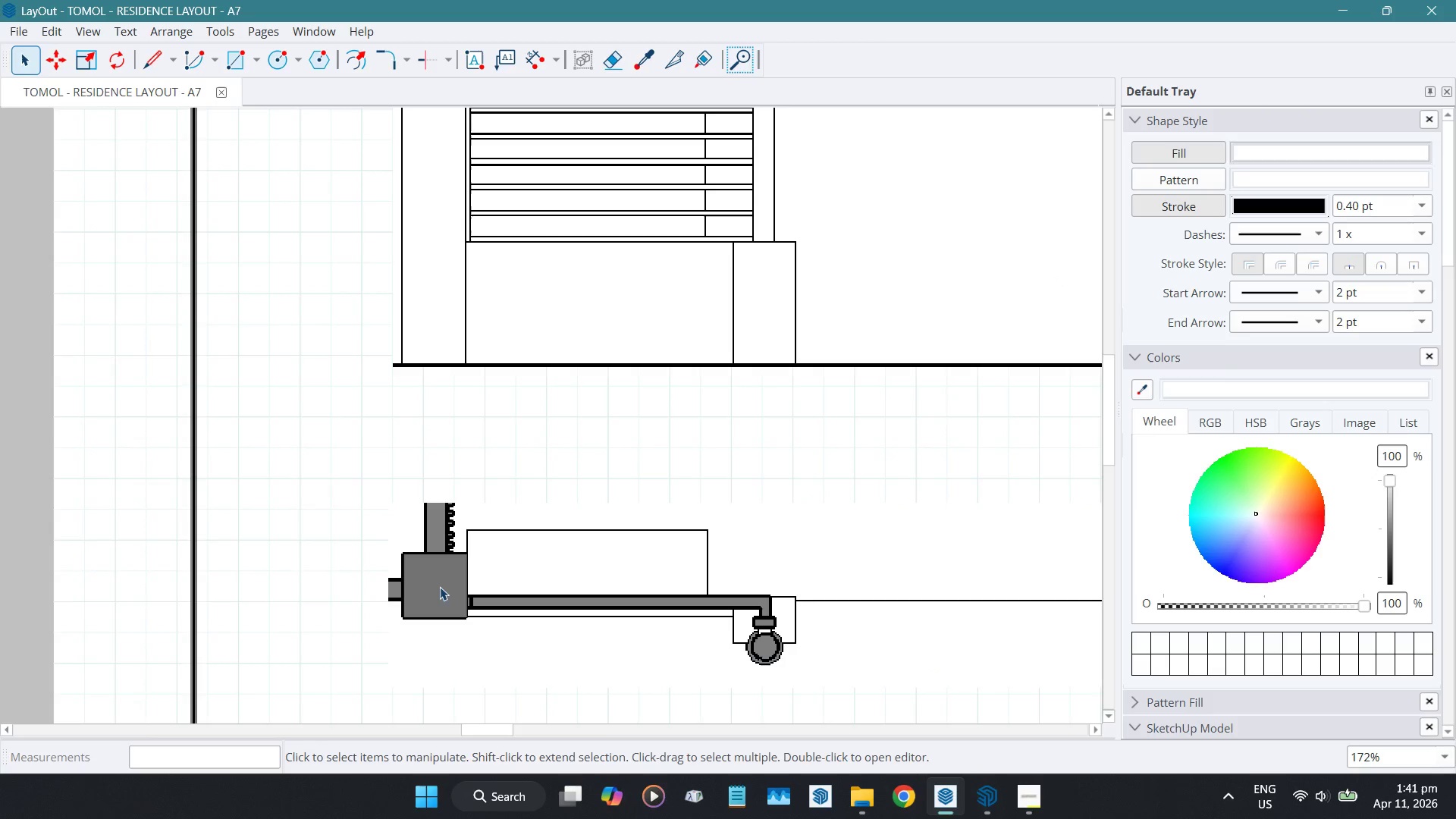 
left_click([425, 592])
 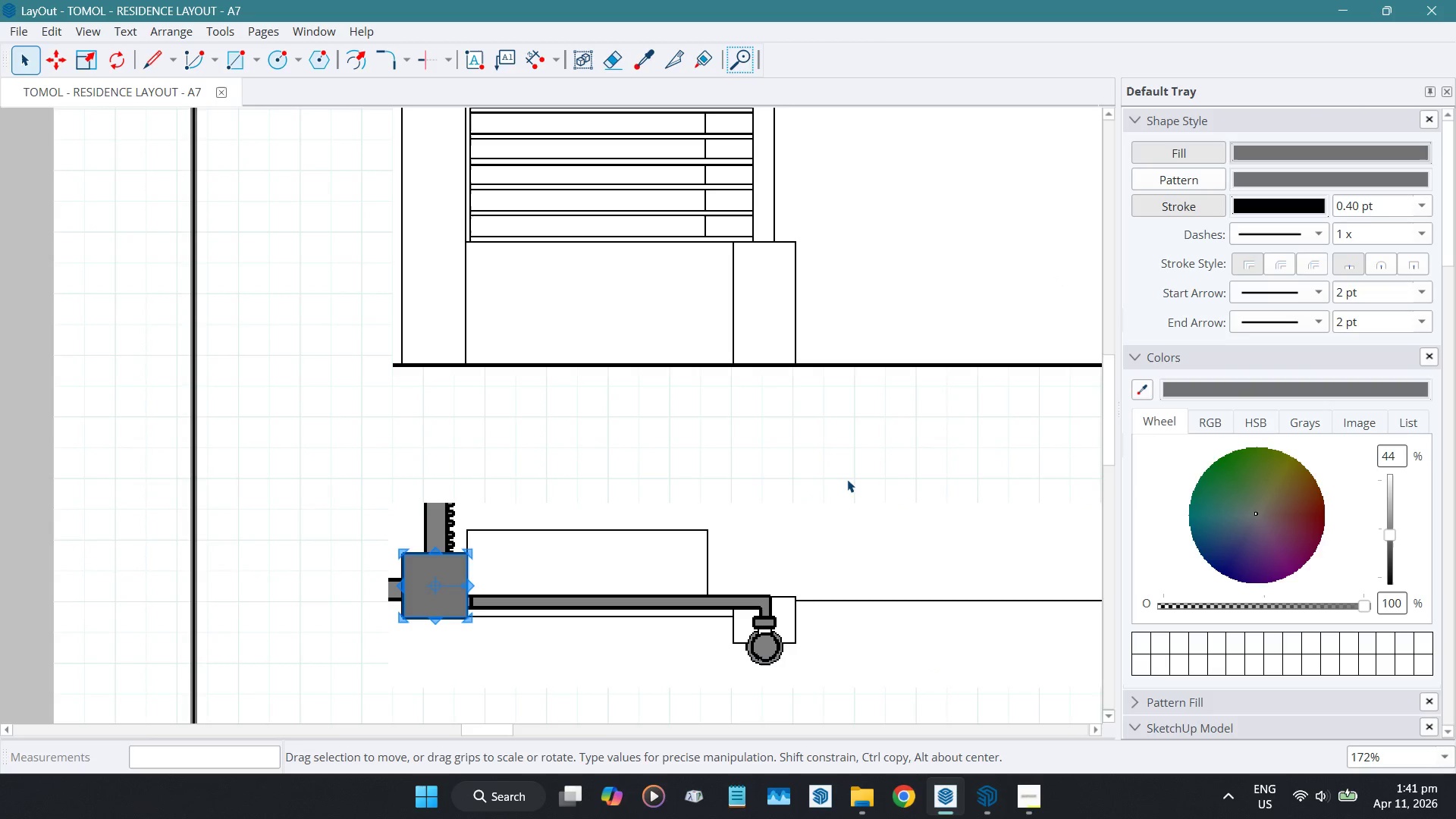 
key(ArrowLeft)
 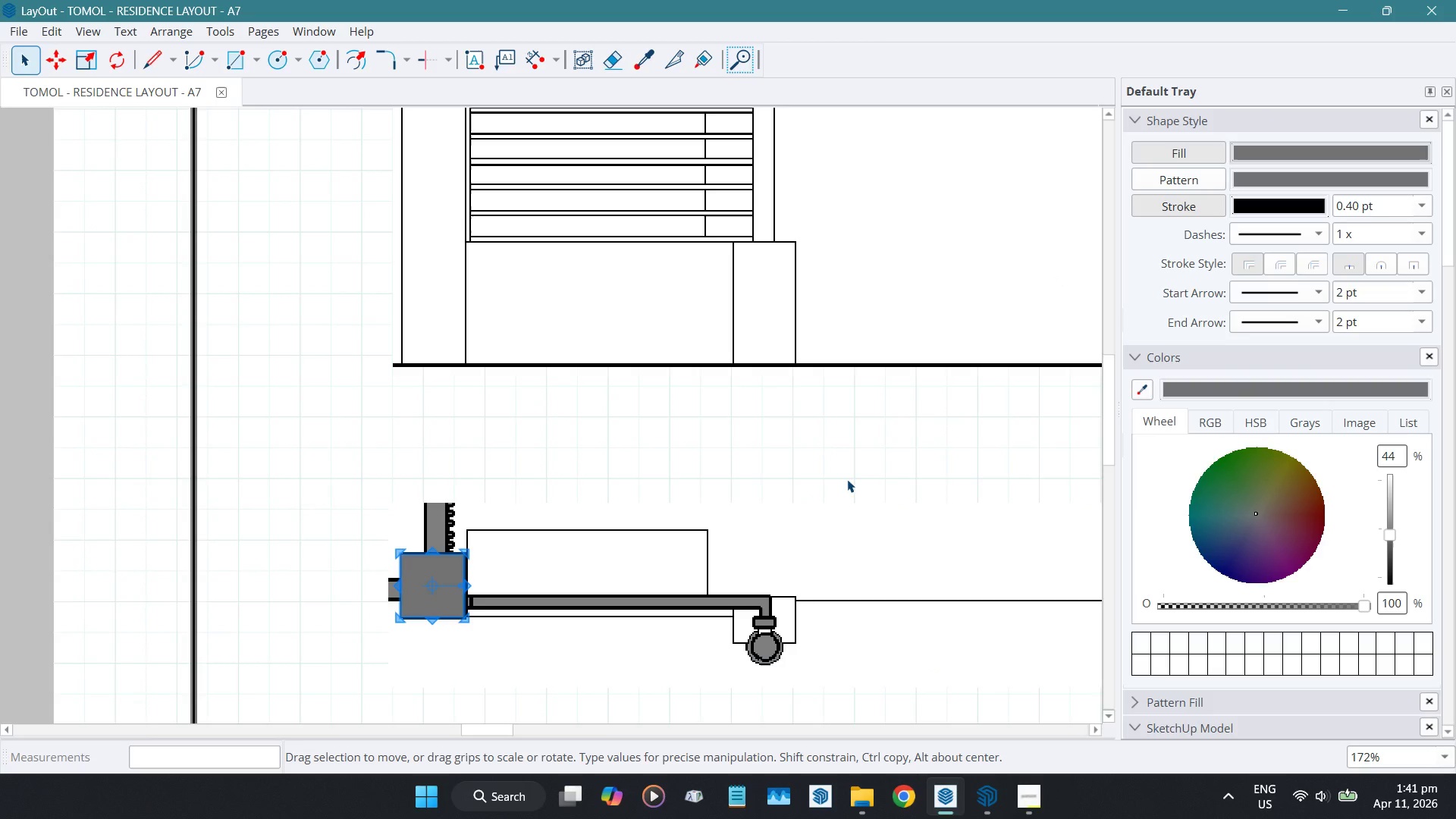 
key(ArrowRight)
 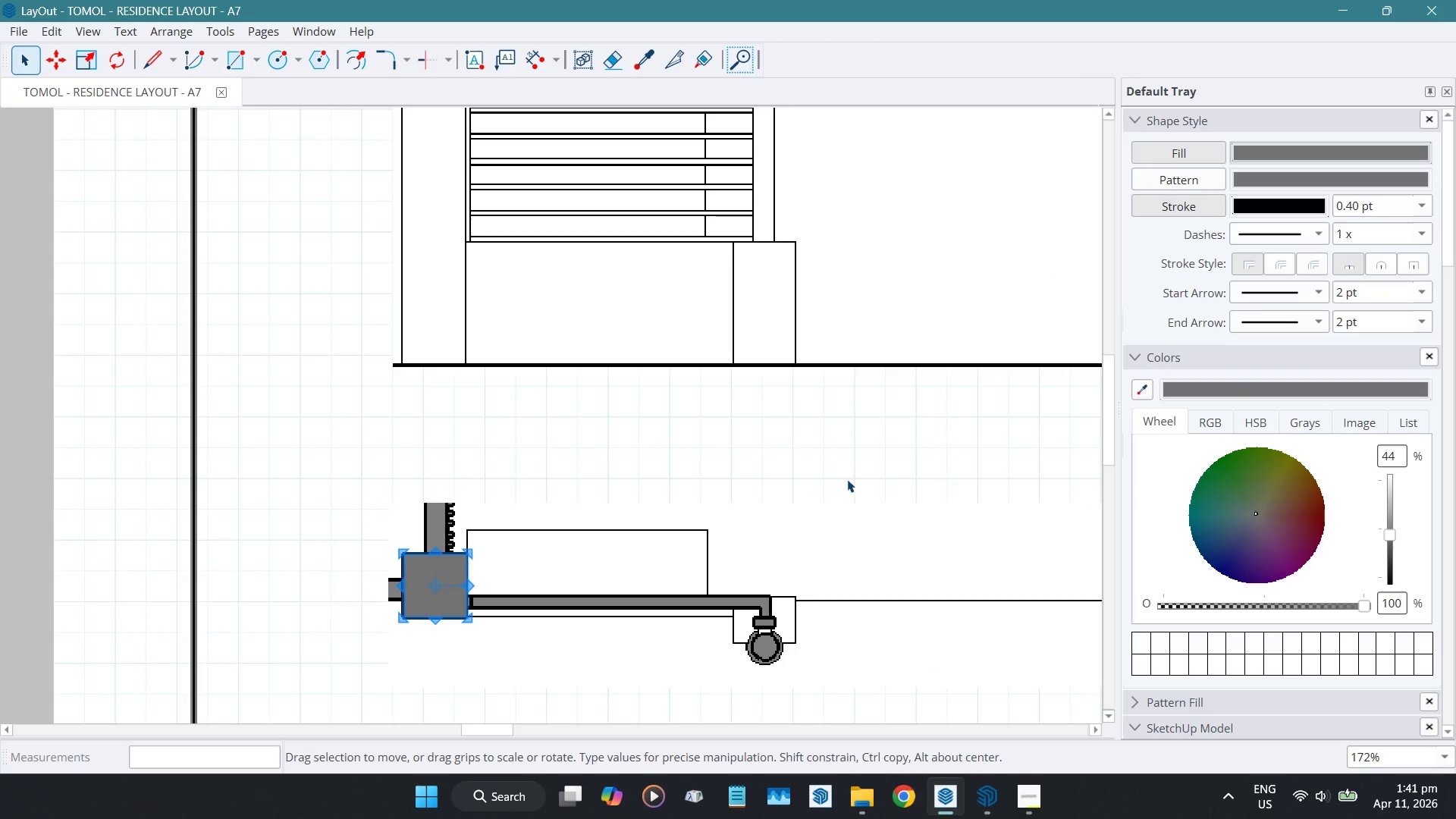 
left_click([847, 479])
 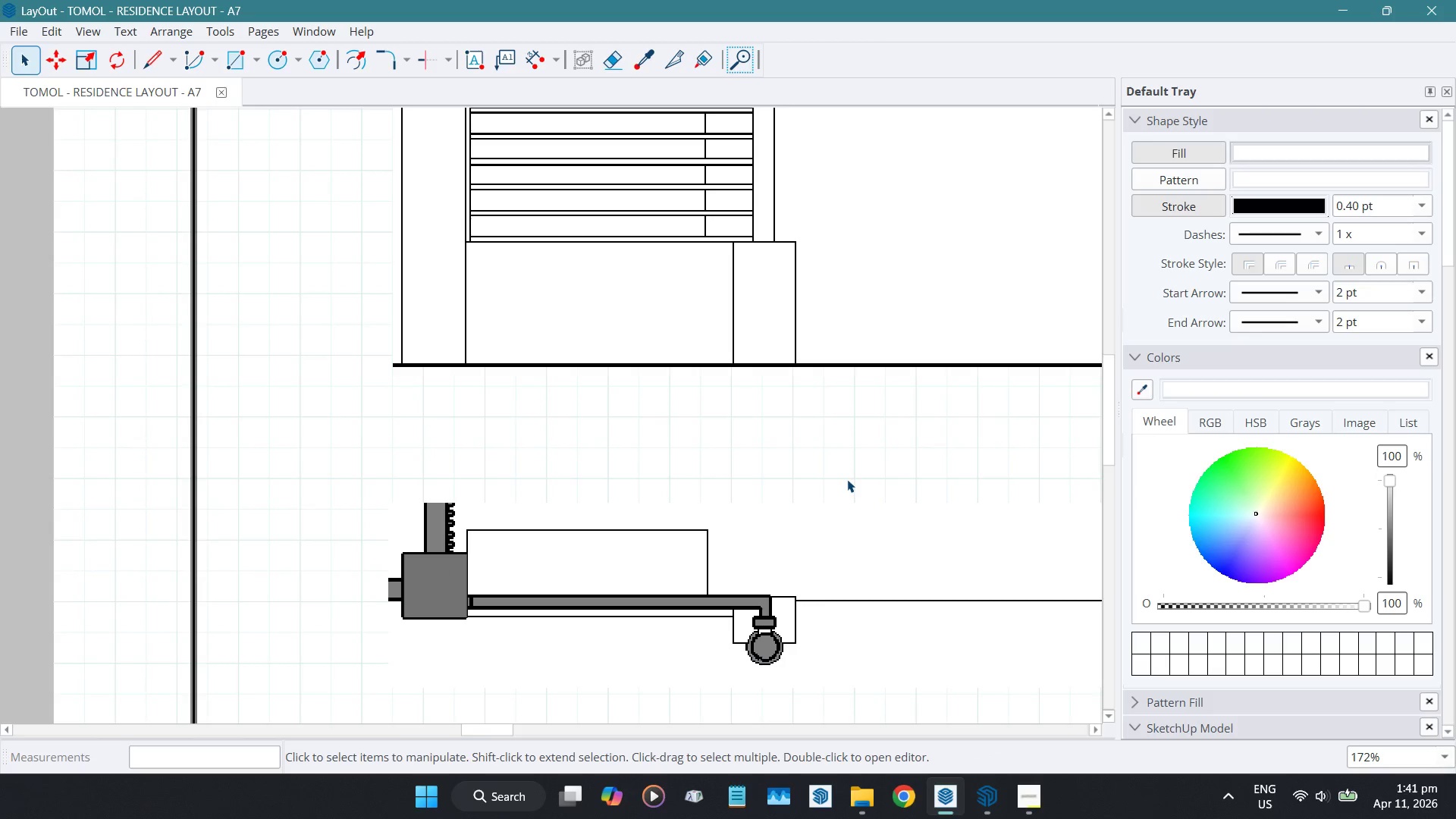 
scroll: coordinate [302, 538], scroll_direction: down, amount: 6.0
 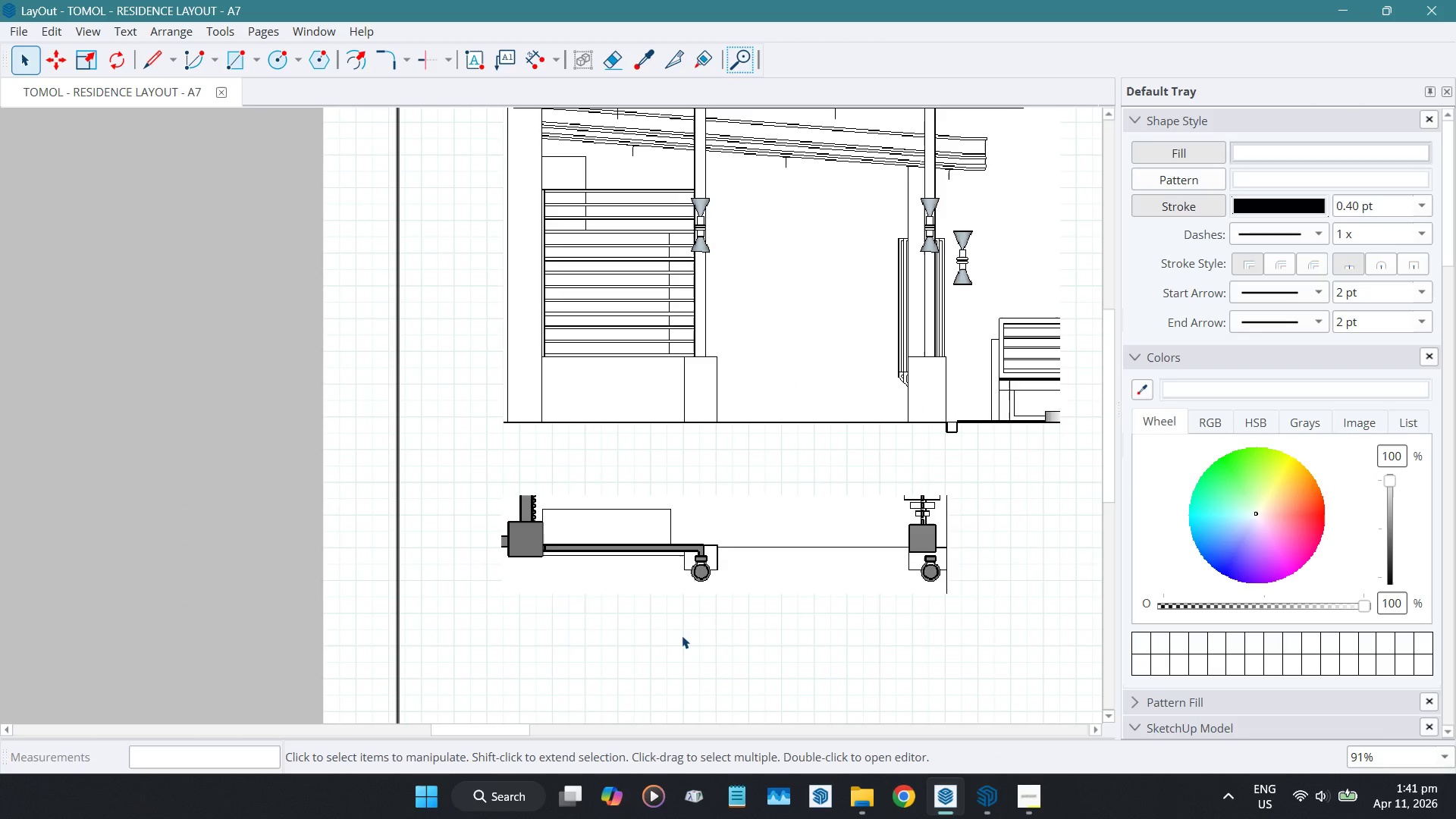 
scroll: coordinate [719, 604], scroll_direction: up, amount: 2.0
 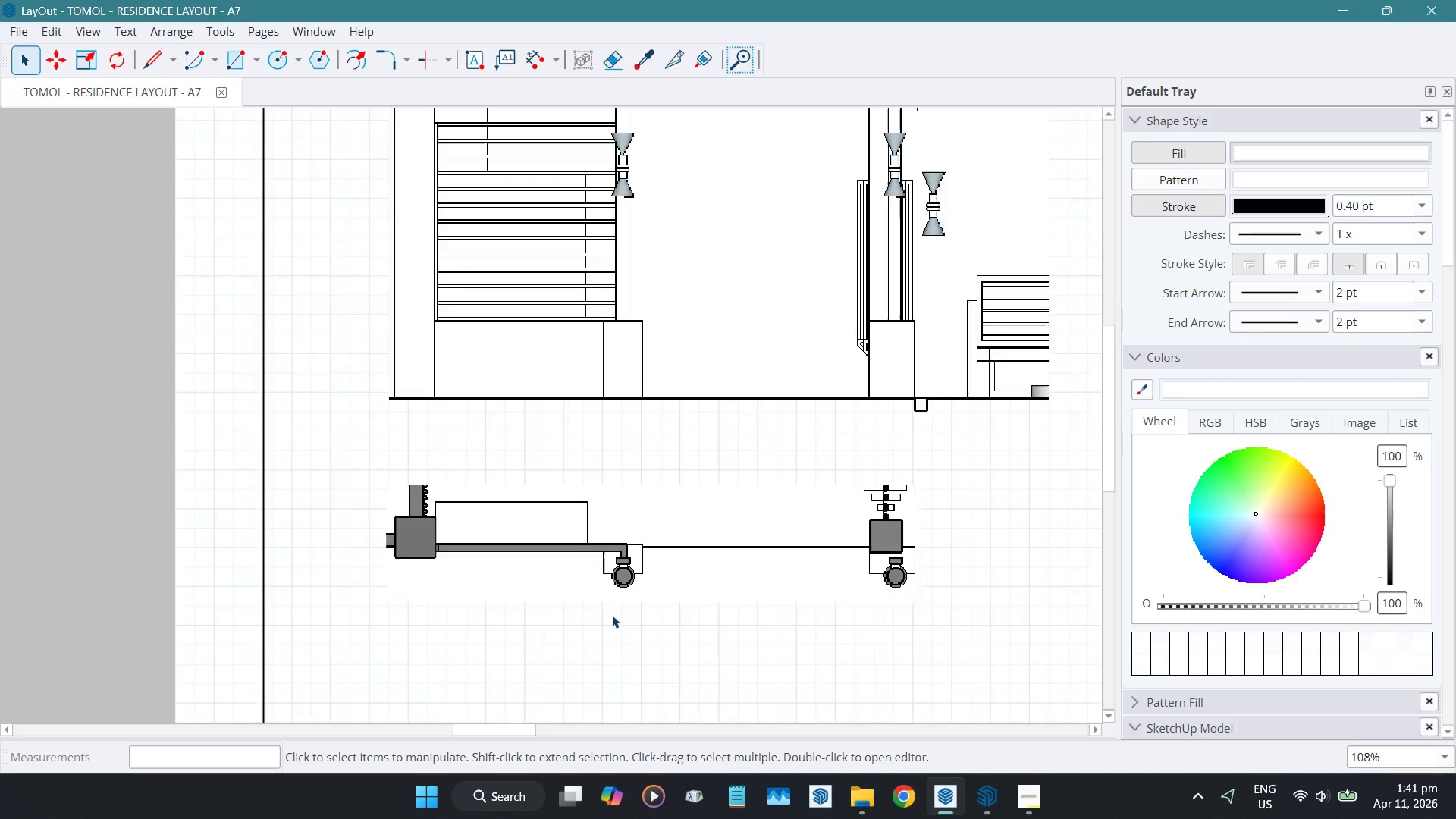 
scroll: coordinate [528, 613], scroll_direction: down, amount: 5.0
 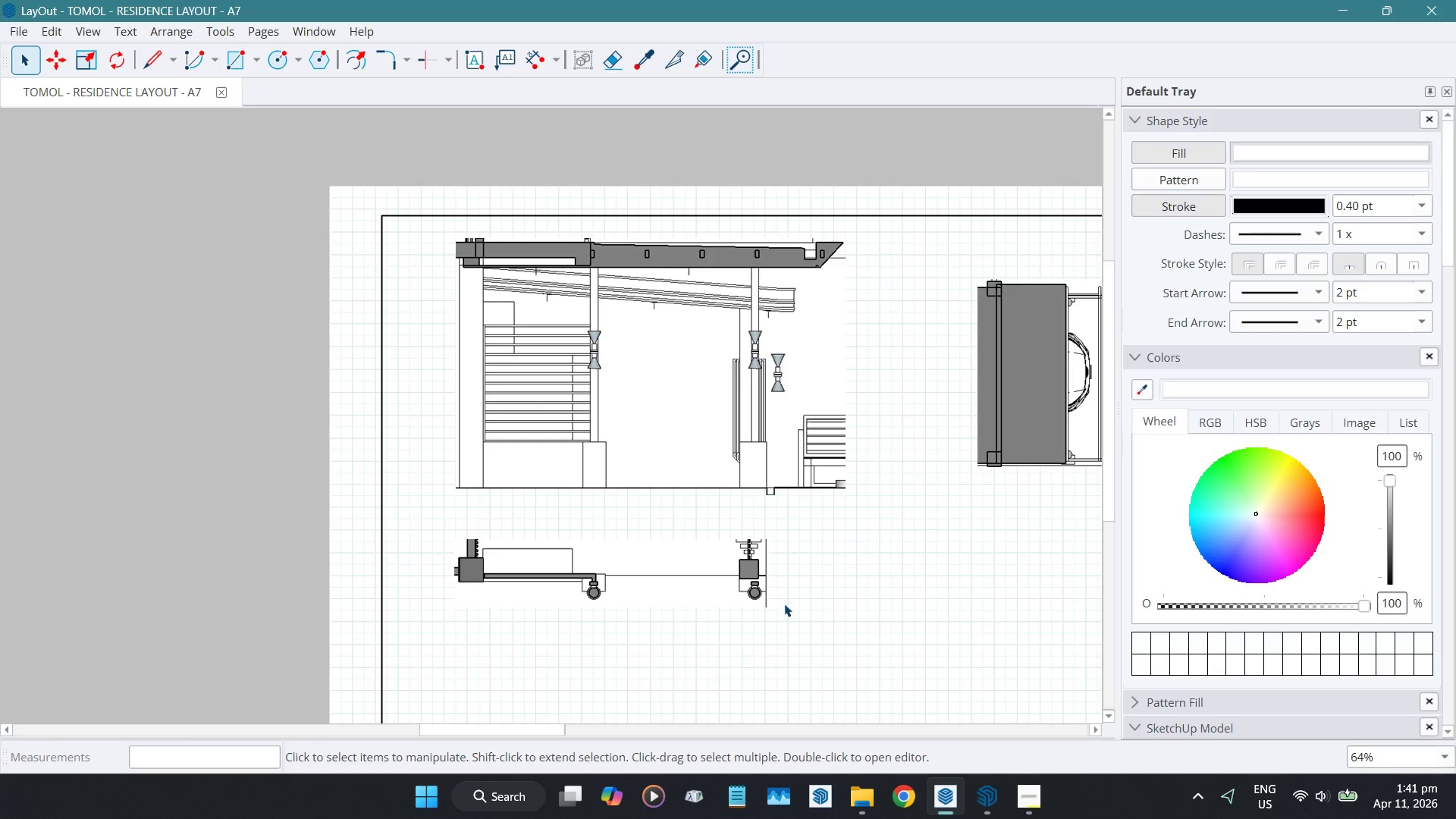 
scroll: coordinate [831, 607], scroll_direction: up, amount: 1.0
 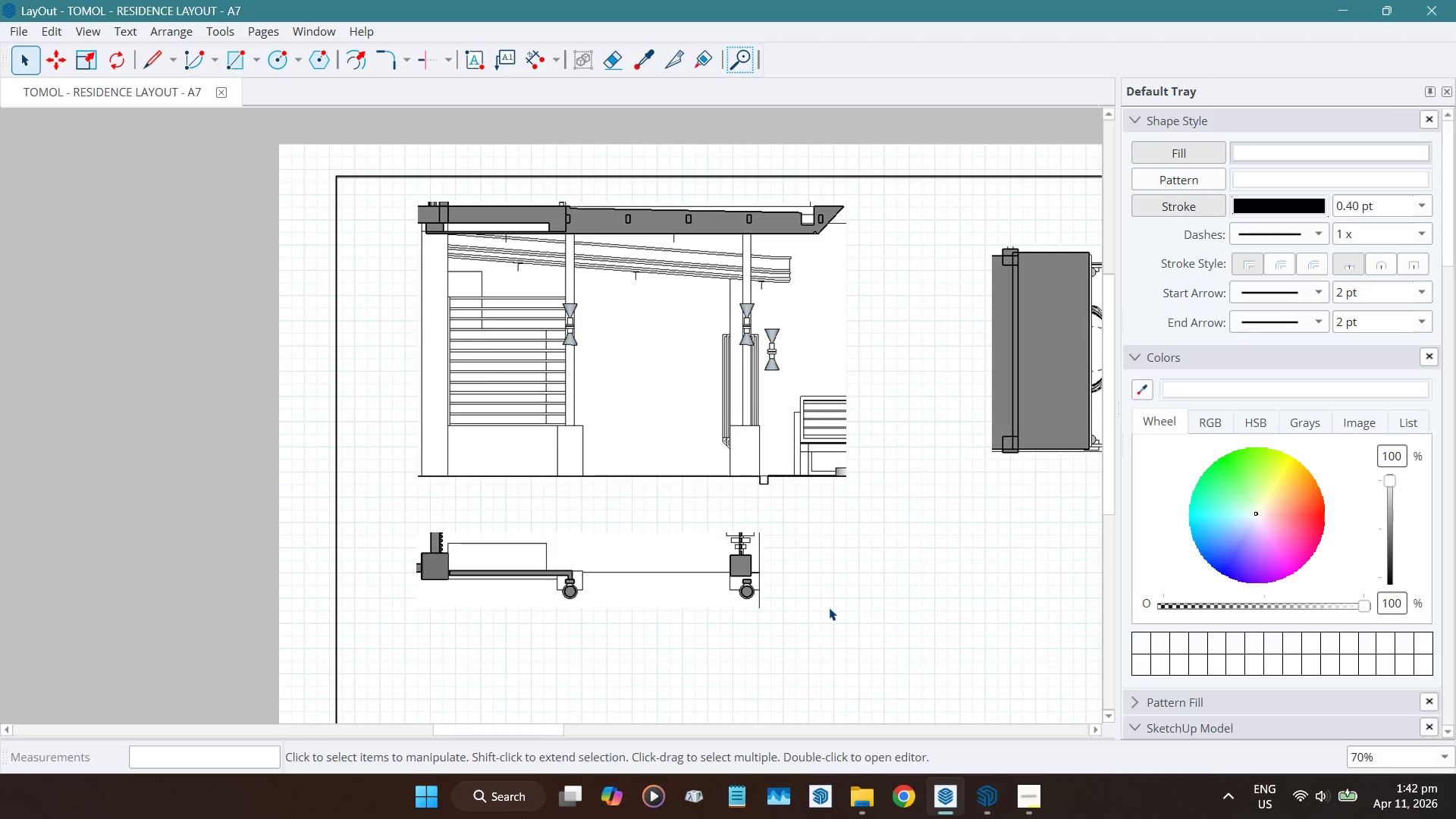 
wait(58.59)
 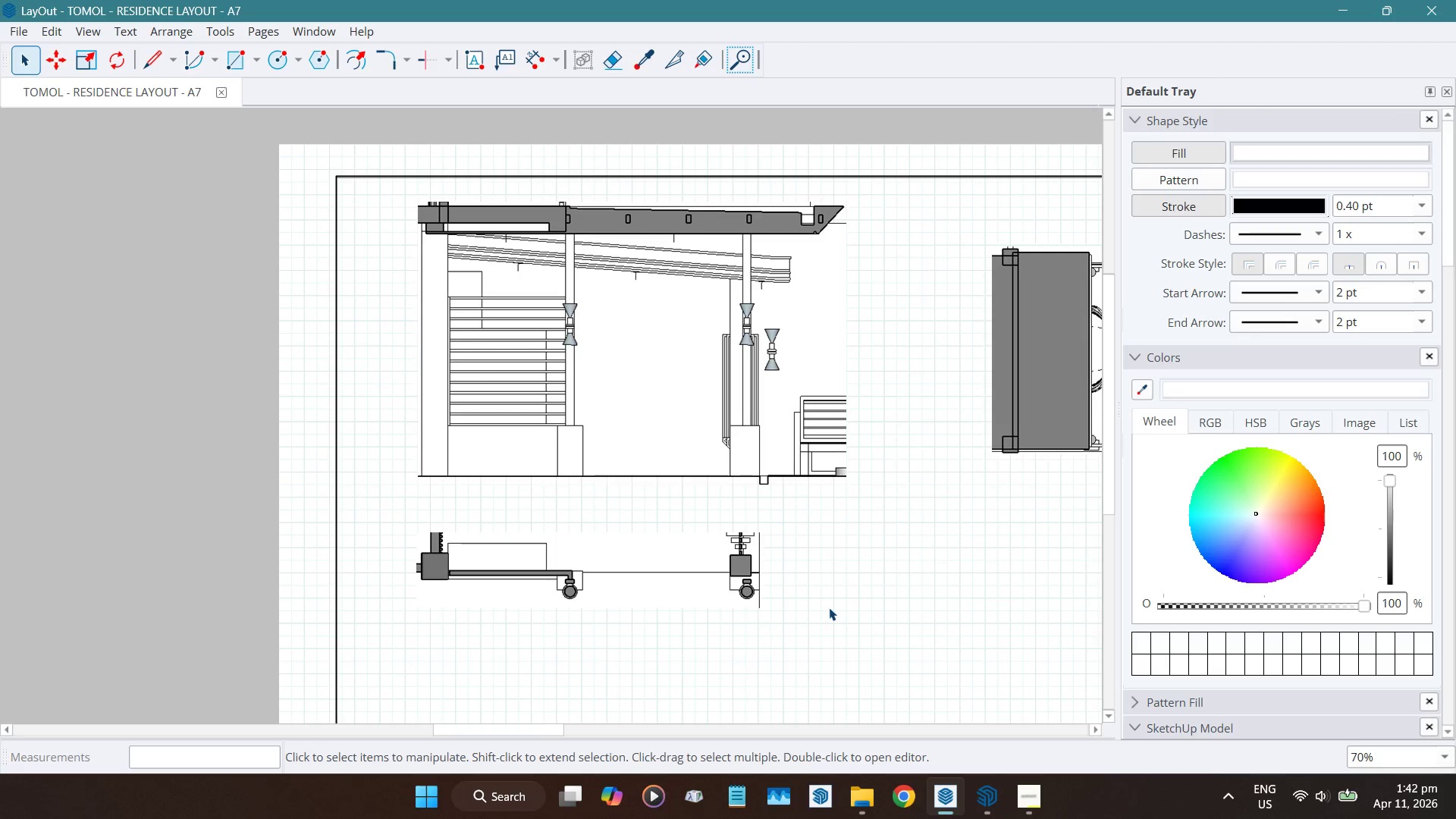 
scroll: coordinate [516, 417], scroll_direction: down, amount: 9.0
 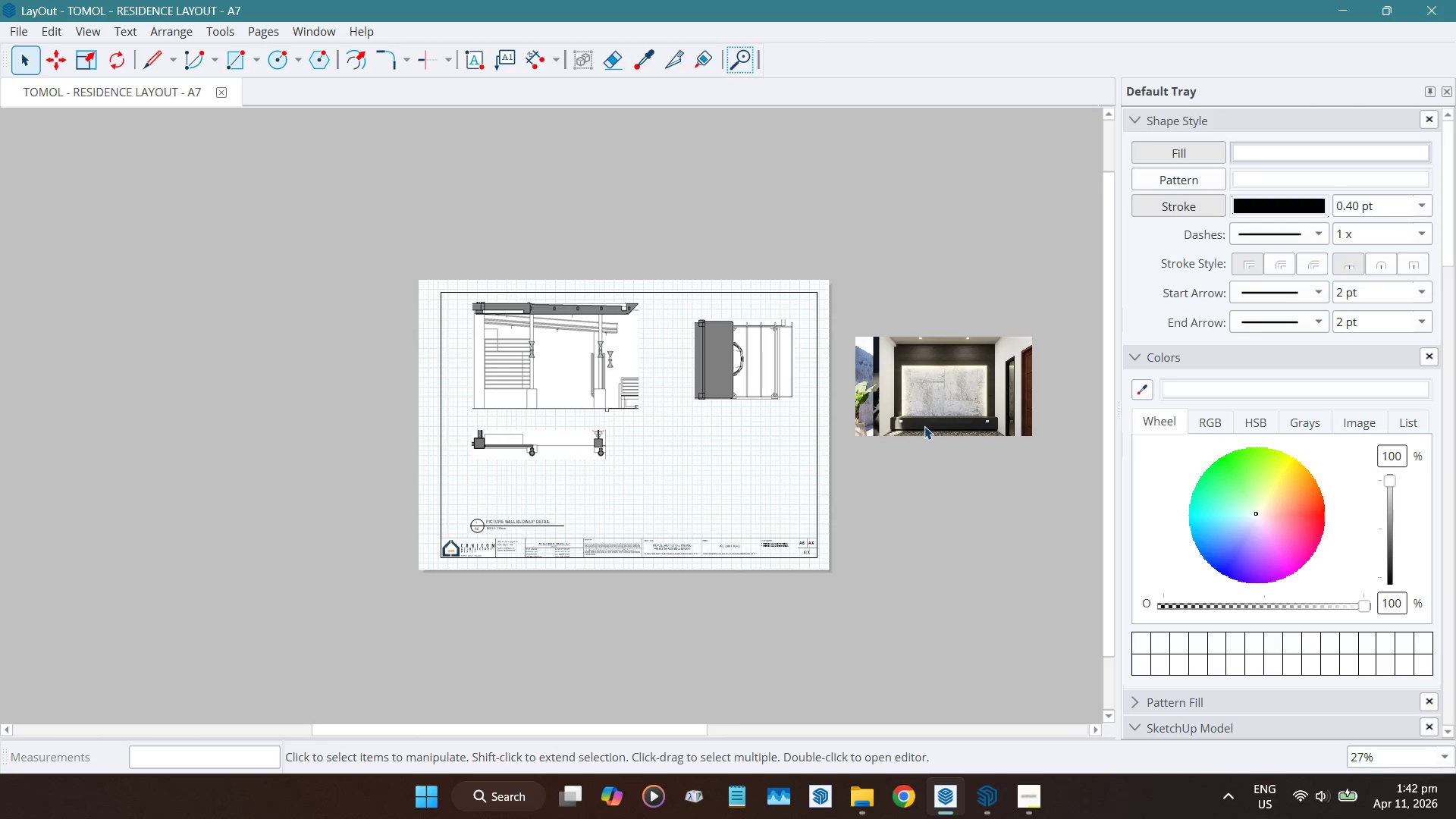 
left_click([926, 419])
 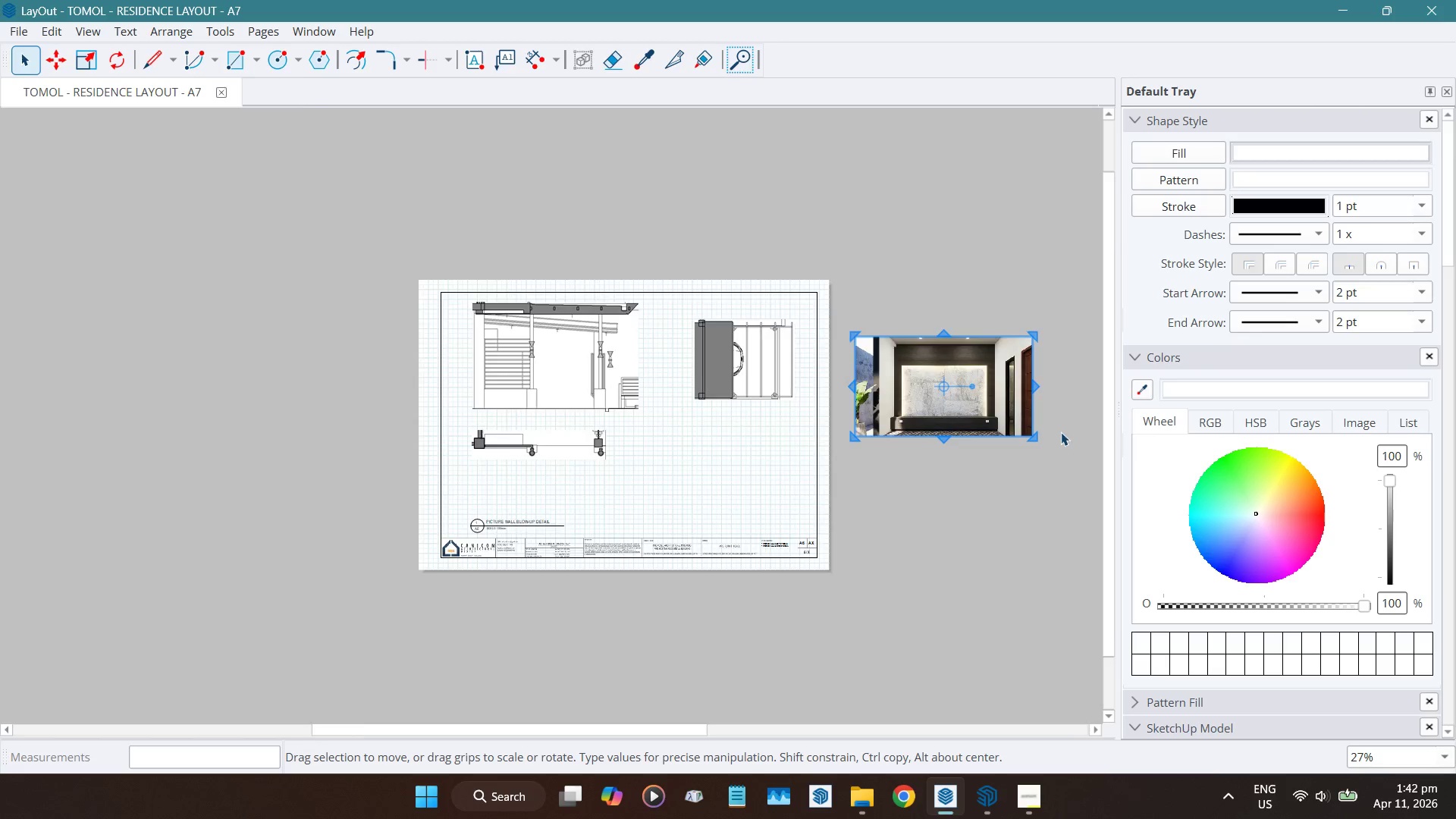 
scroll: coordinate [1059, 433], scroll_direction: up, amount: 2.0
 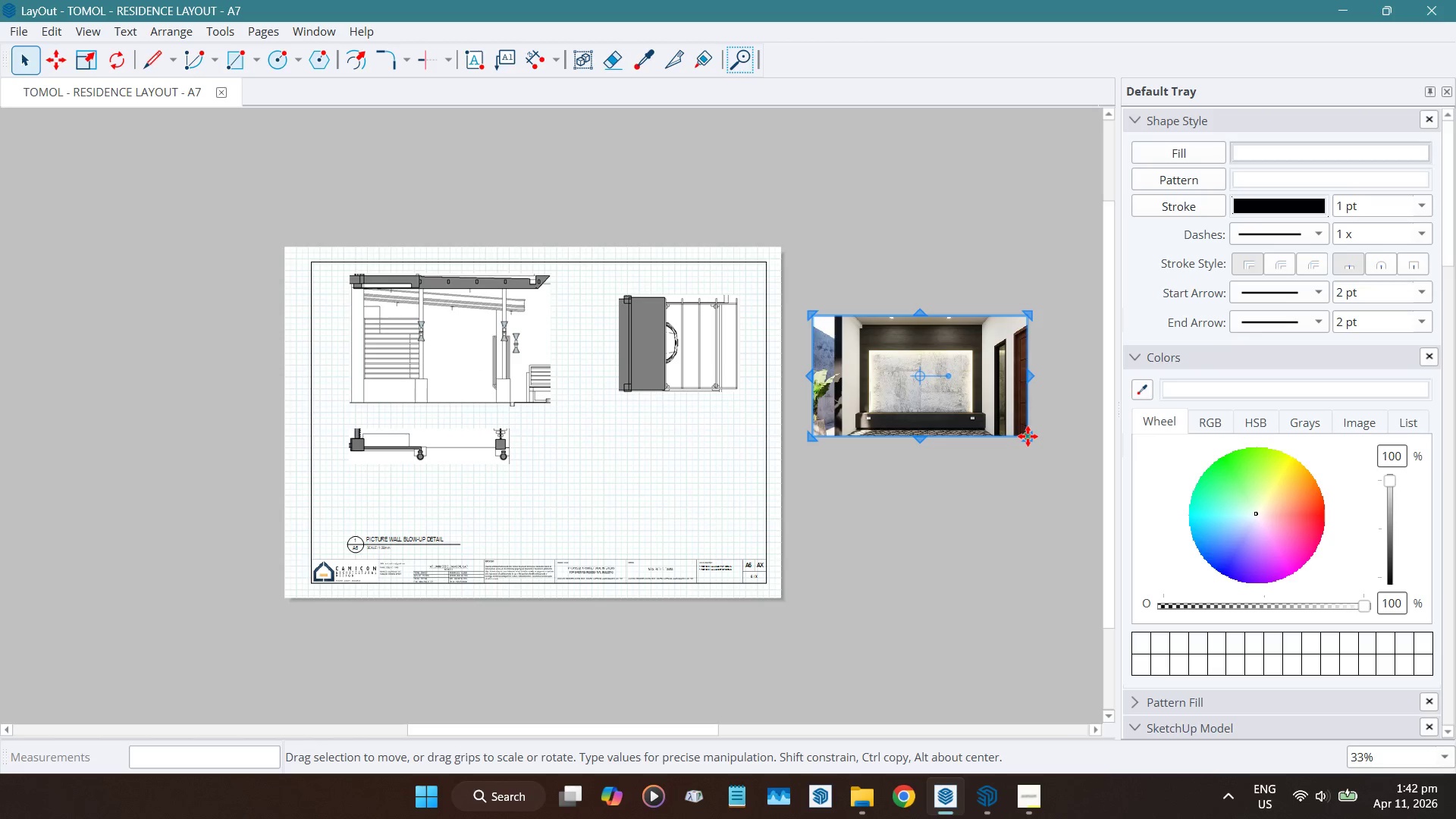 
left_click_drag(start_coordinate=[1027, 435], to_coordinate=[758, 552])
 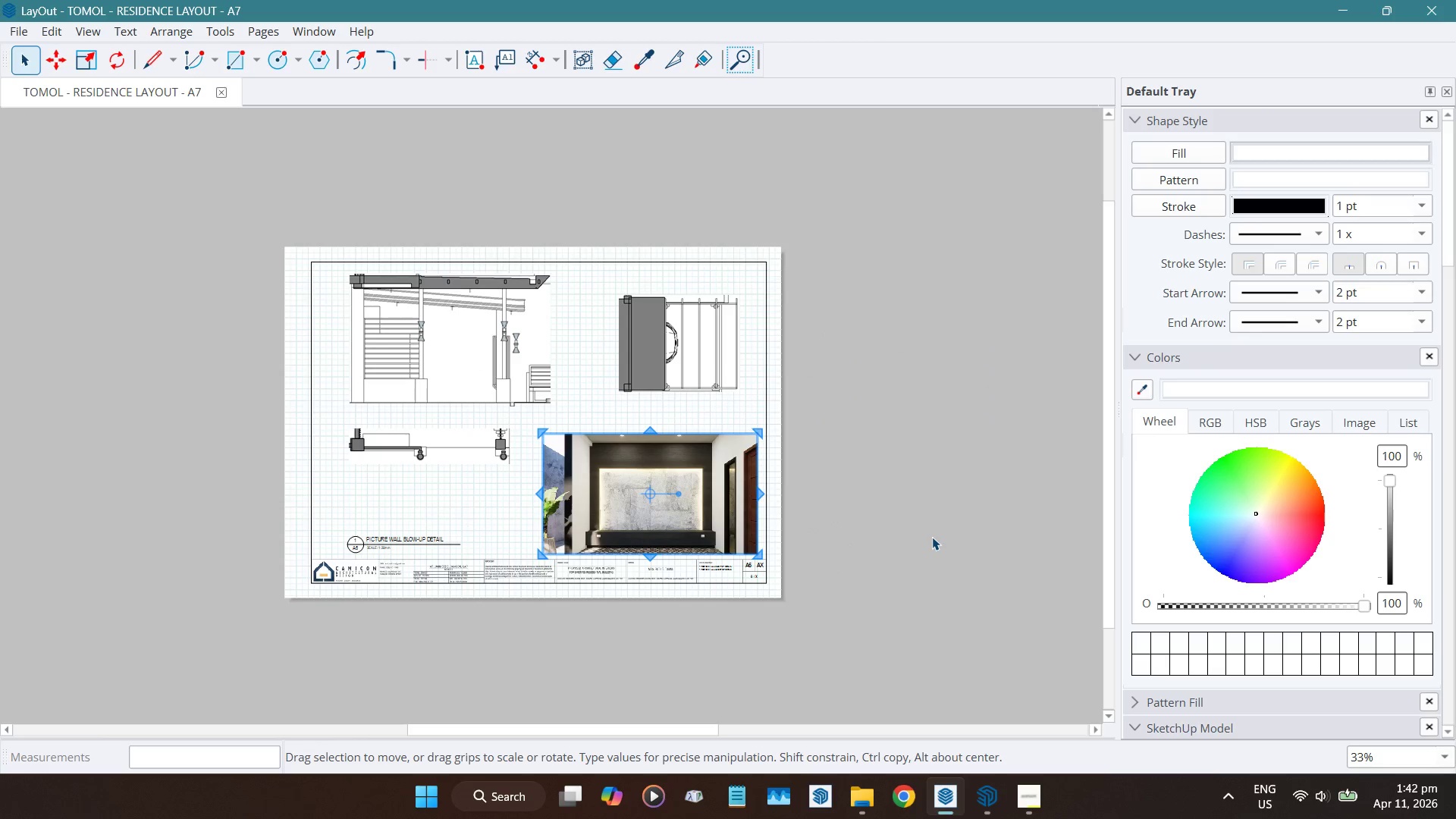 
left_click([932, 537])
 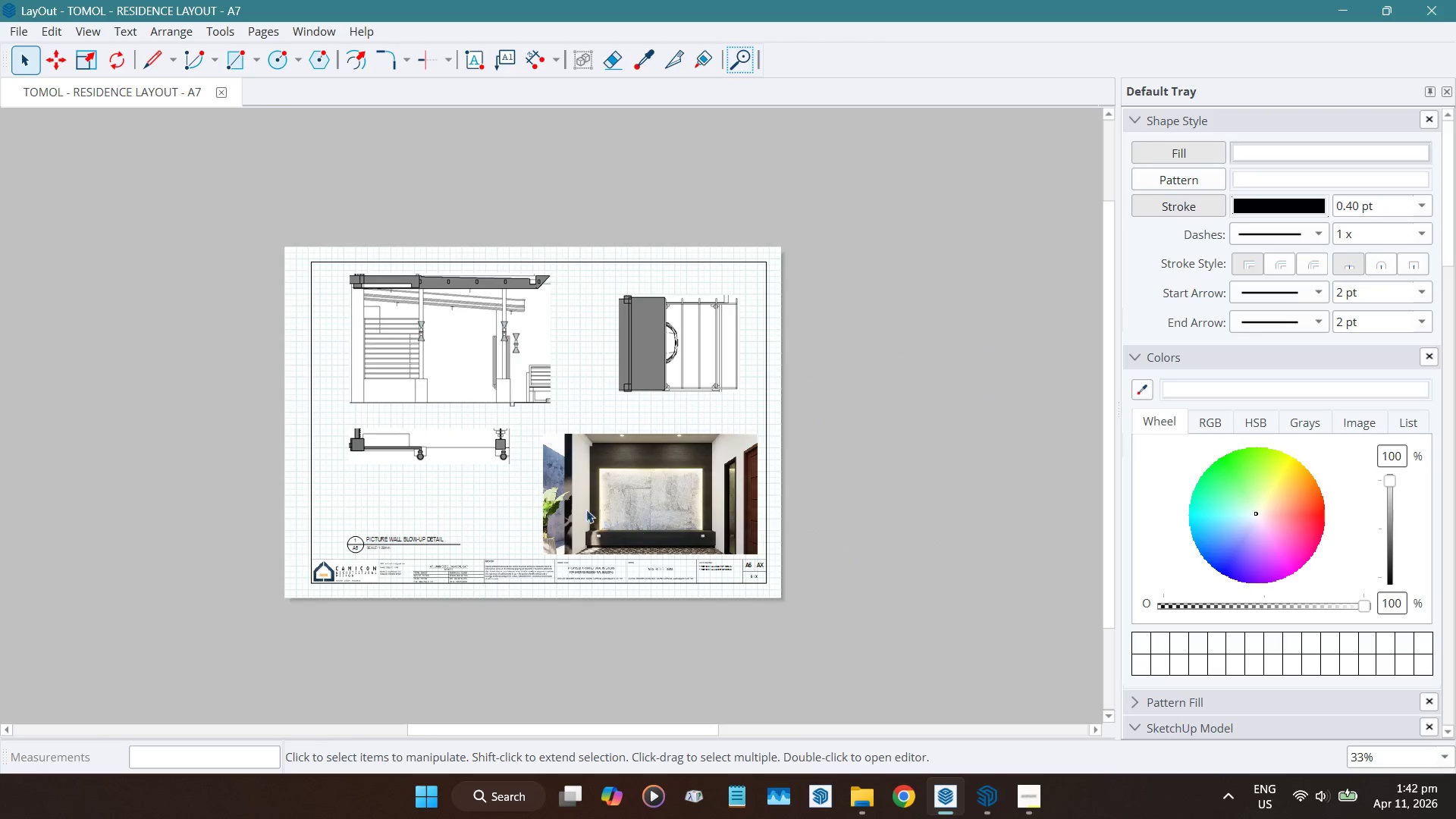 
scroll: coordinate [587, 500], scroll_direction: up, amount: 4.0
 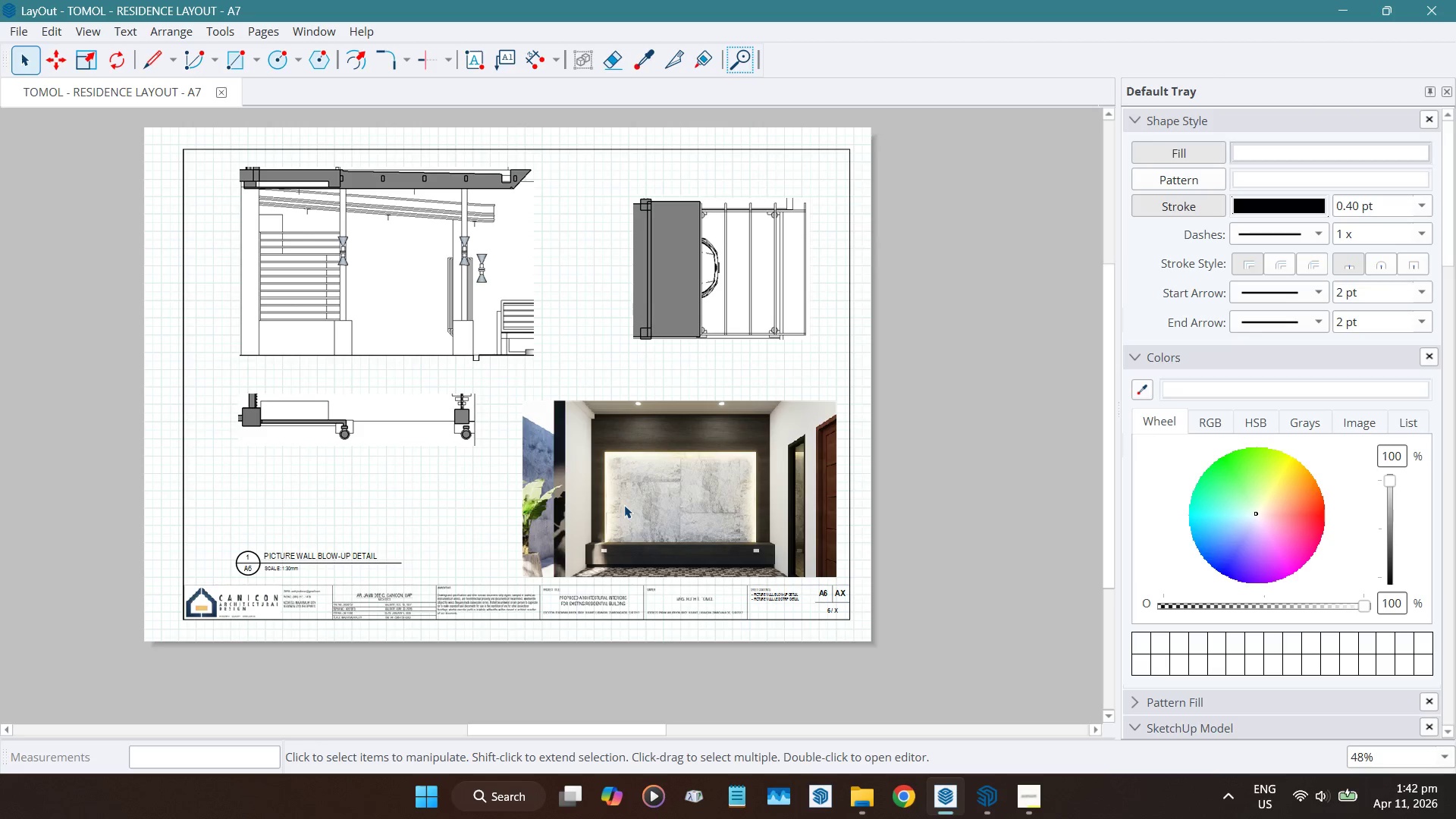 
wait(28.54)
 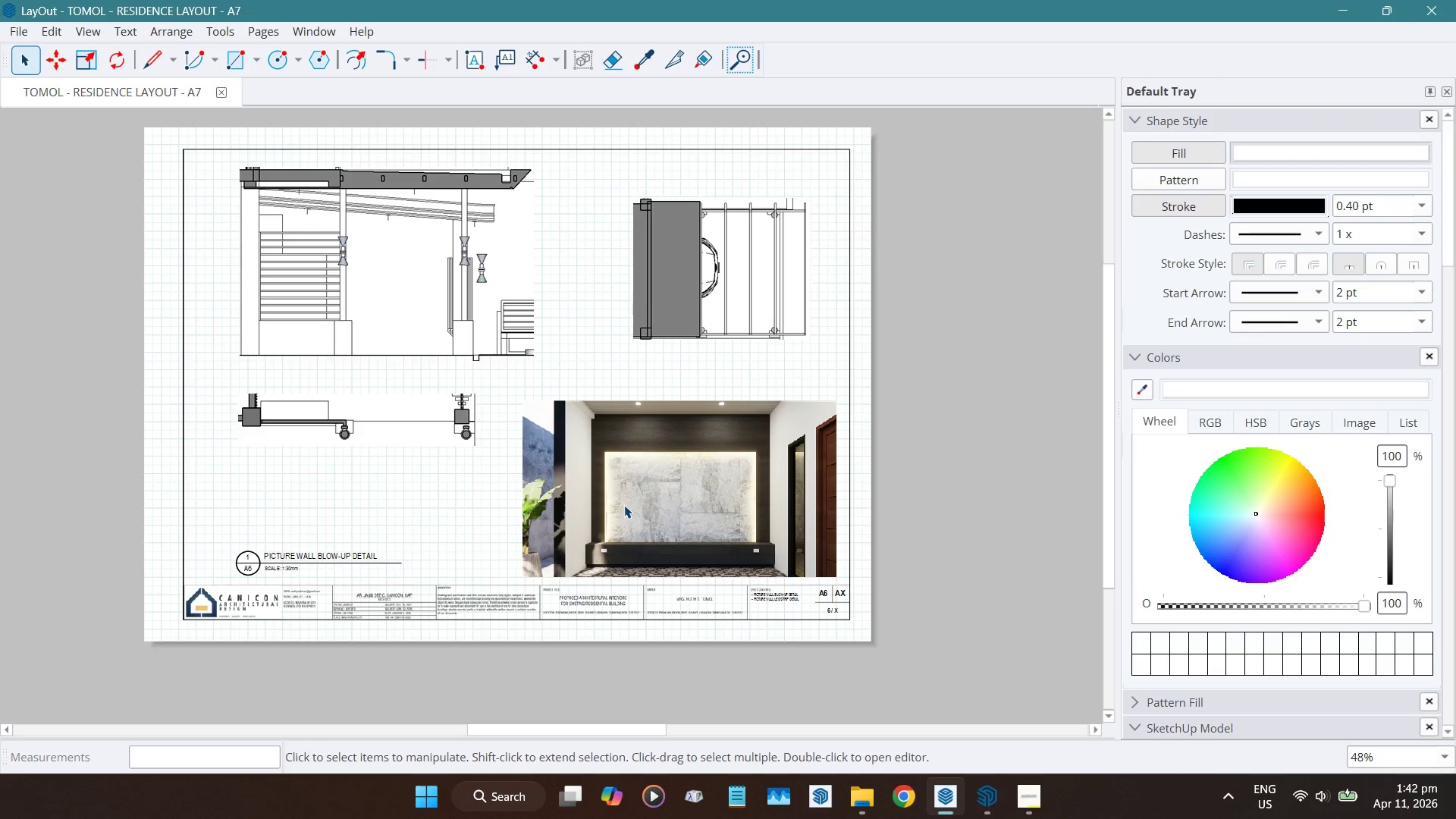 
left_click([337, 561])
 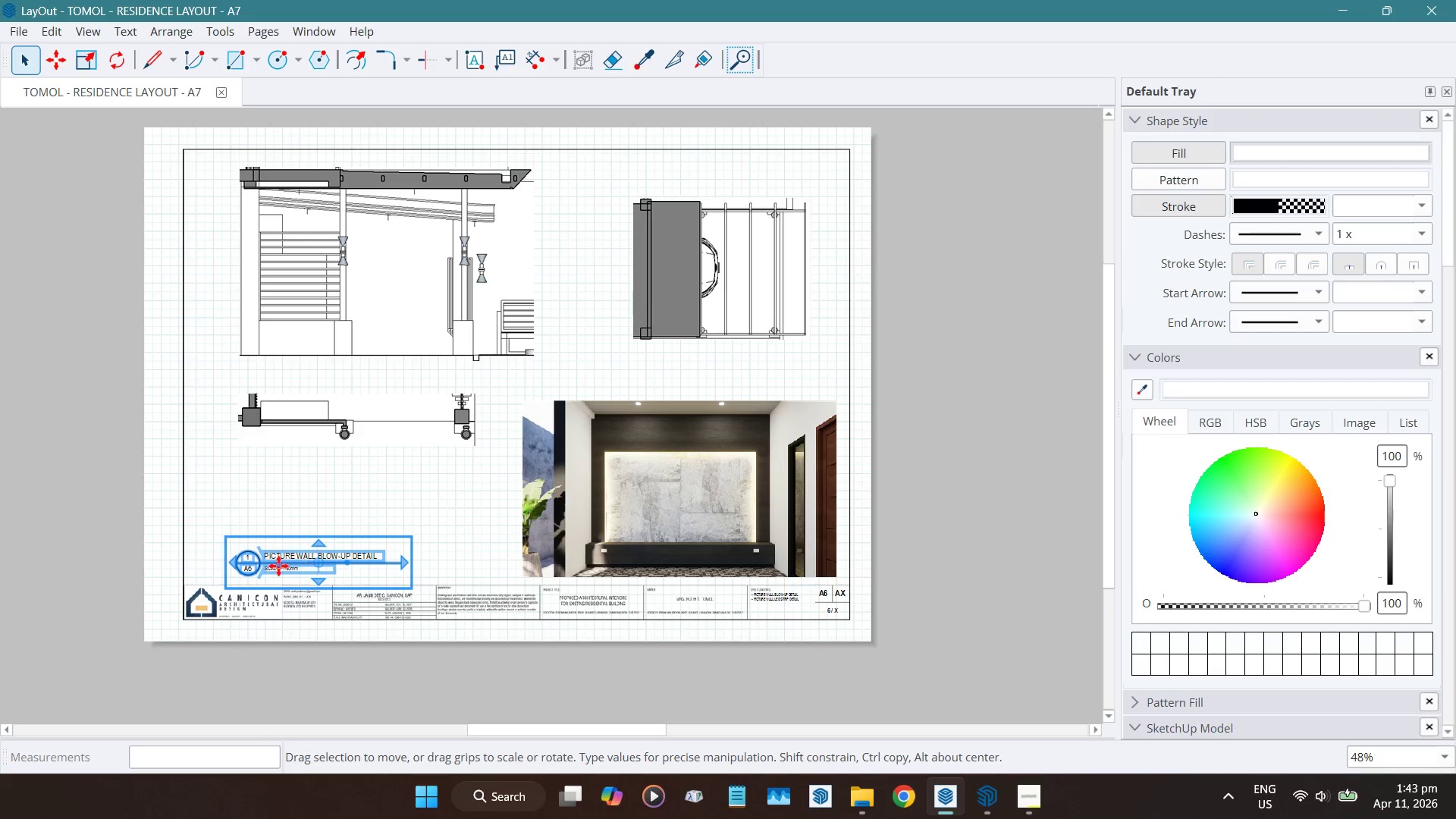 
scroll: coordinate [271, 563], scroll_direction: up, amount: 4.0
 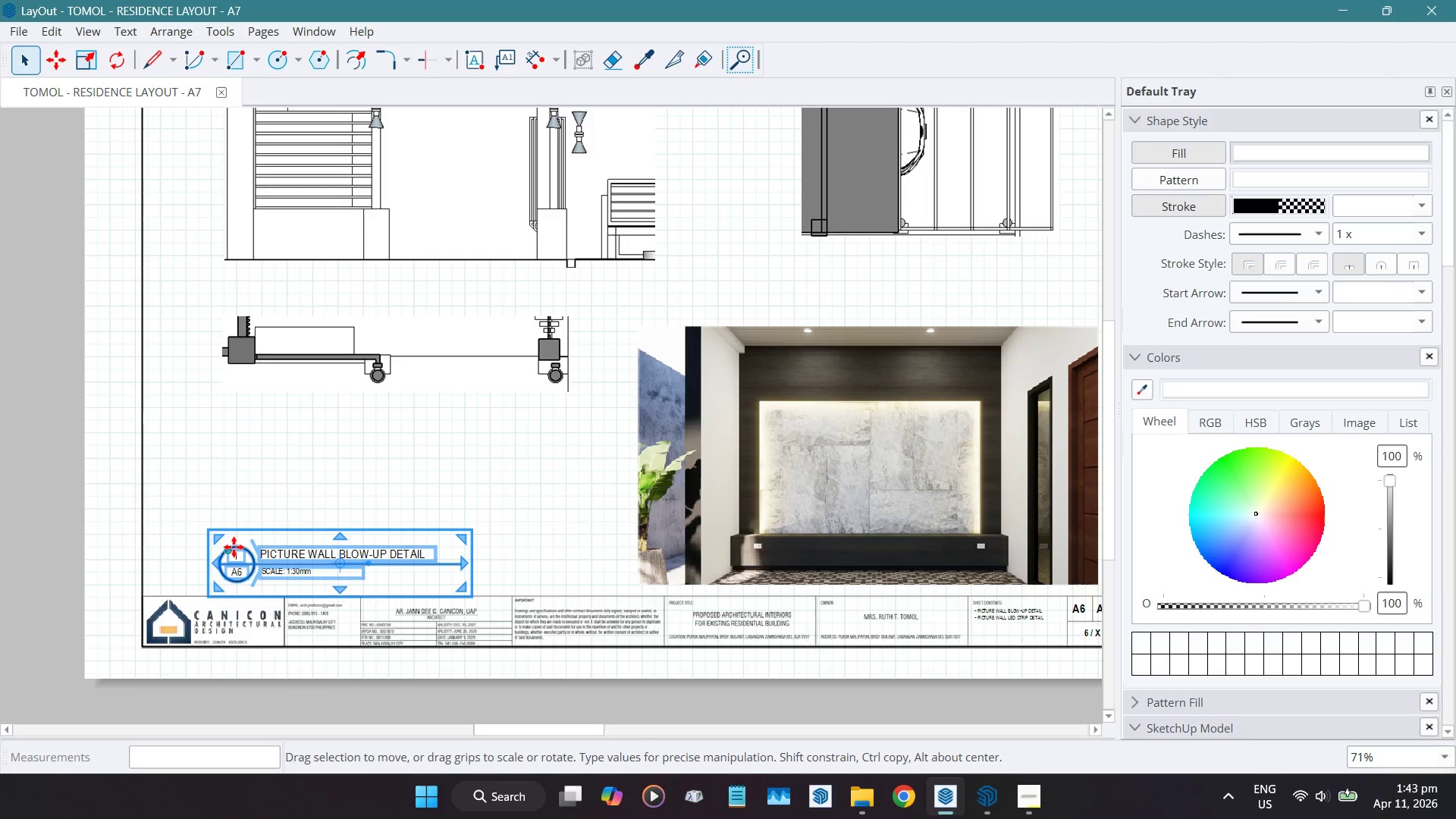 
left_click_drag(start_coordinate=[233, 546], to_coordinate=[287, 397])
 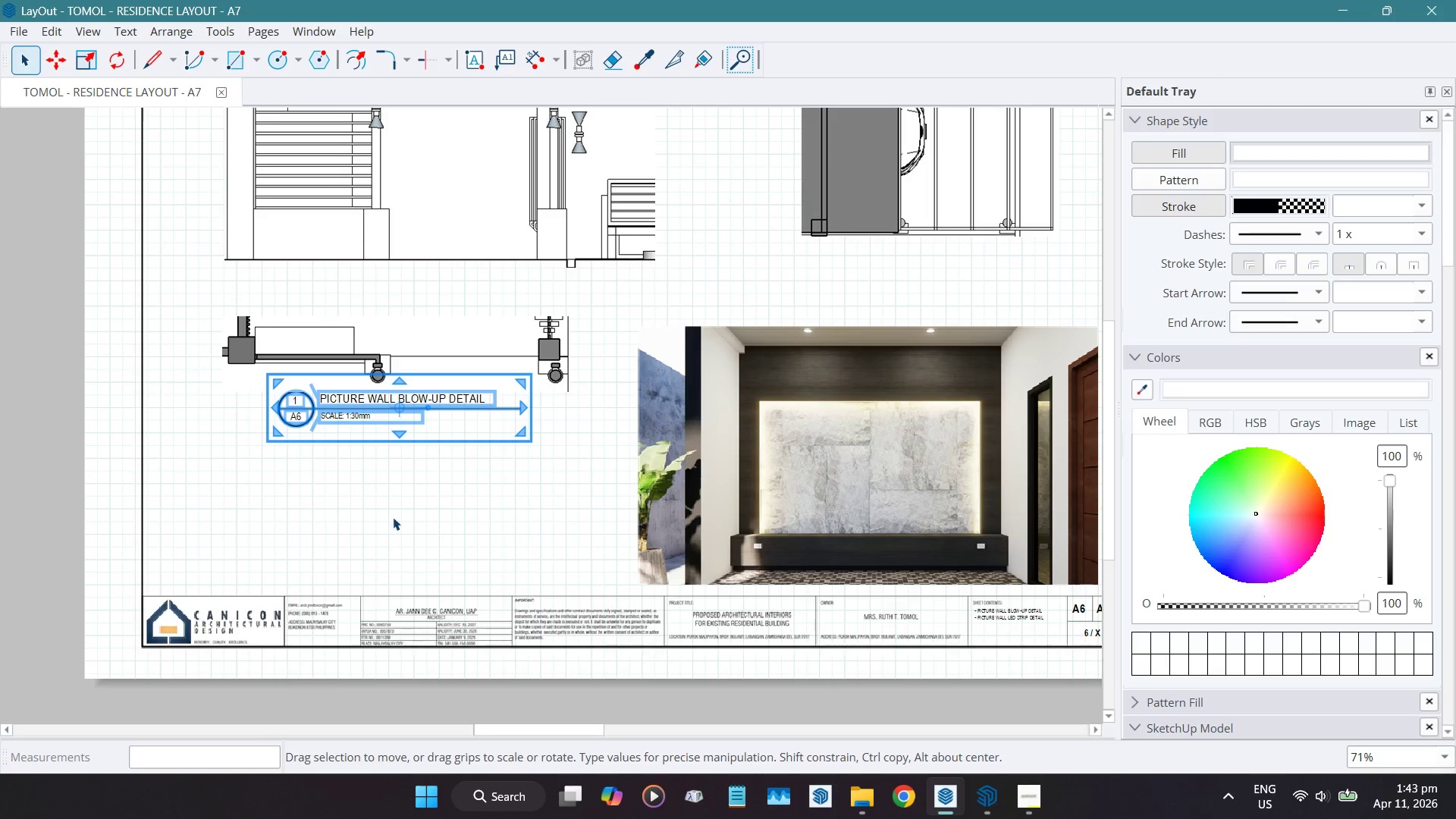 
left_click([394, 516])
 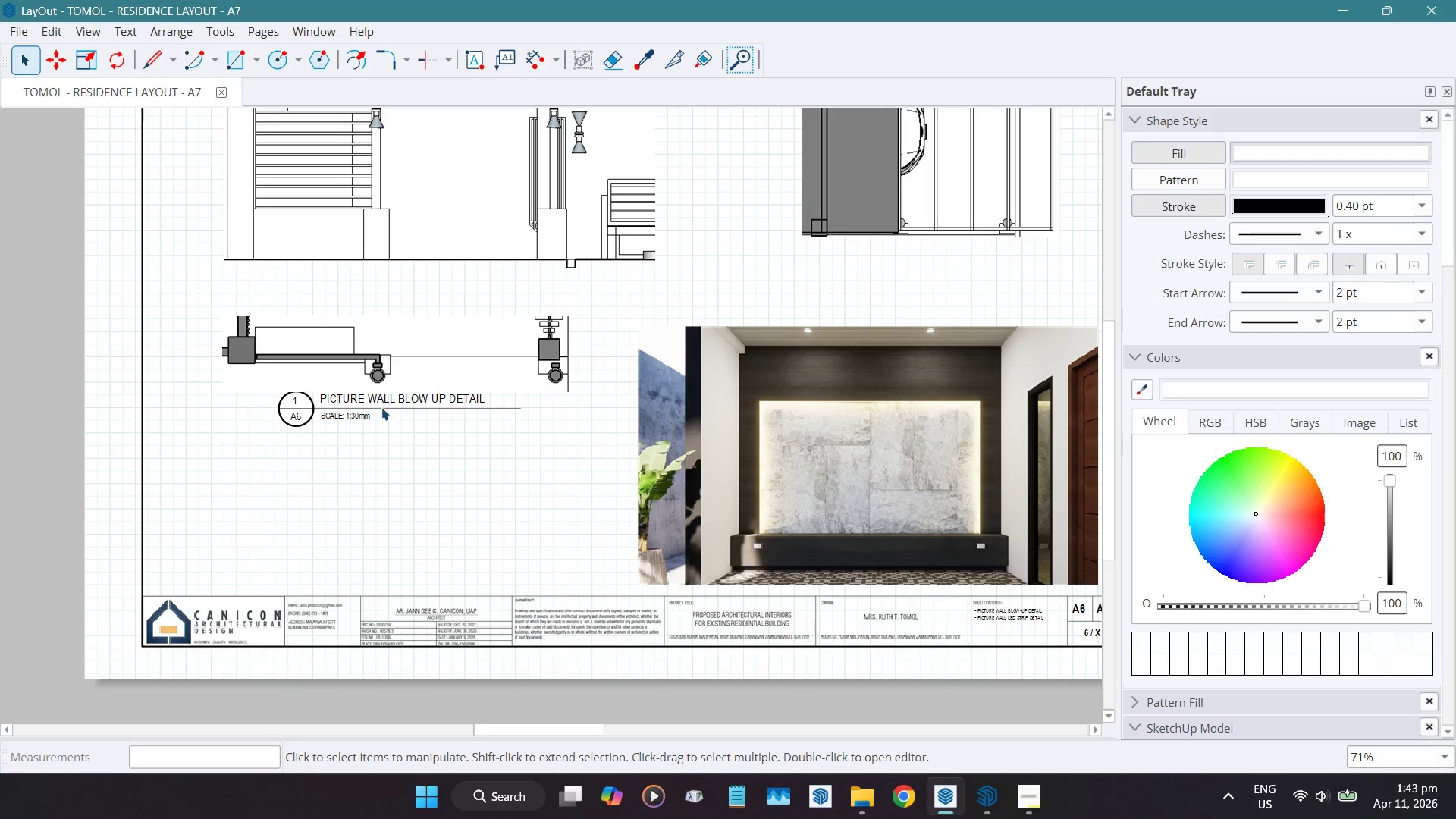 
left_click([381, 407])
 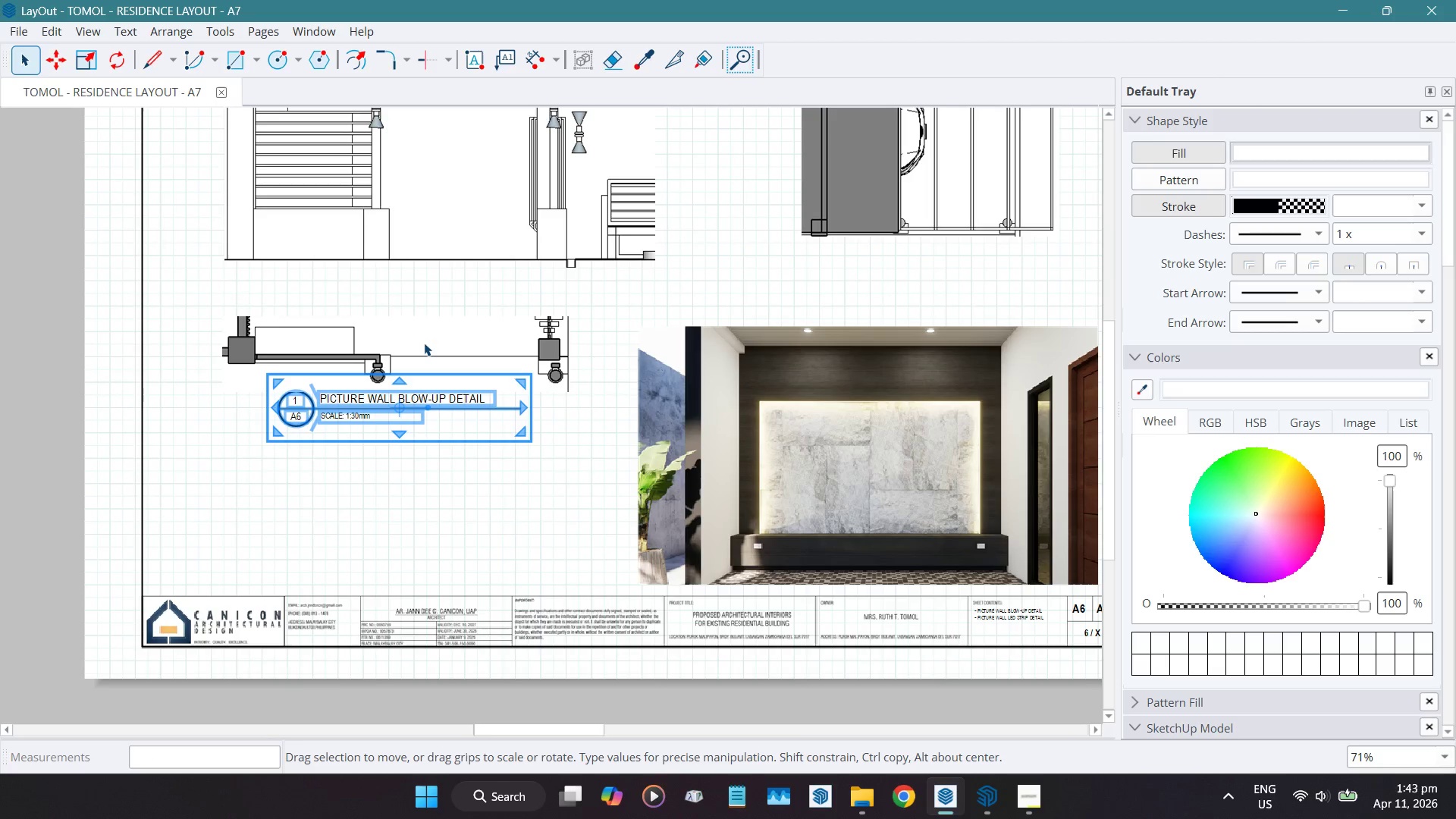 
left_click([424, 343])
 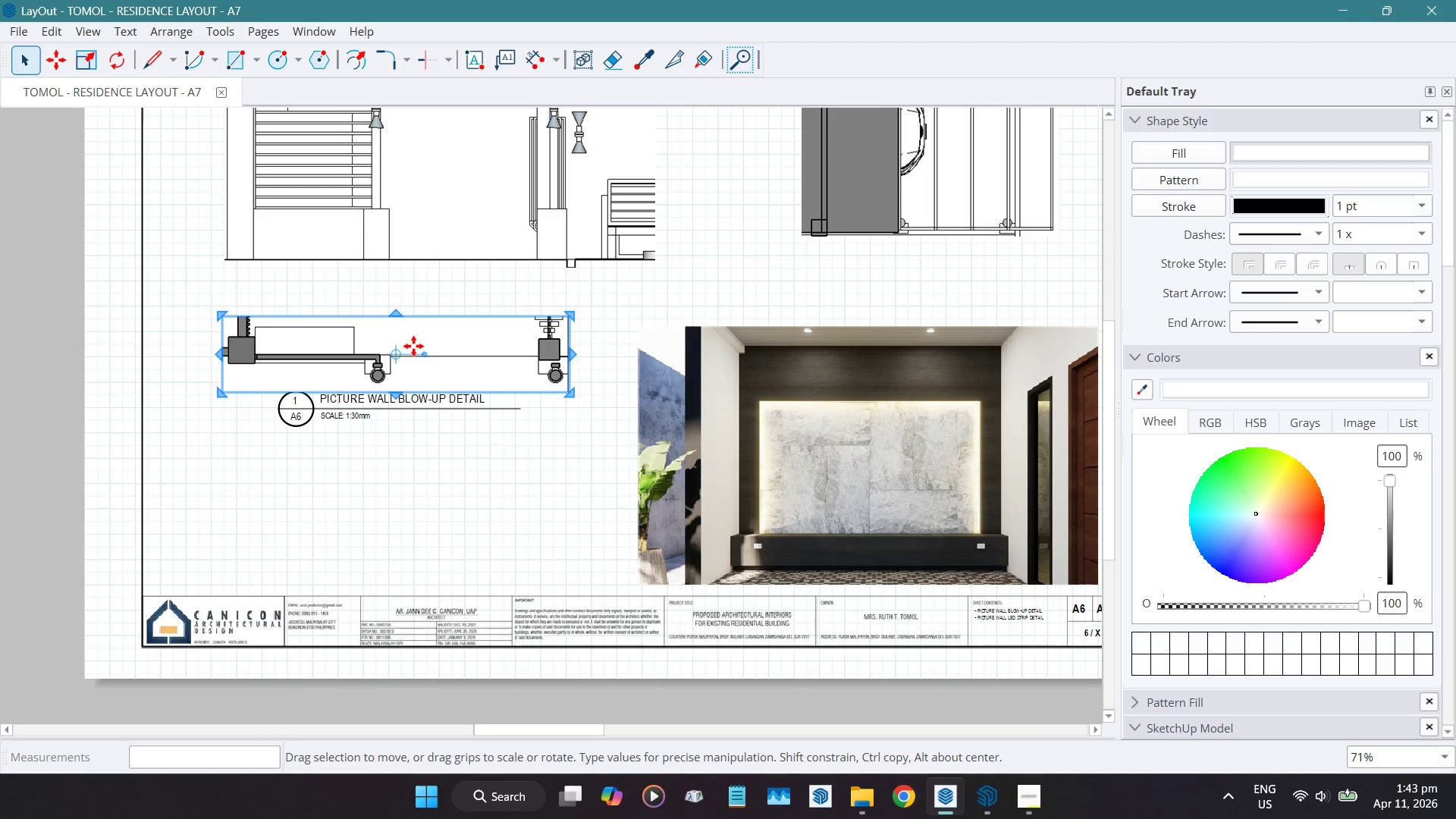 
right_click([413, 344])
 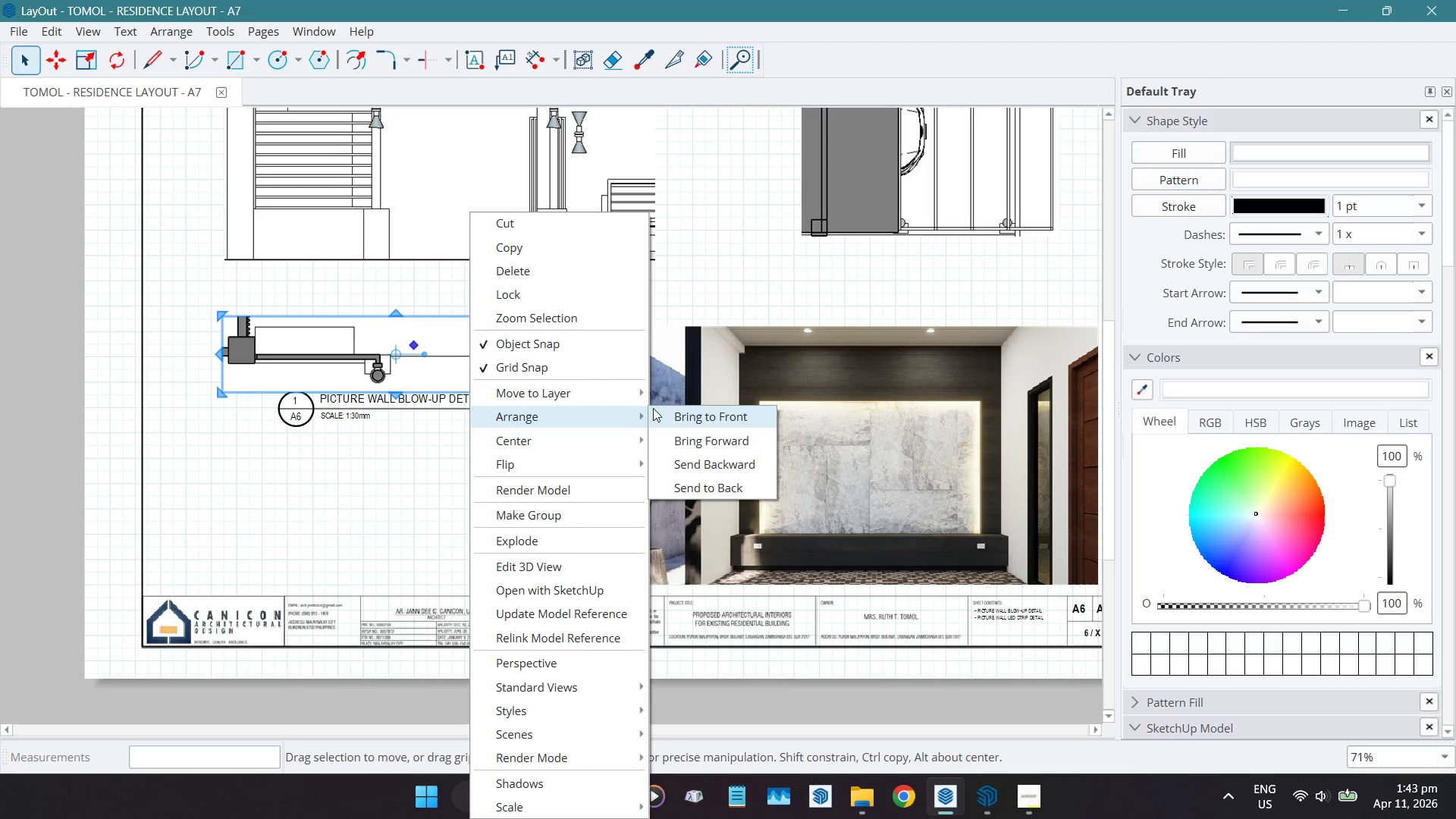 
left_click([695, 488])
 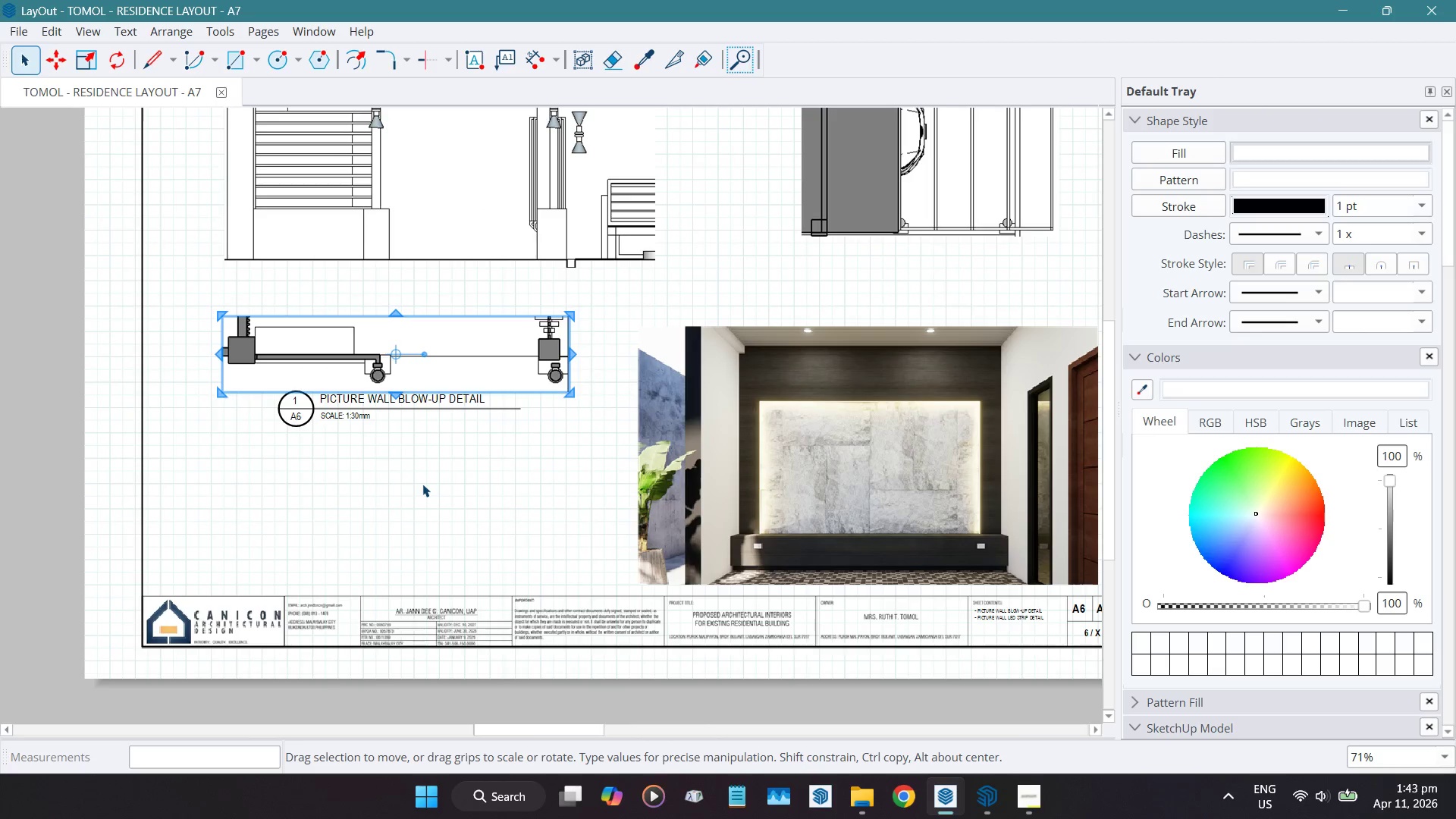 
left_click([422, 484])
 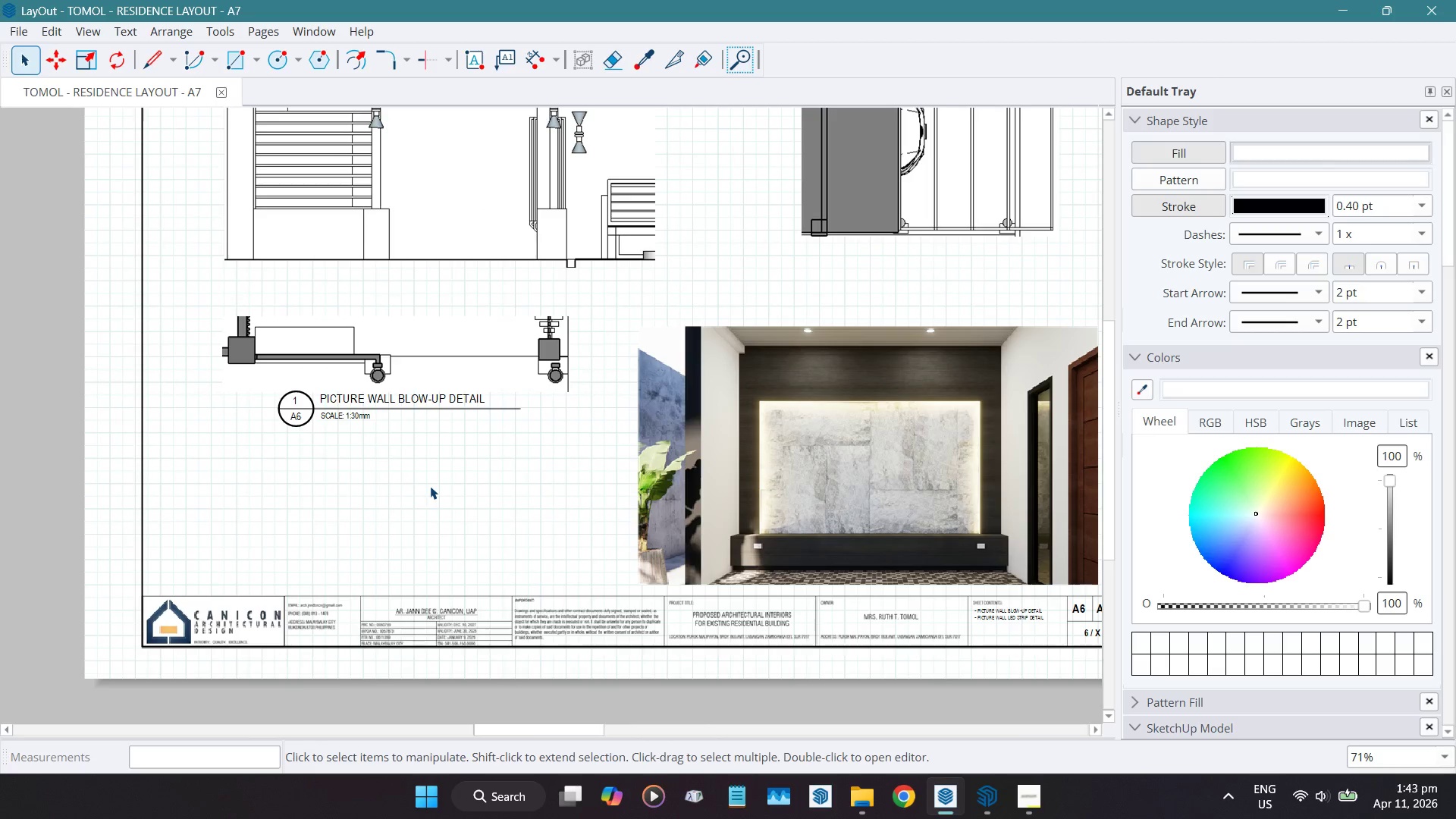 
wait(7.05)
 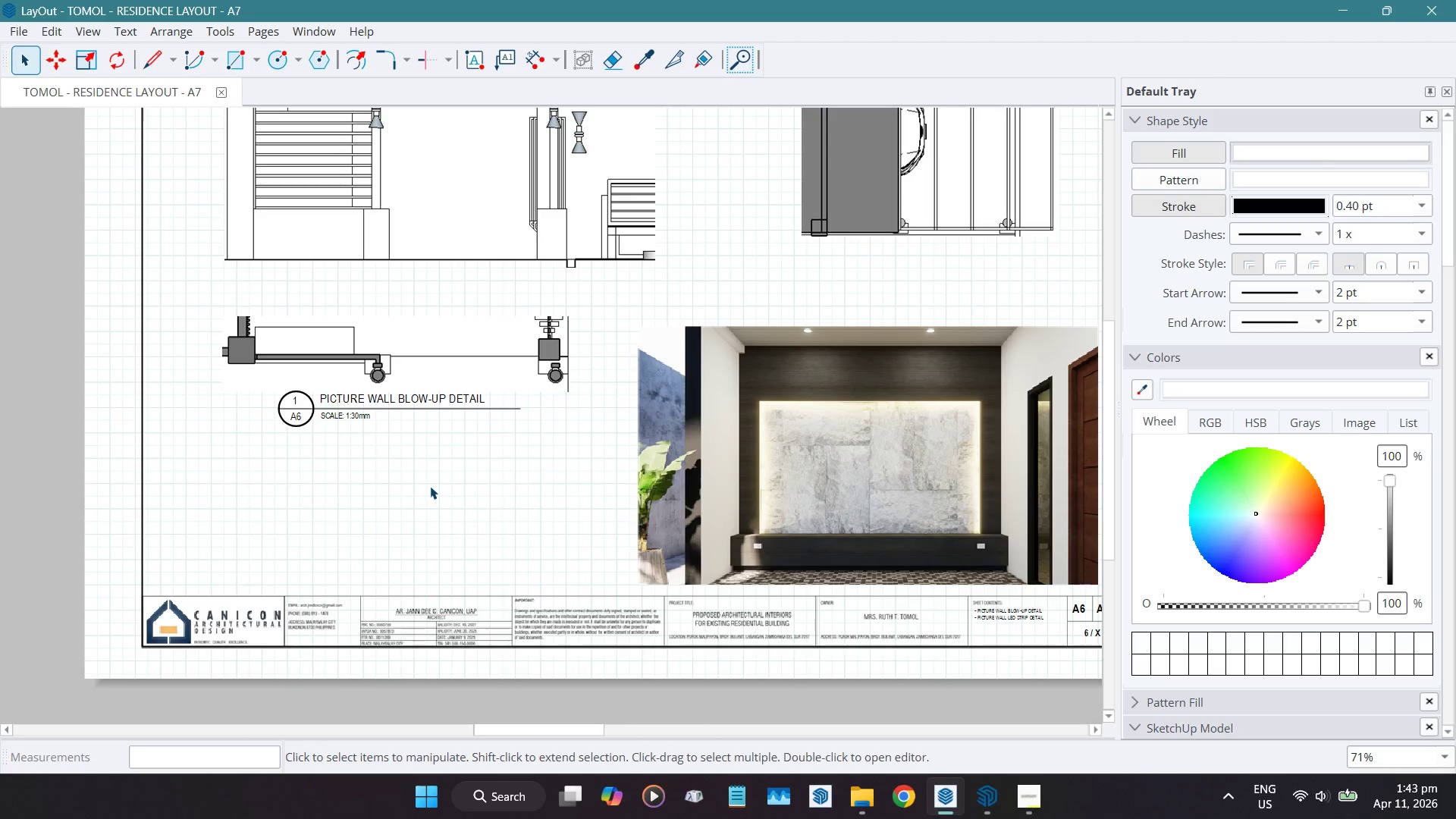 
scroll: coordinate [466, 504], scroll_direction: down, amount: 5.0
 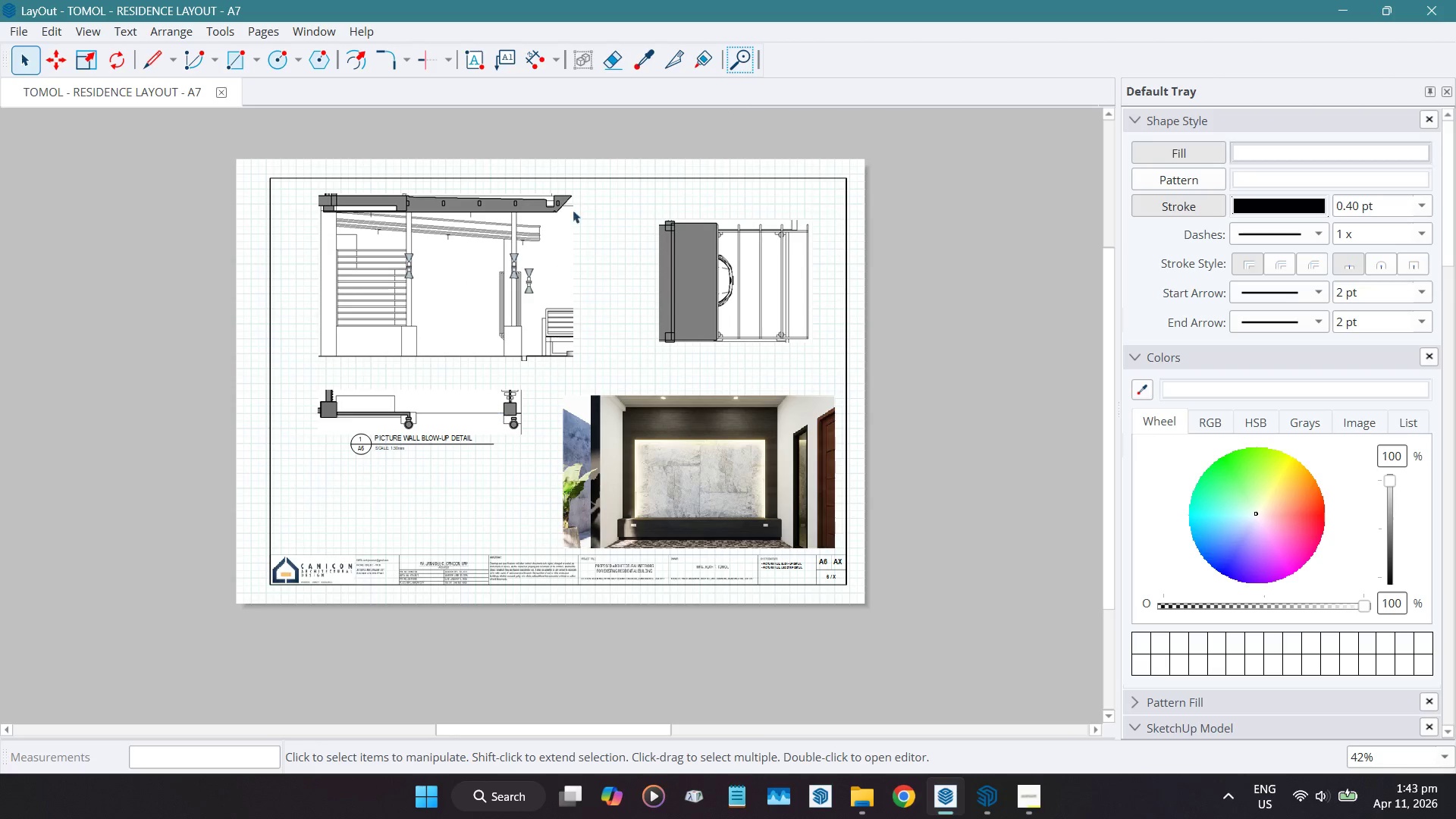 
scroll: coordinate [563, 192], scroll_direction: up, amount: 8.0
 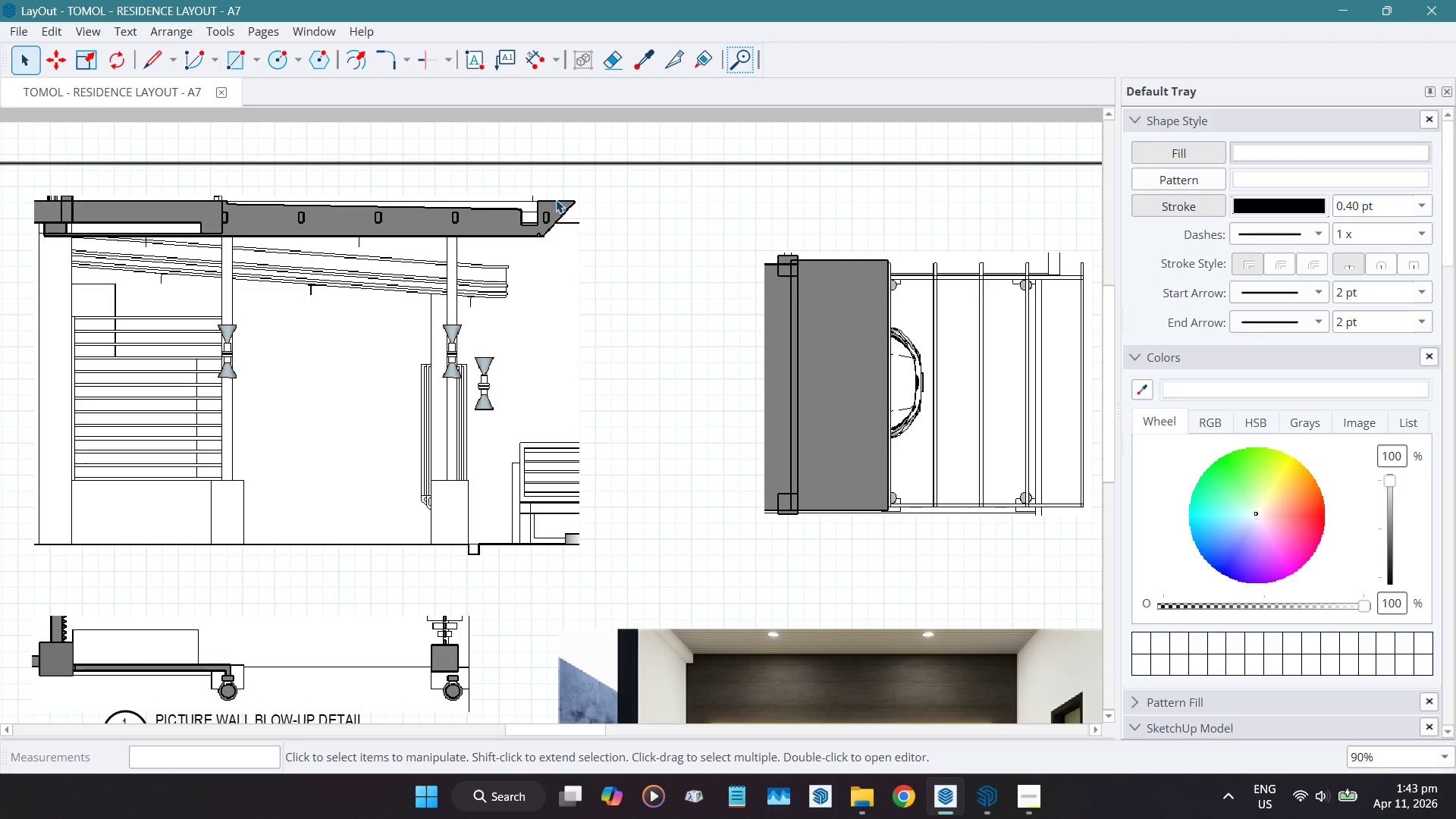 
wait(11.58)
 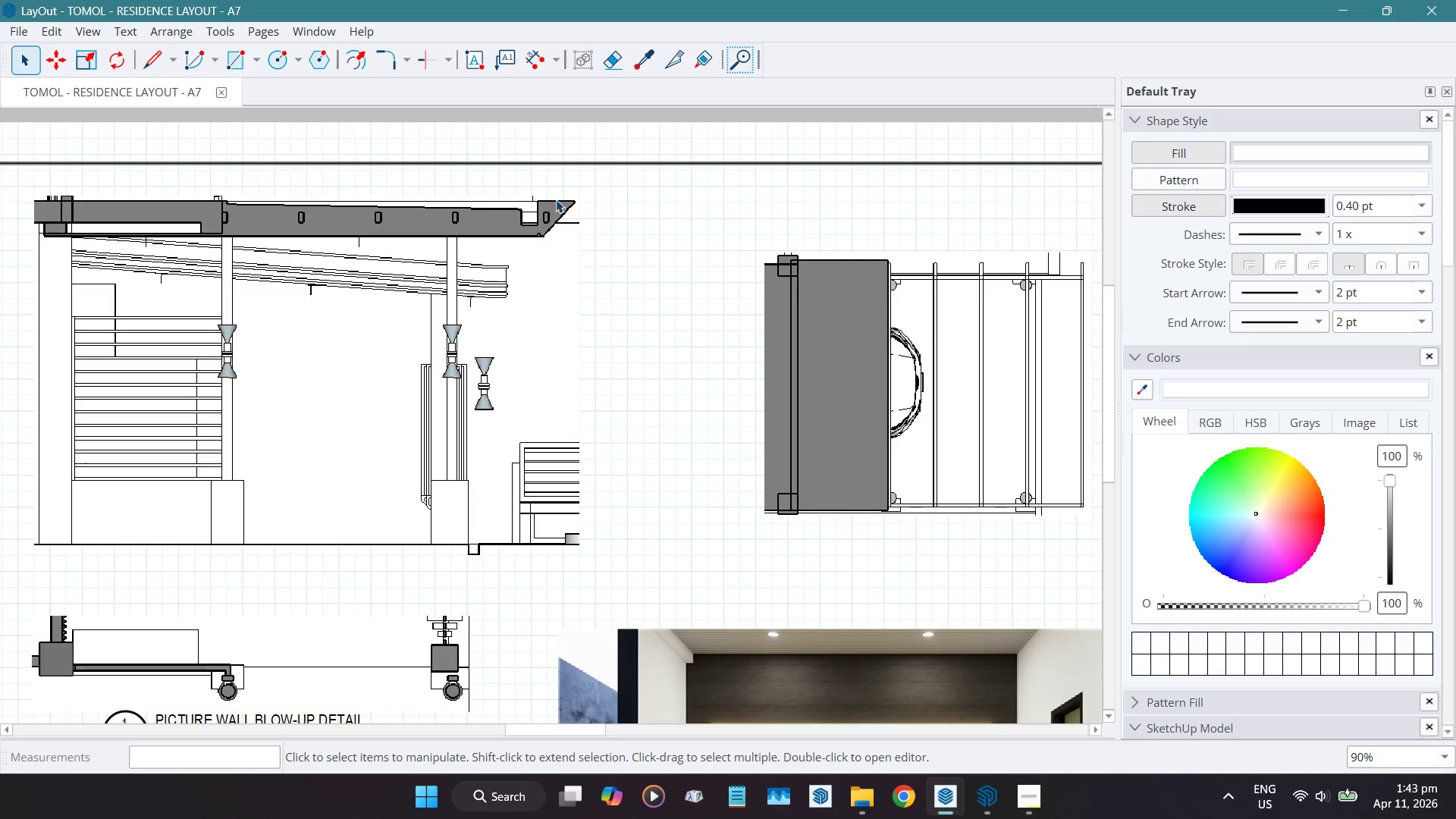 
scroll: coordinate [556, 199], scroll_direction: down, amount: 4.0
 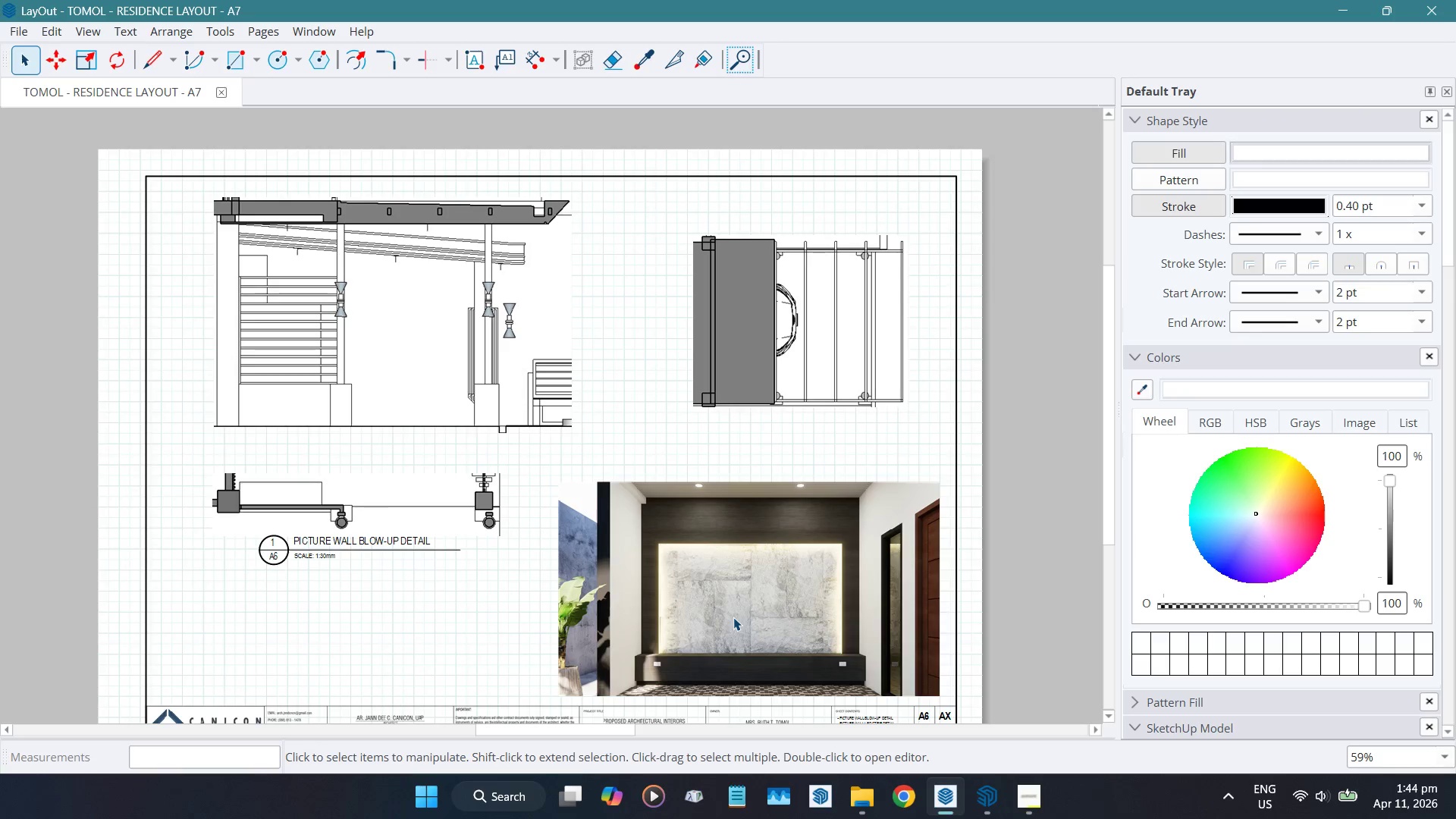 
wait(30.51)
 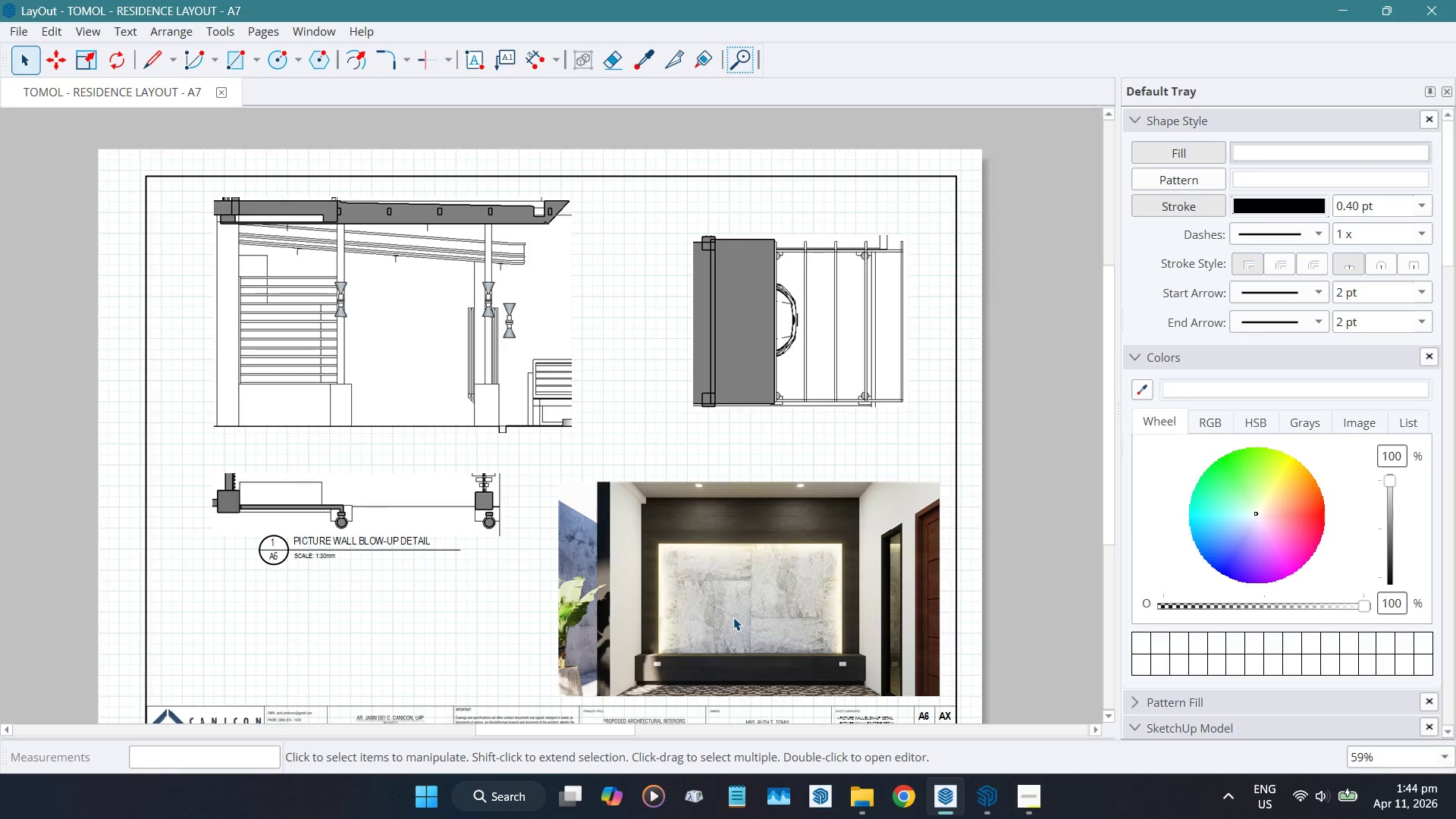 
hold_key(key=ShiftLeft, duration=1.52)
left_click_drag(start_coordinate=[555, 479], to_coordinate=[623, 522])
 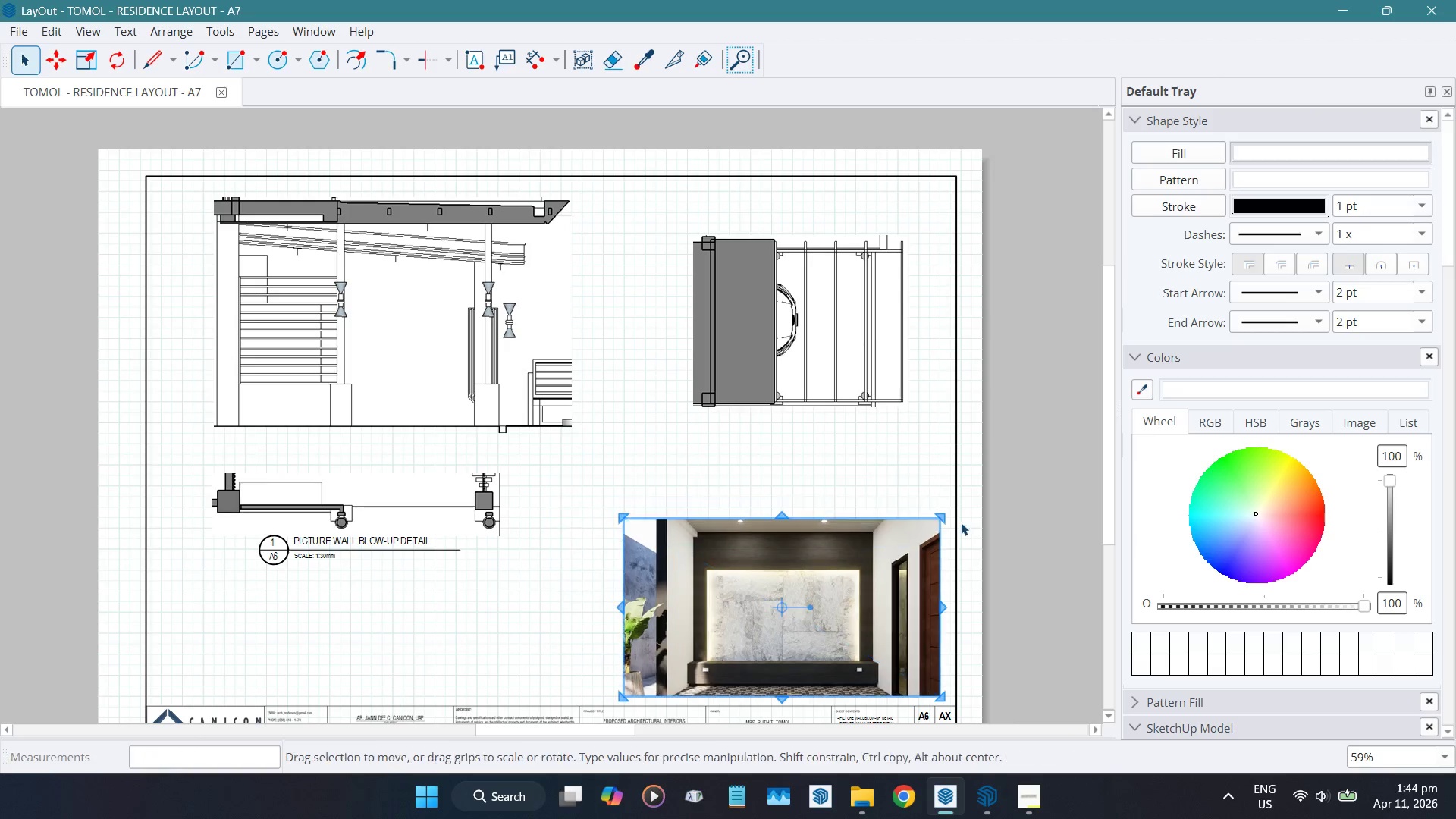 
key(Shift+ShiftLeft)
 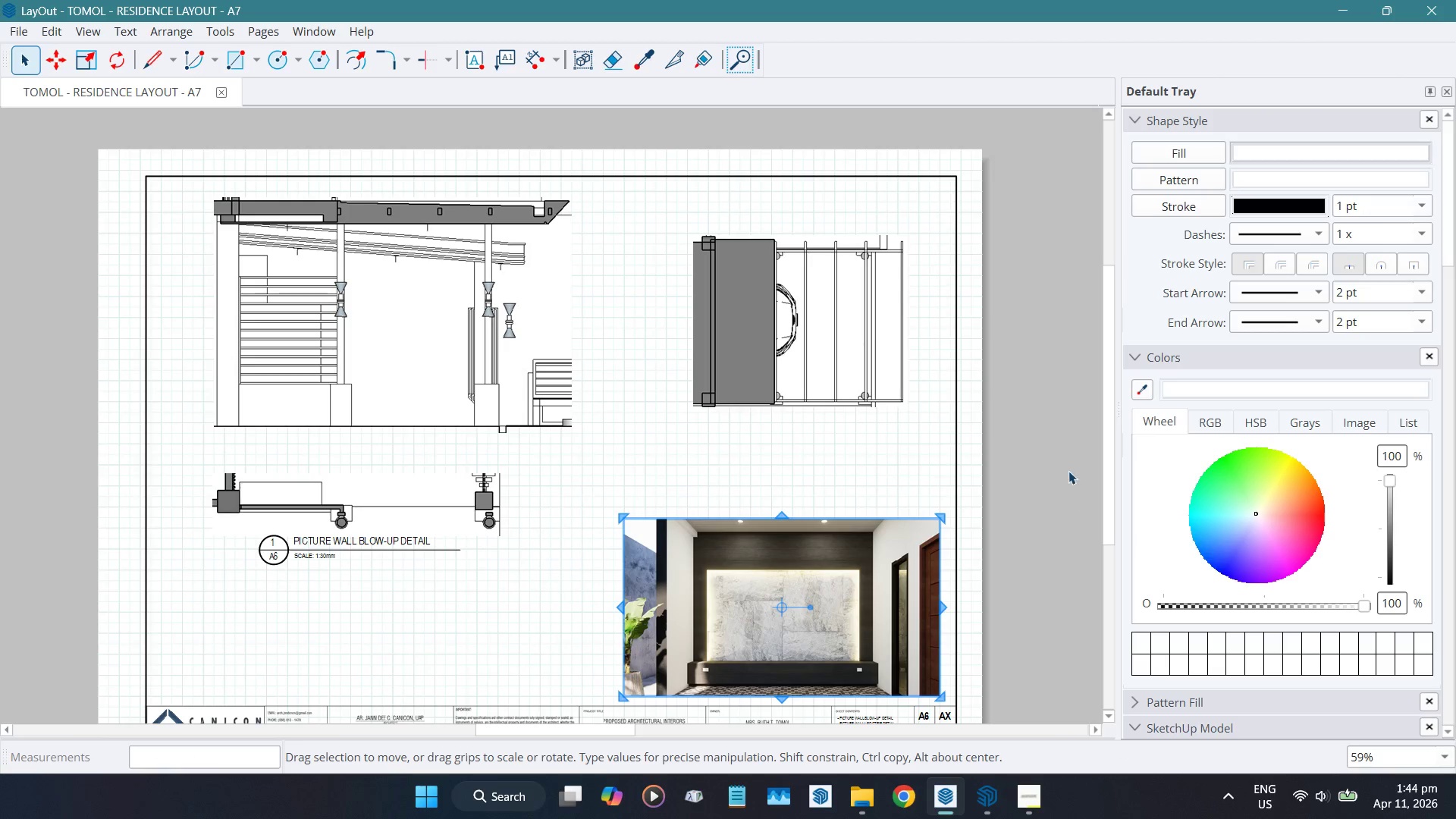 
left_click([1068, 471])
 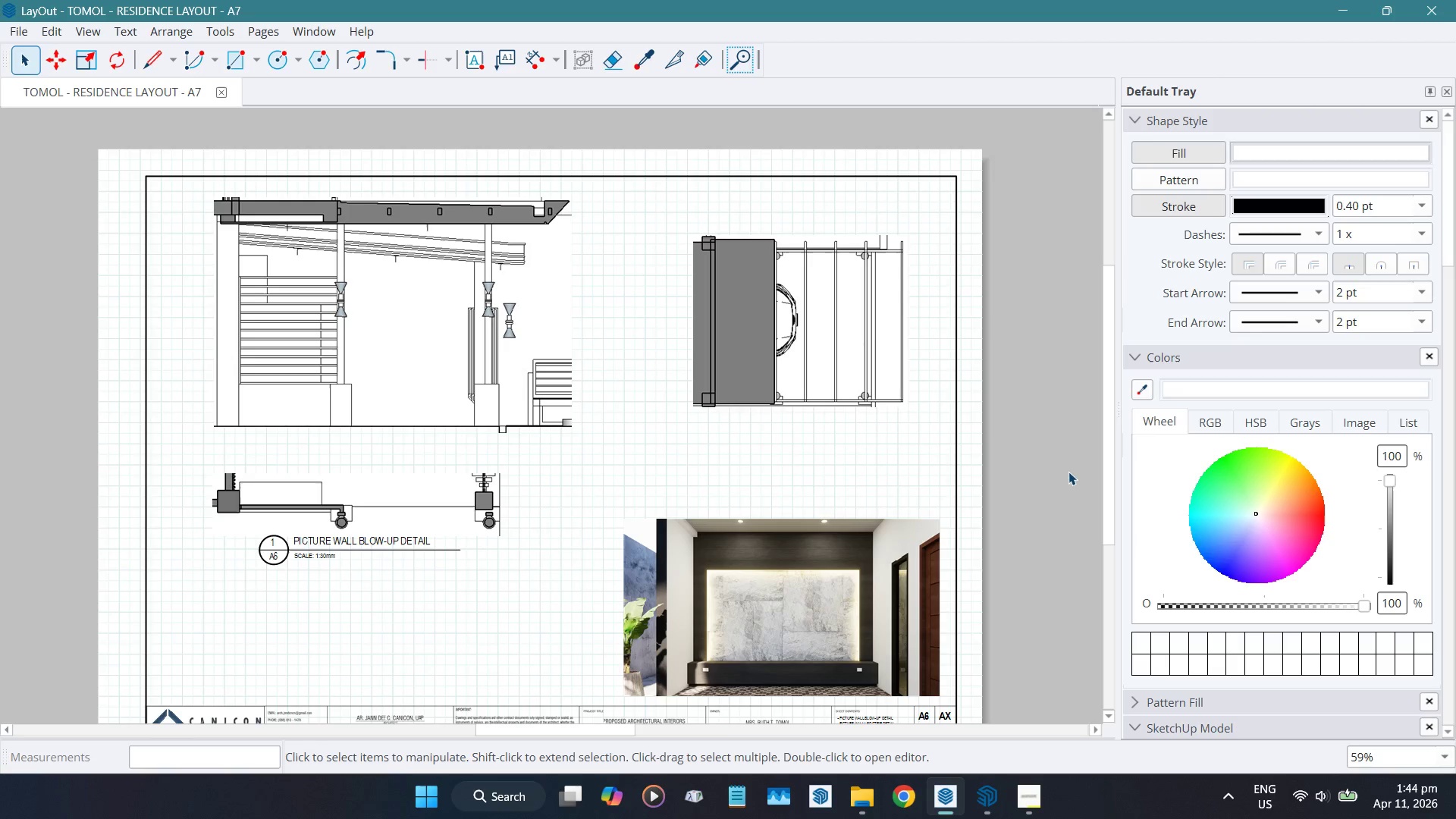 
wait(9.08)
 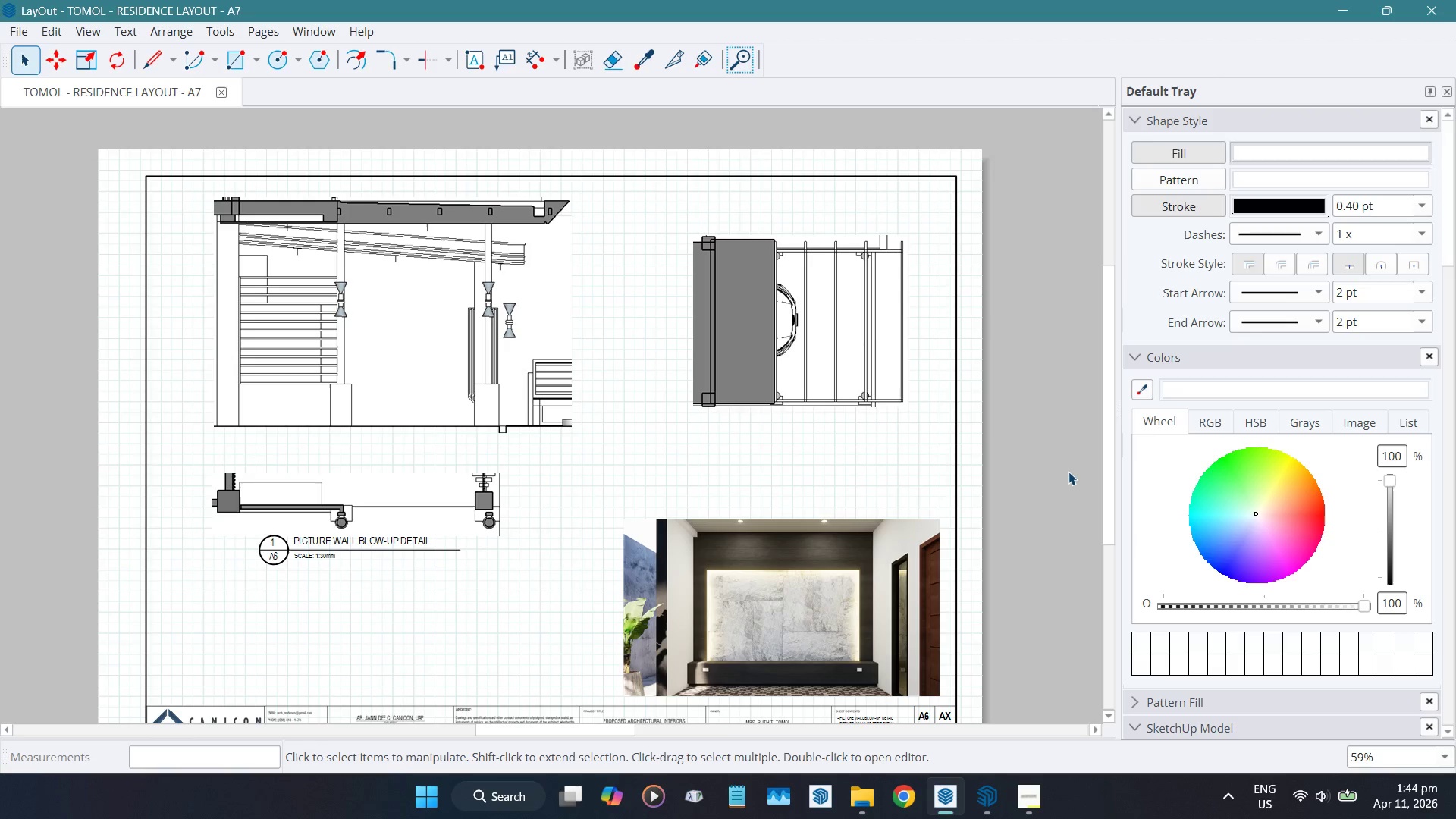 
left_click([864, 729])
 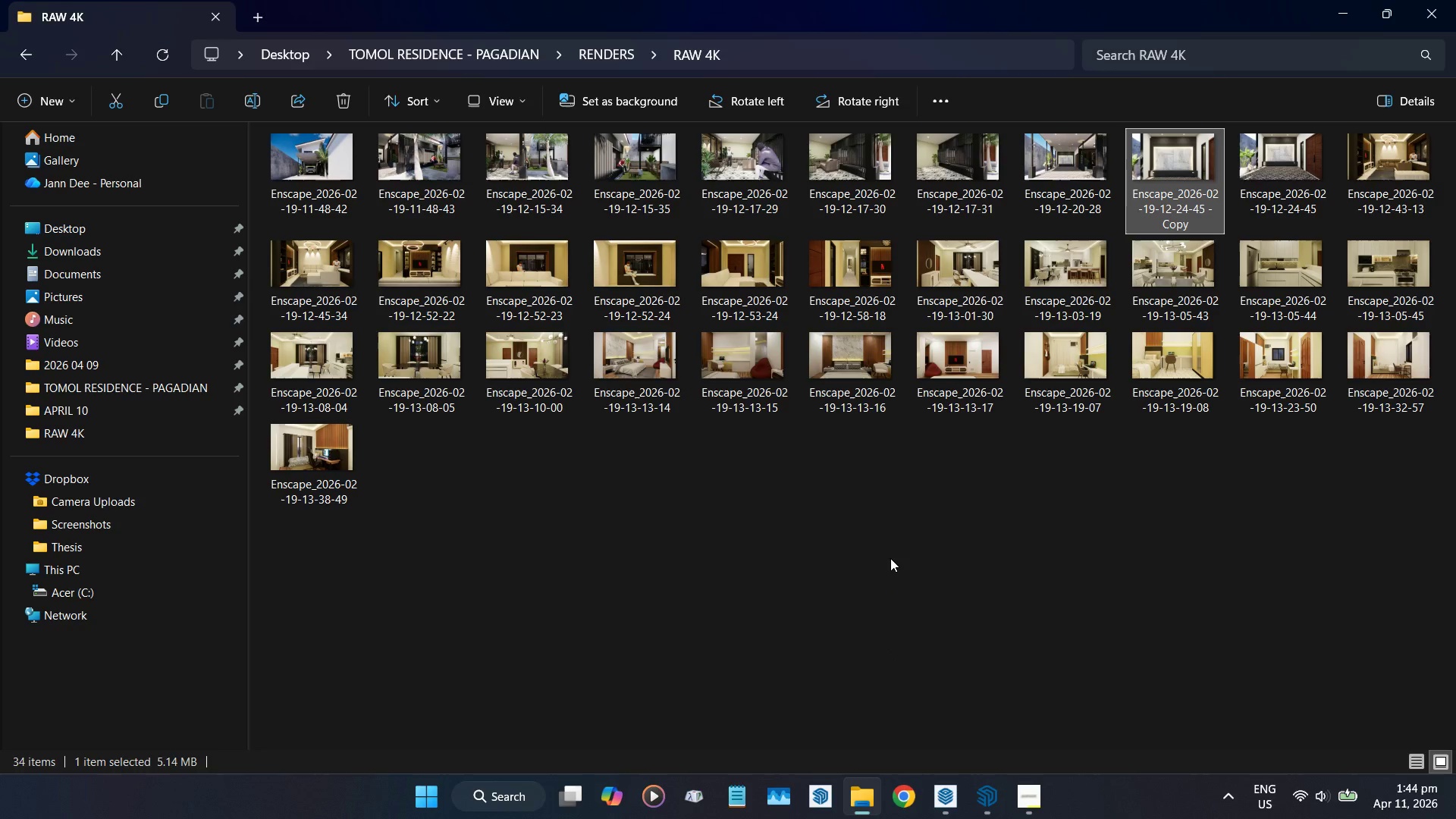 
left_click([890, 558])
 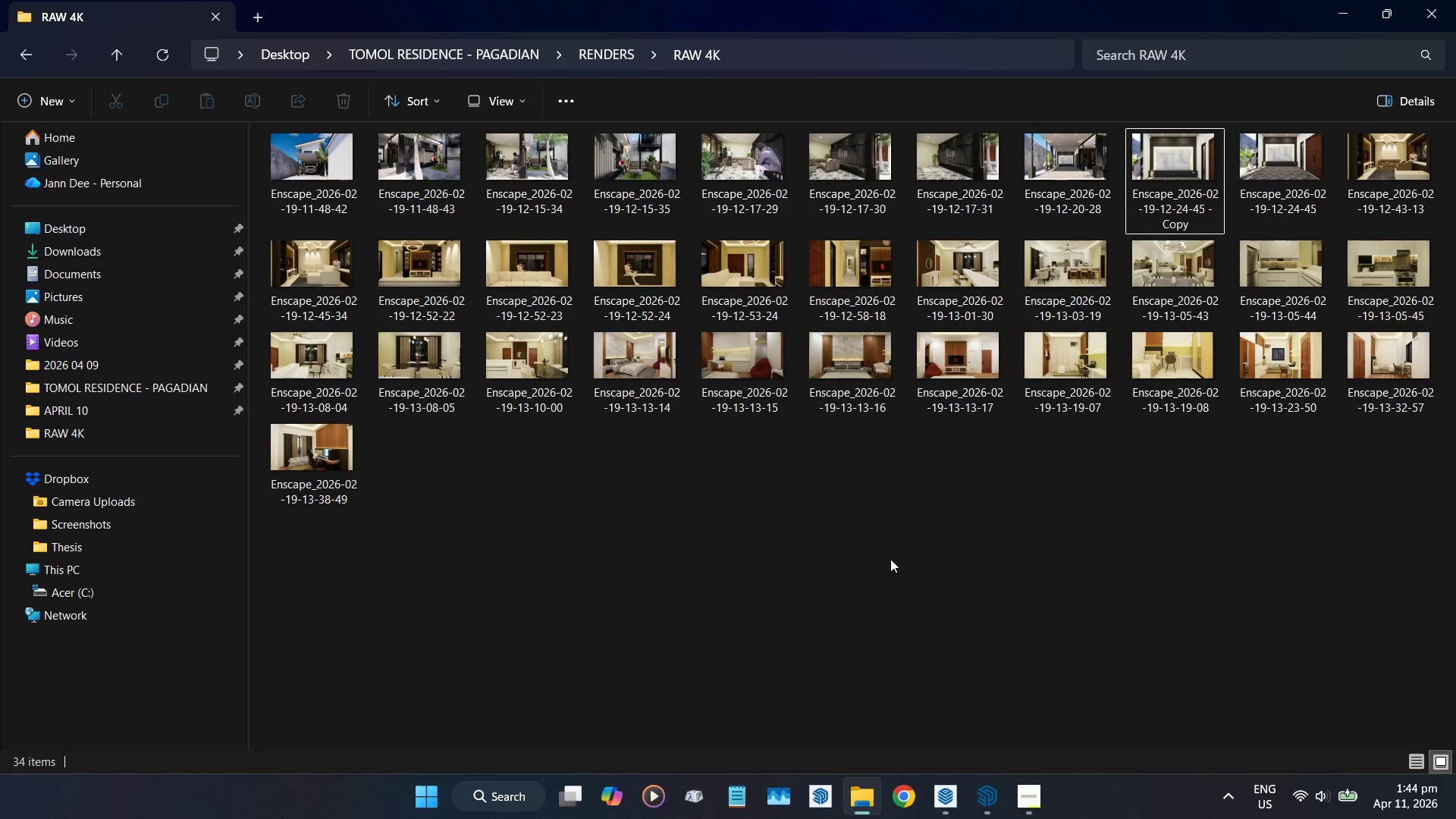 
wait(11.55)
 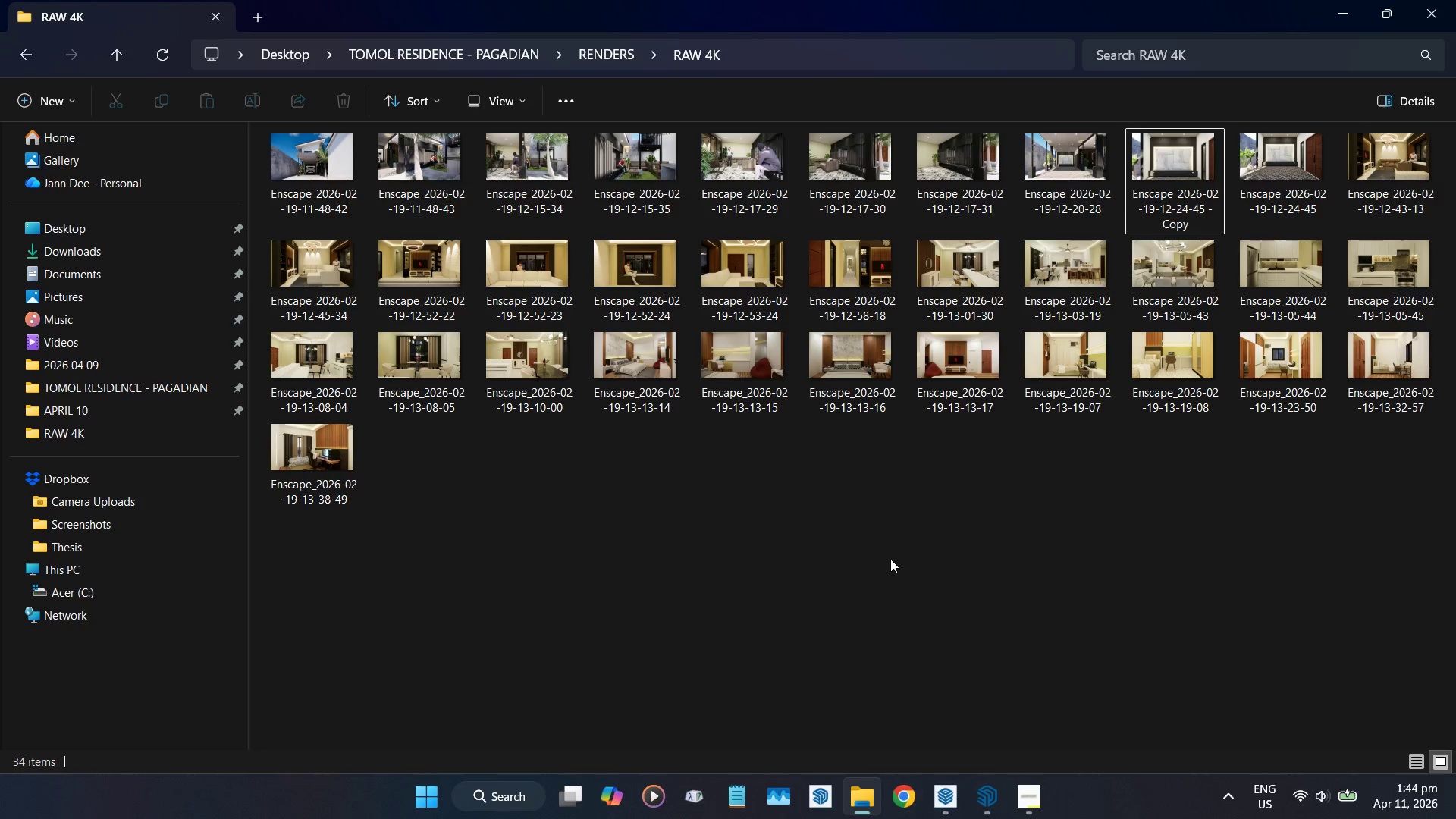 
left_click([320, 170])
 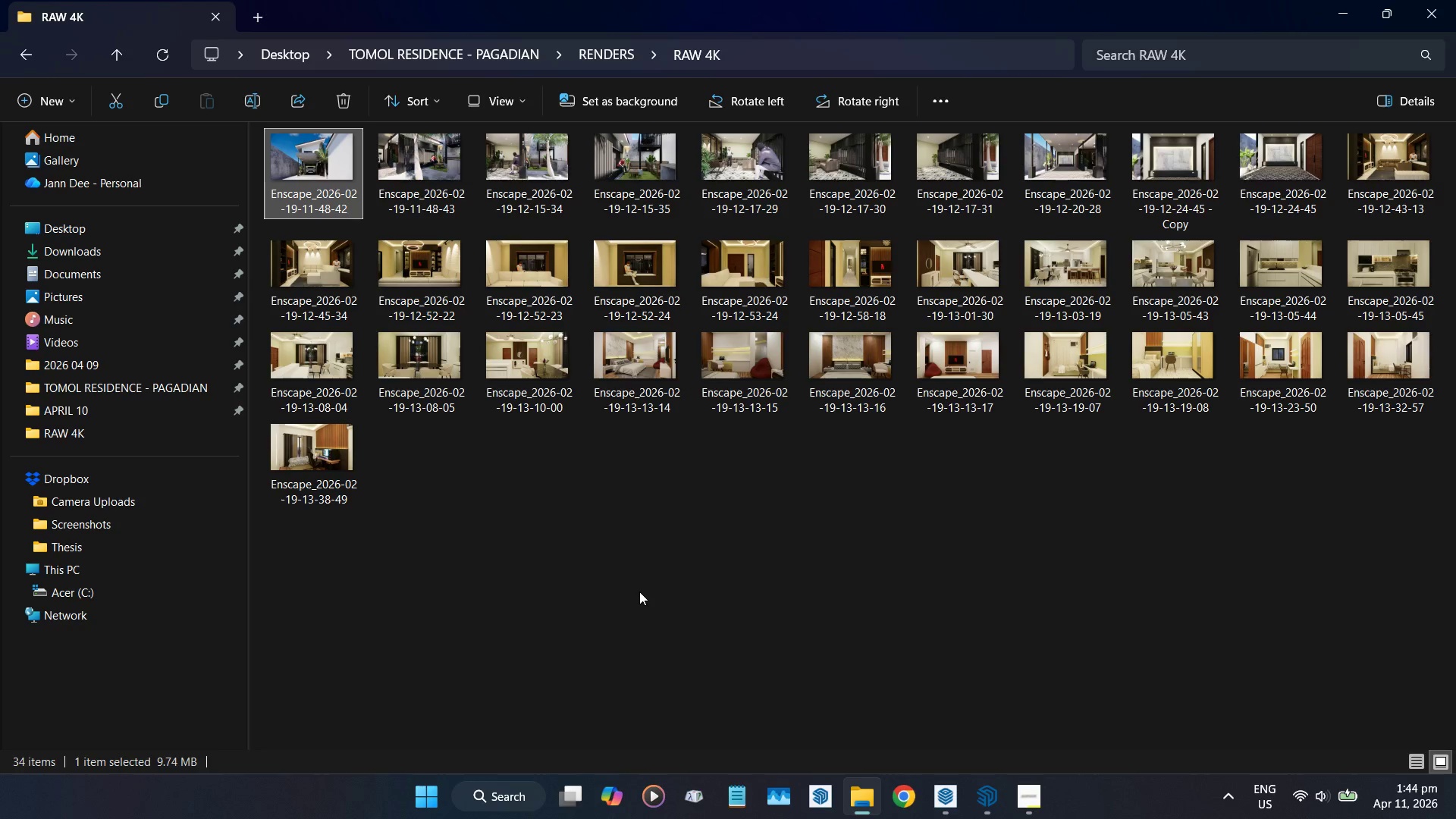 
left_click([639, 592])
 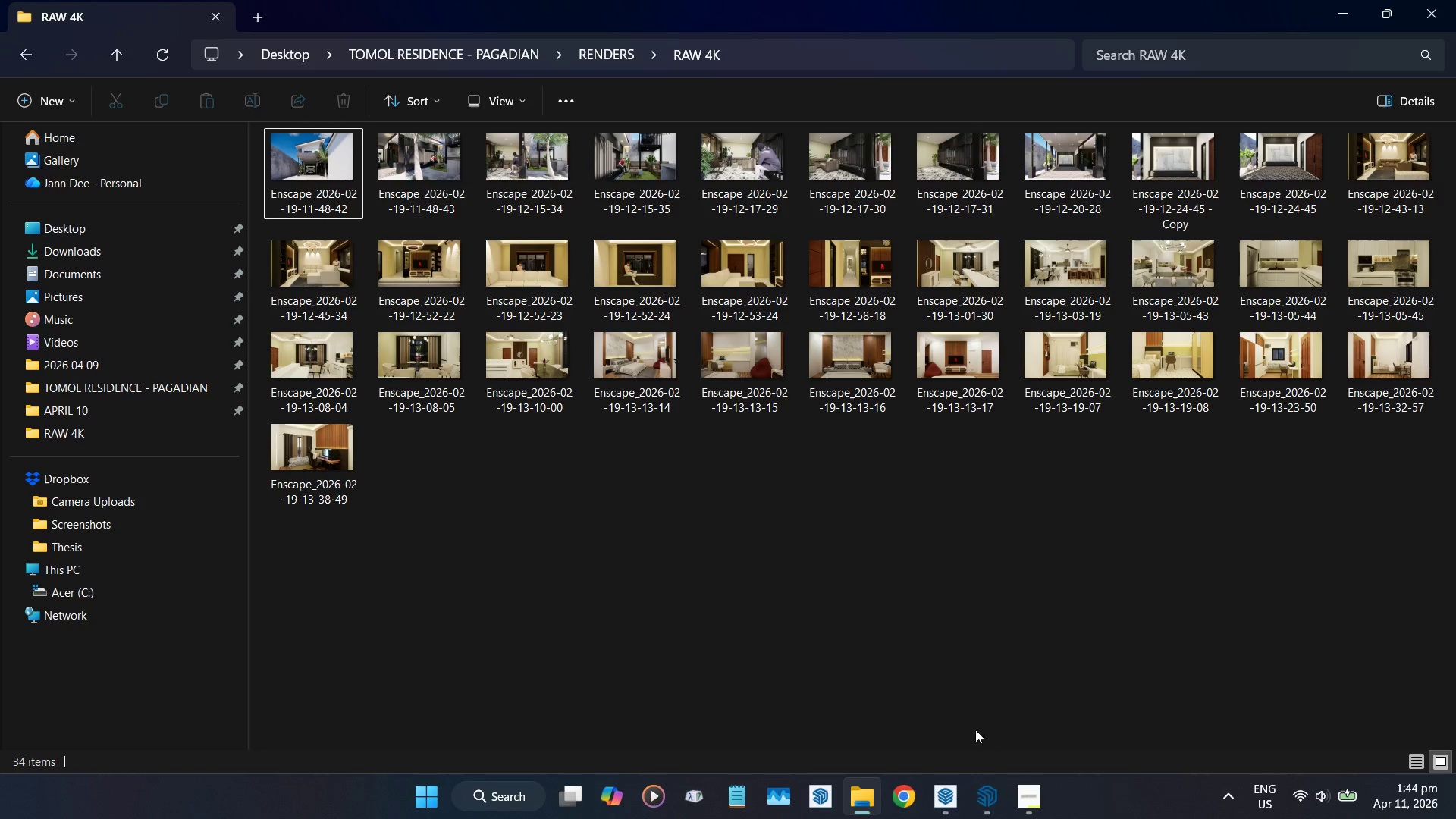 
mouse_move([992, 801])
 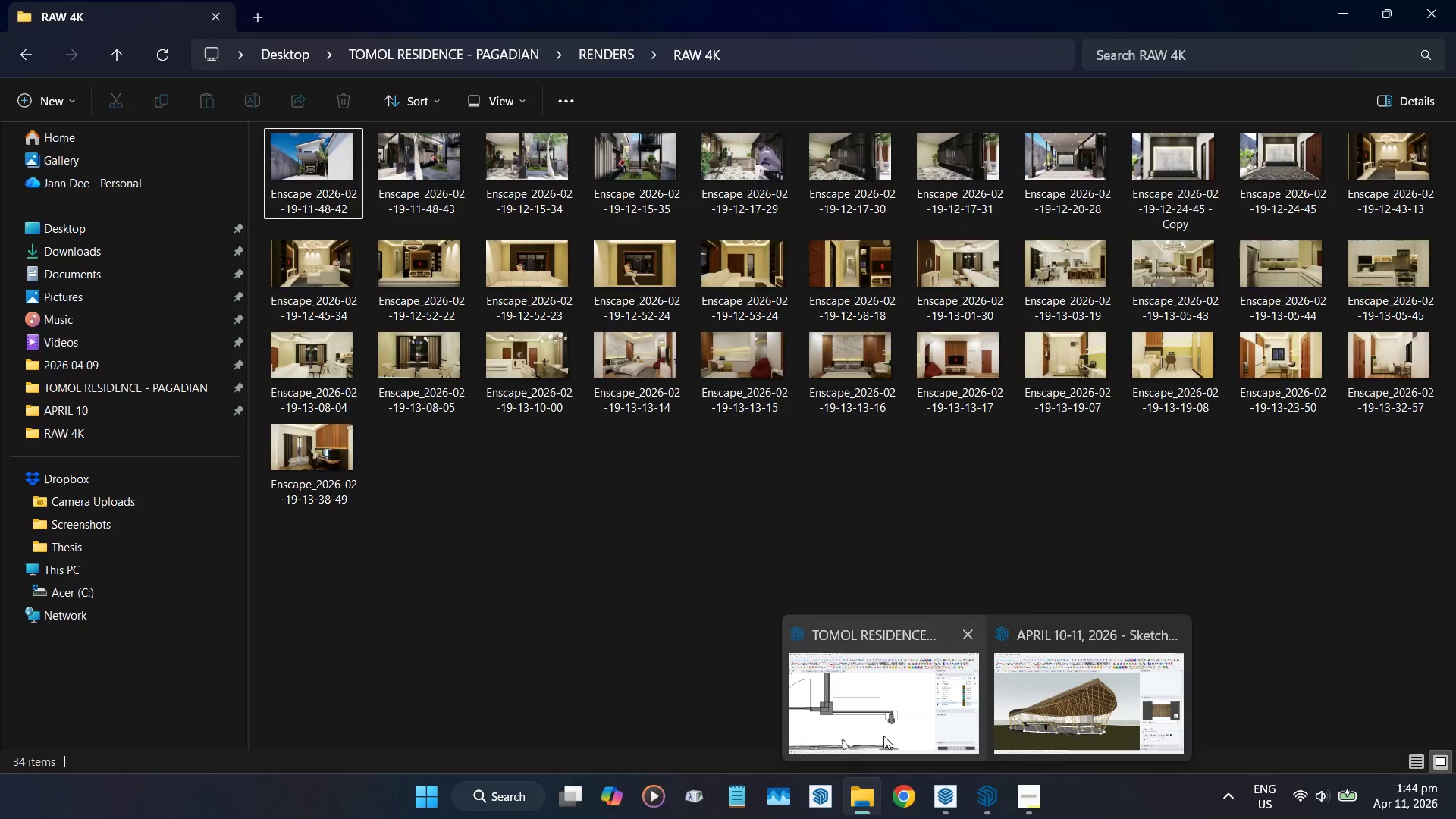 
left_click([883, 736])
 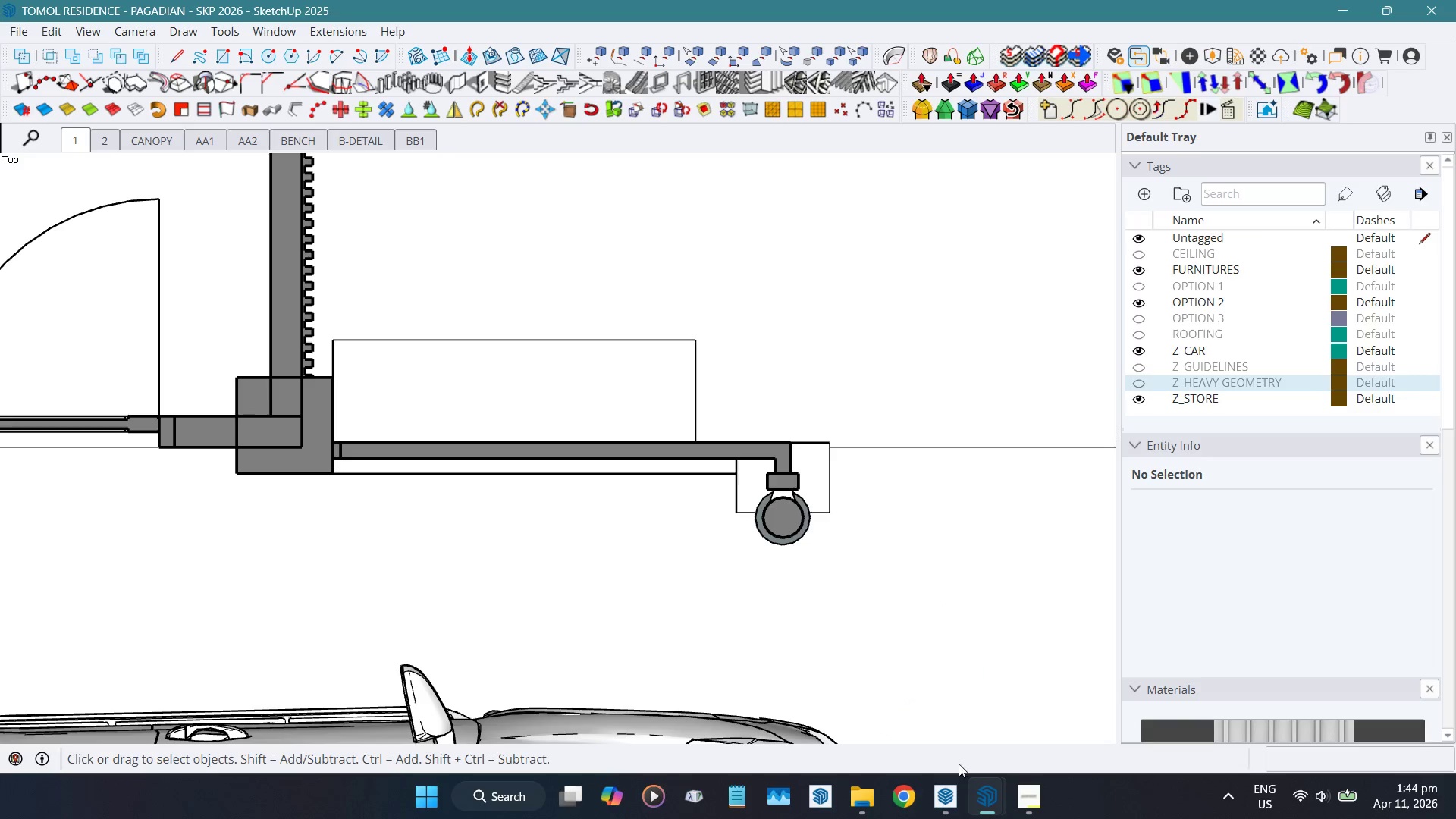 
left_click([946, 817])
 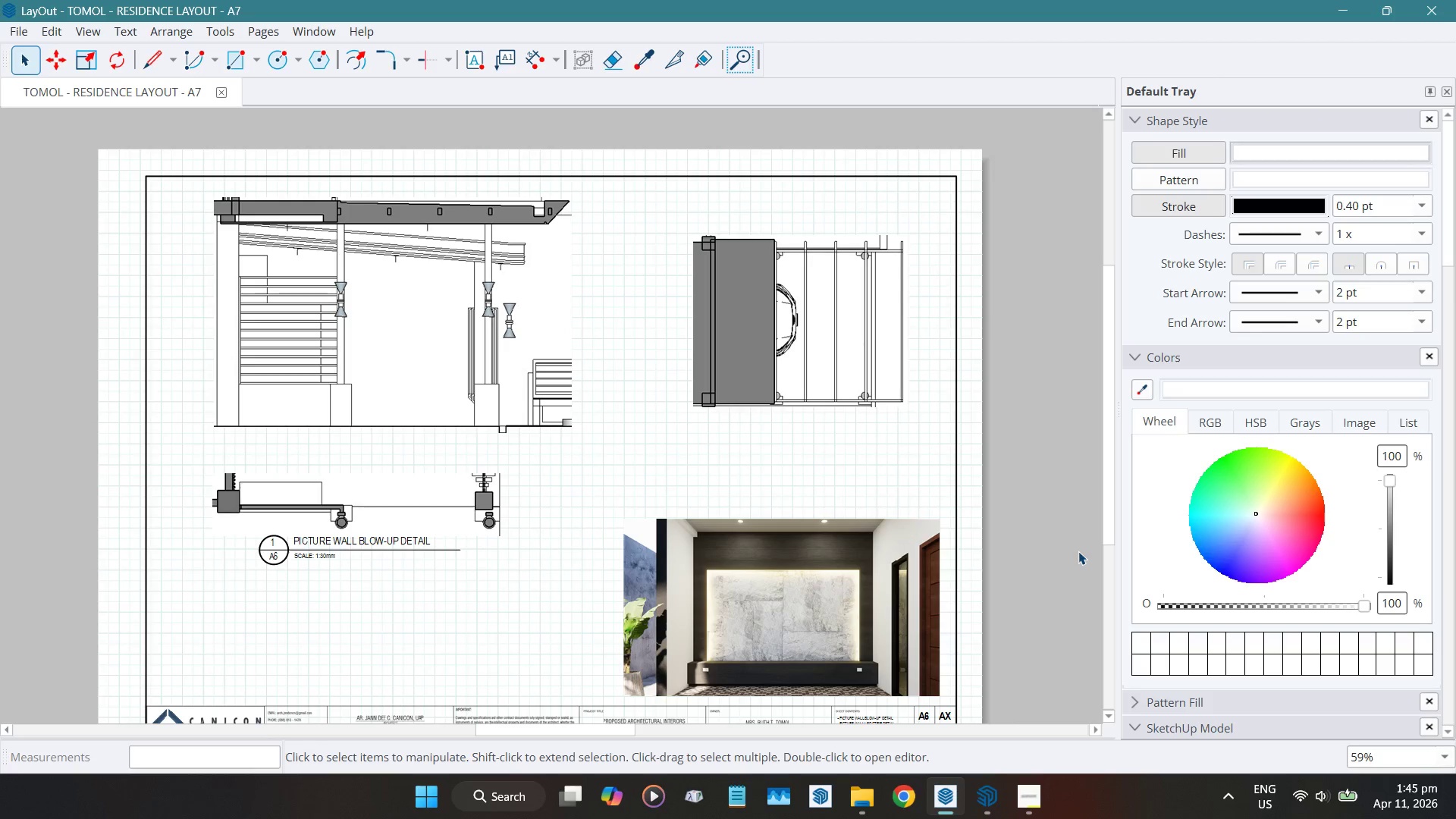 
wait(30.14)
 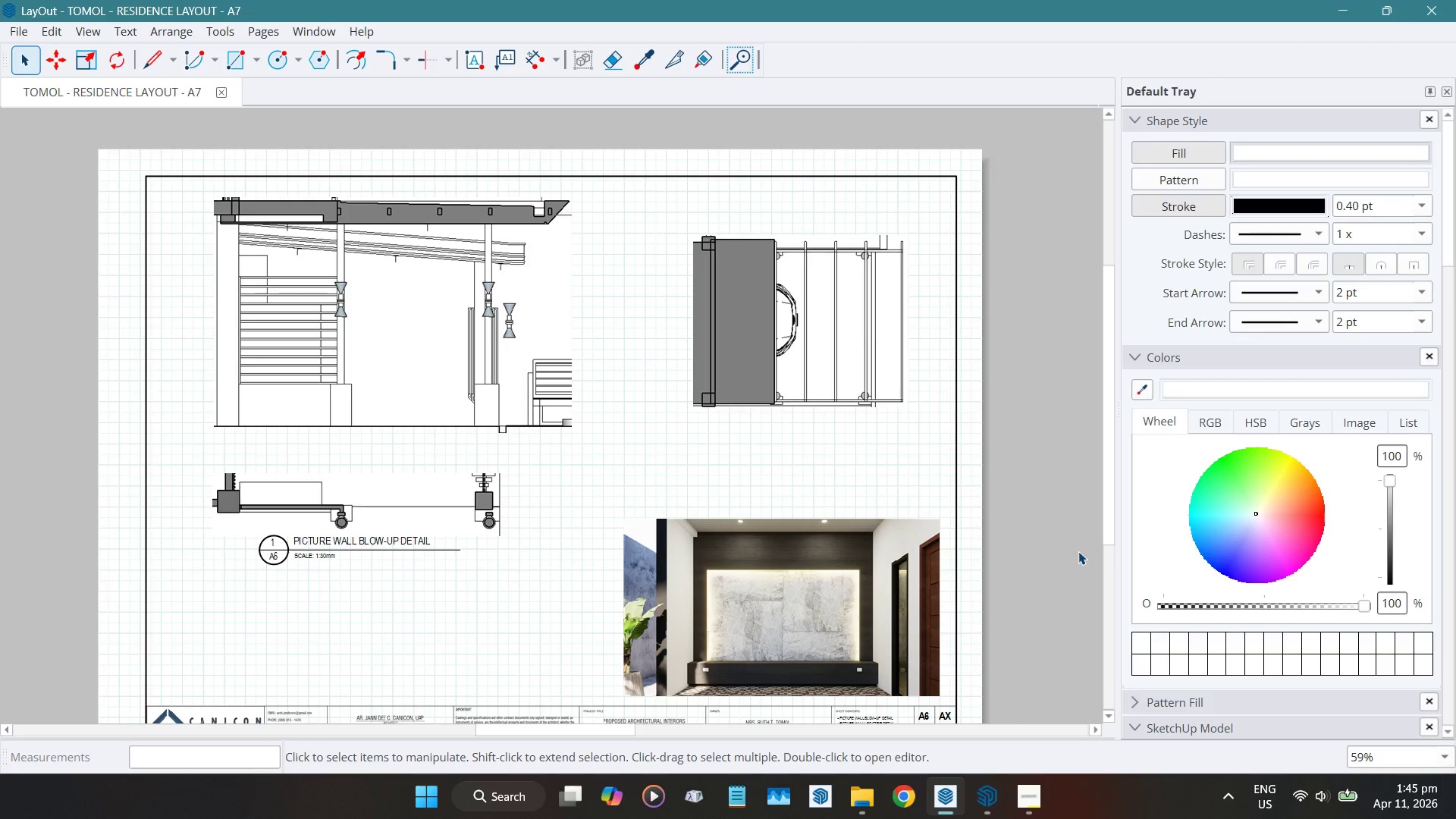 
left_click([760, 578])
 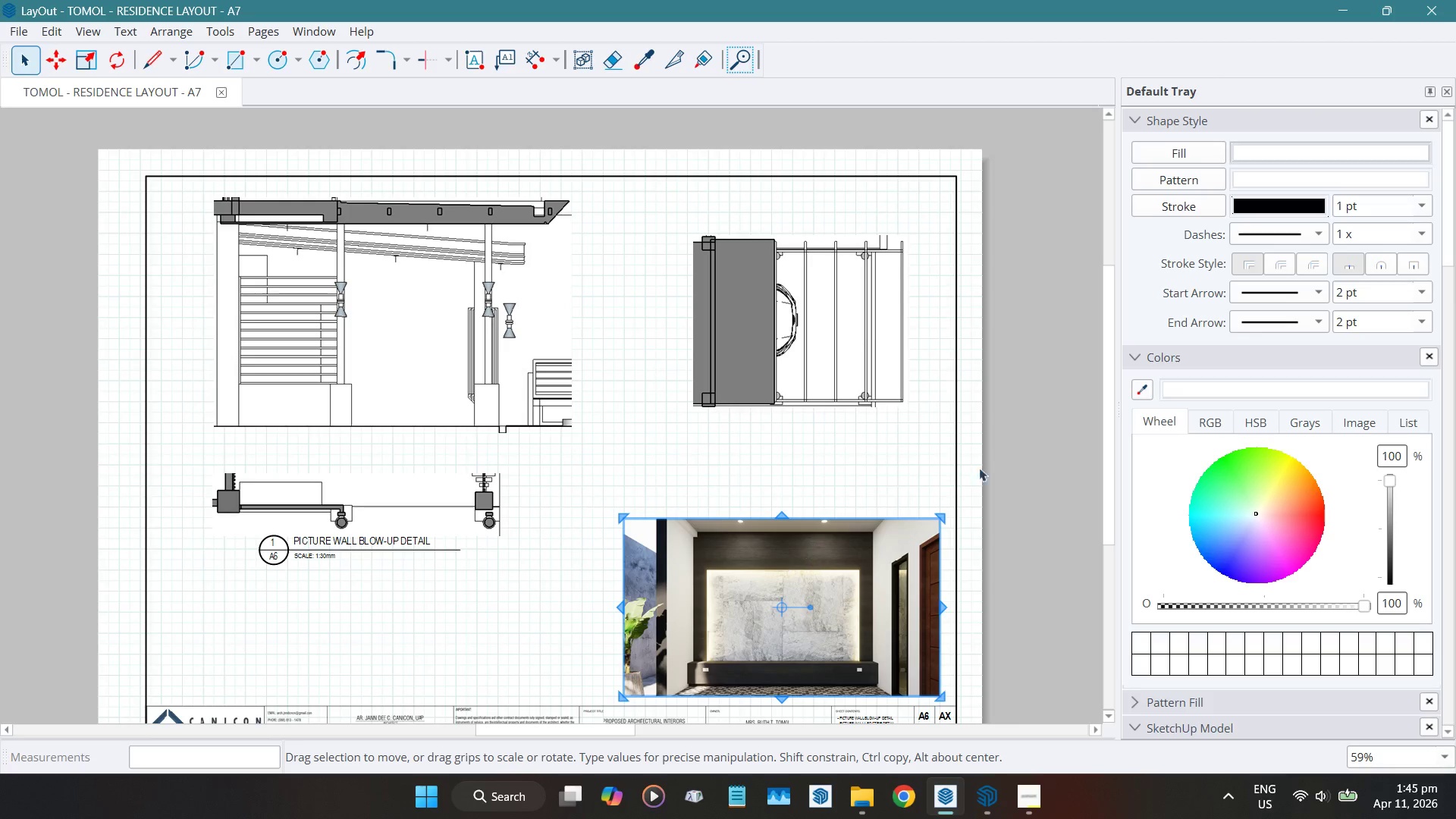 
left_click([1050, 374])
 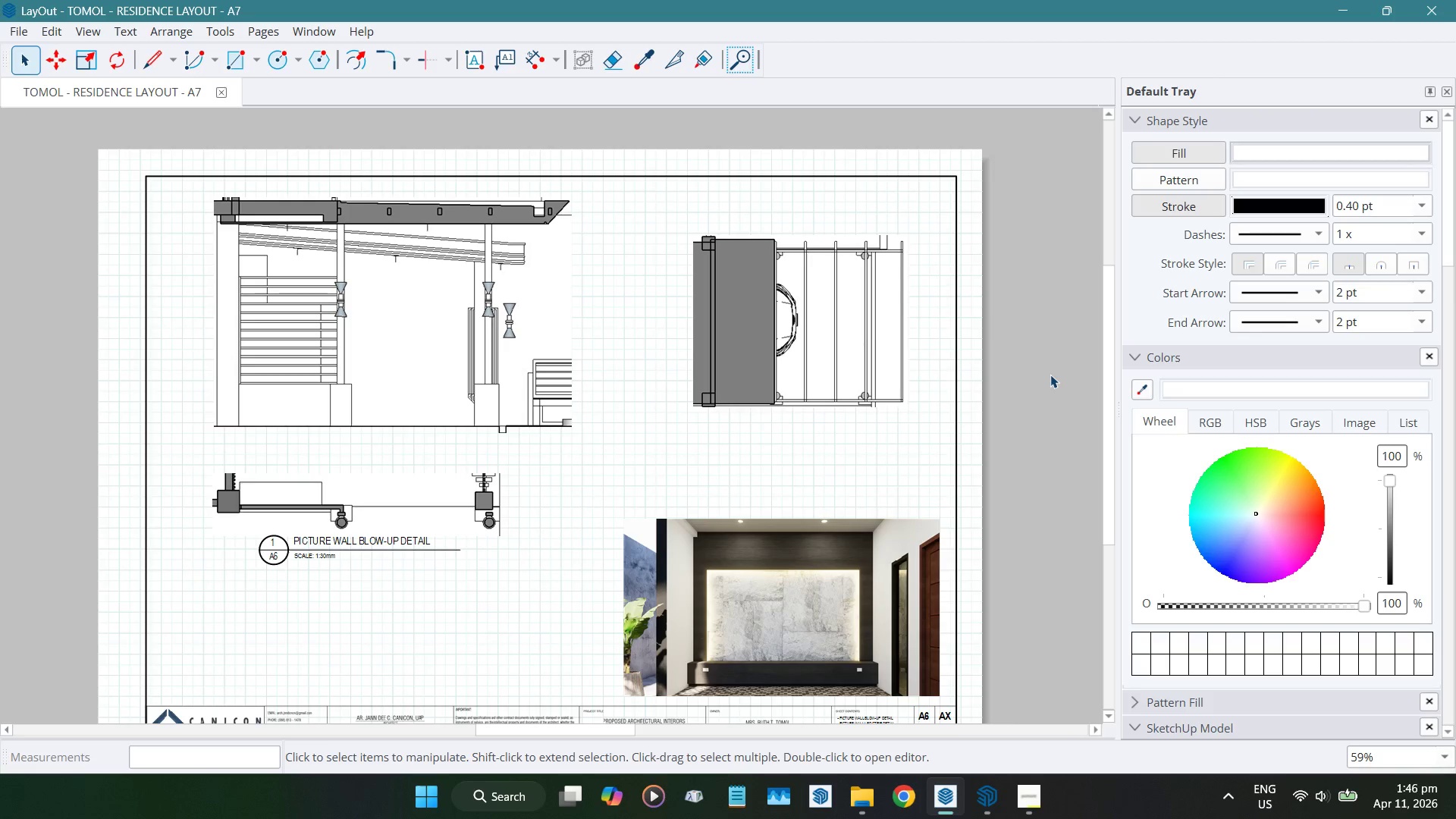 
wait(89.3)
 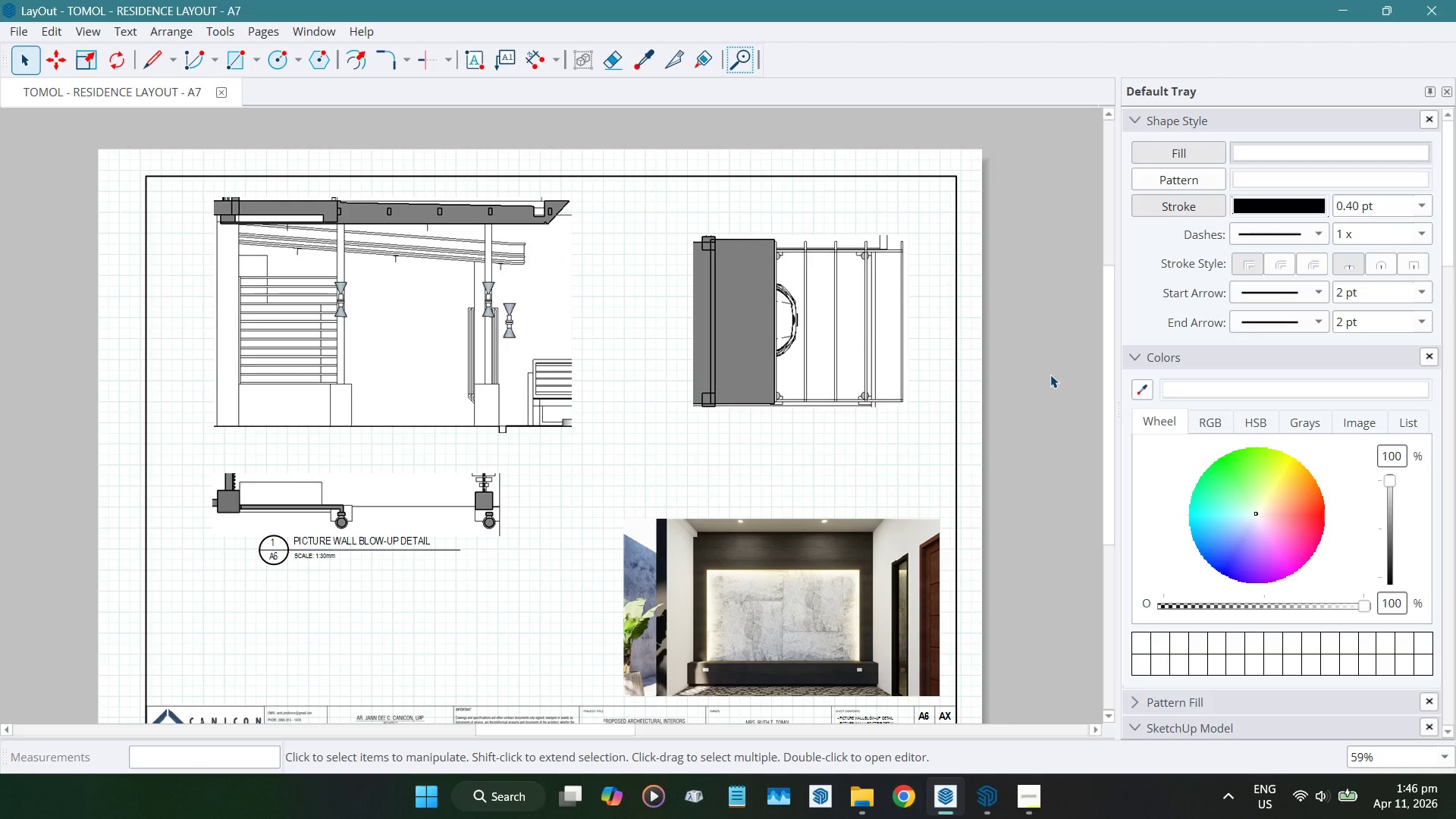 
scroll: coordinate [1050, 375], scroll_direction: down, amount: 2.0
 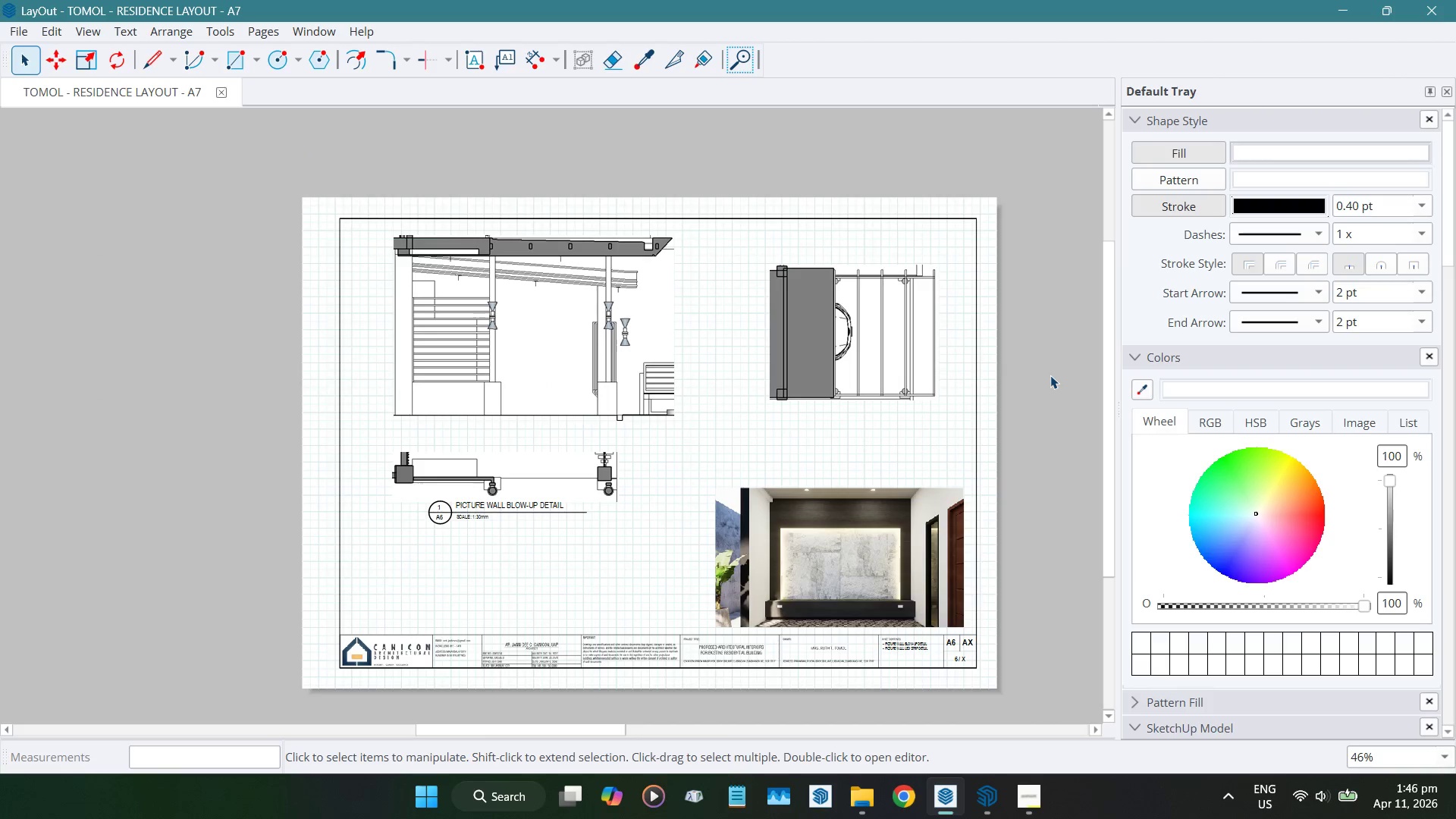 
scroll: coordinate [1050, 375], scroll_direction: up, amount: 1.0
 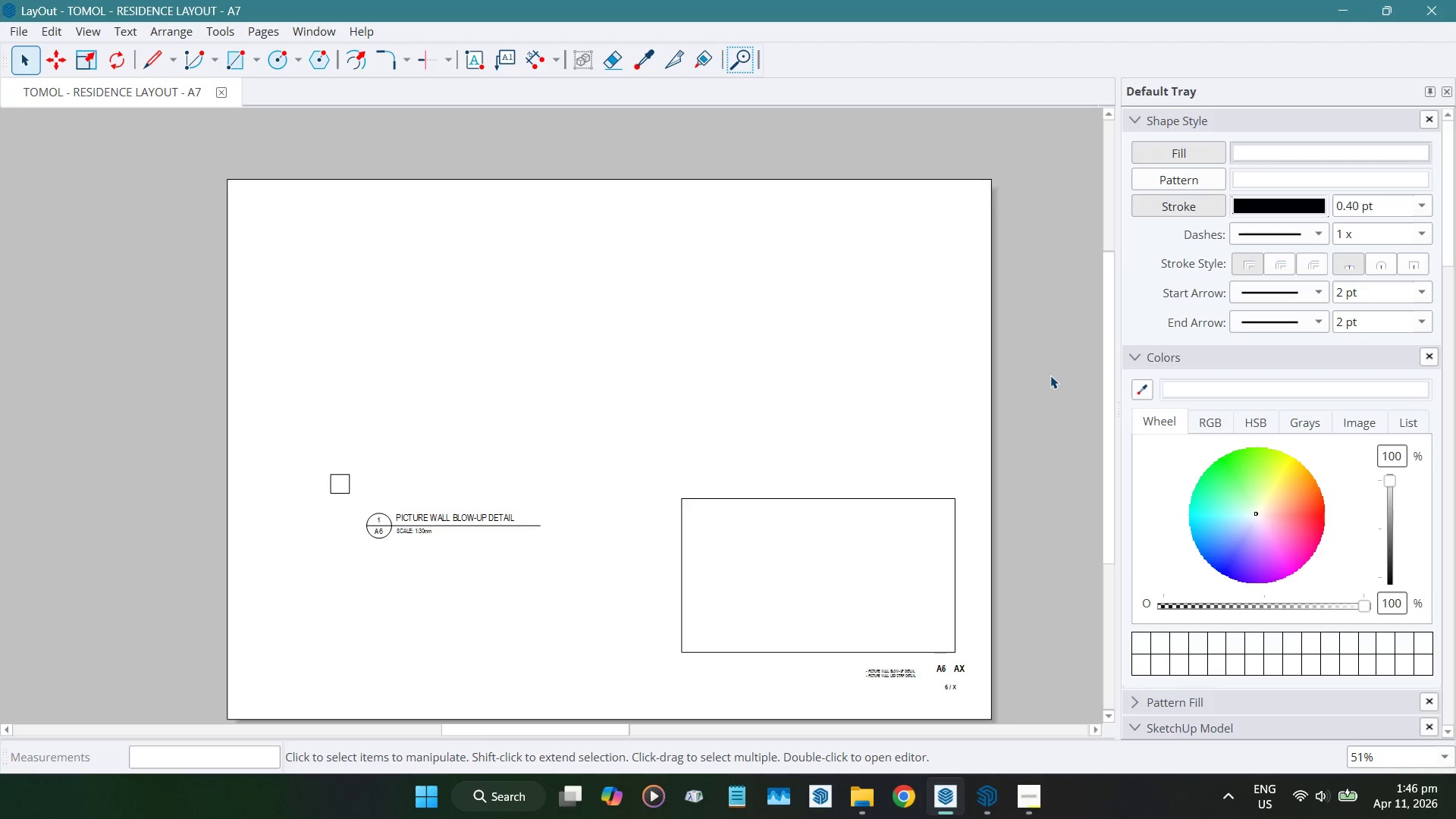 
scroll: coordinate [1050, 375], scroll_direction: down, amount: 1.0
 